 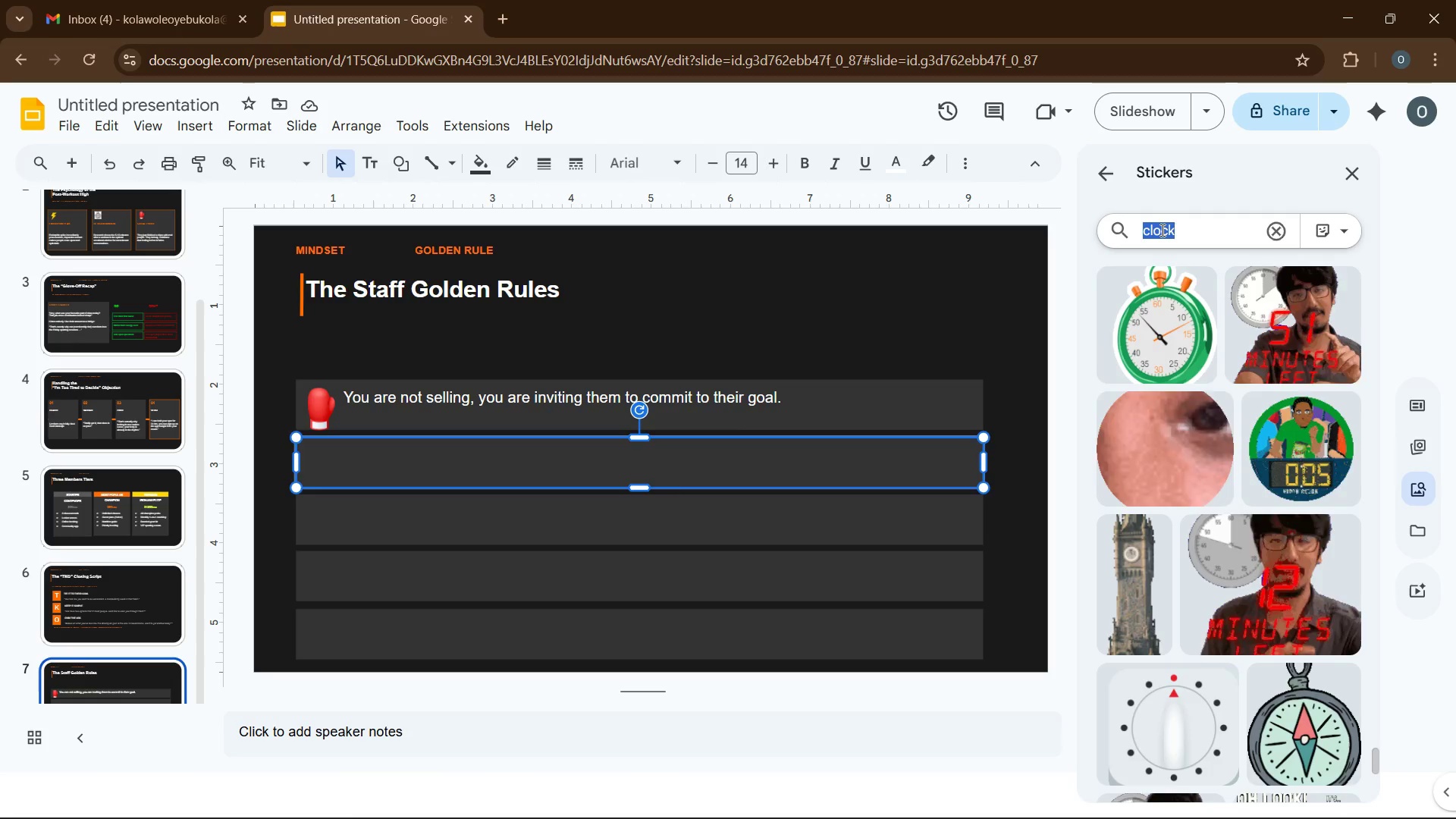 
type(target)
 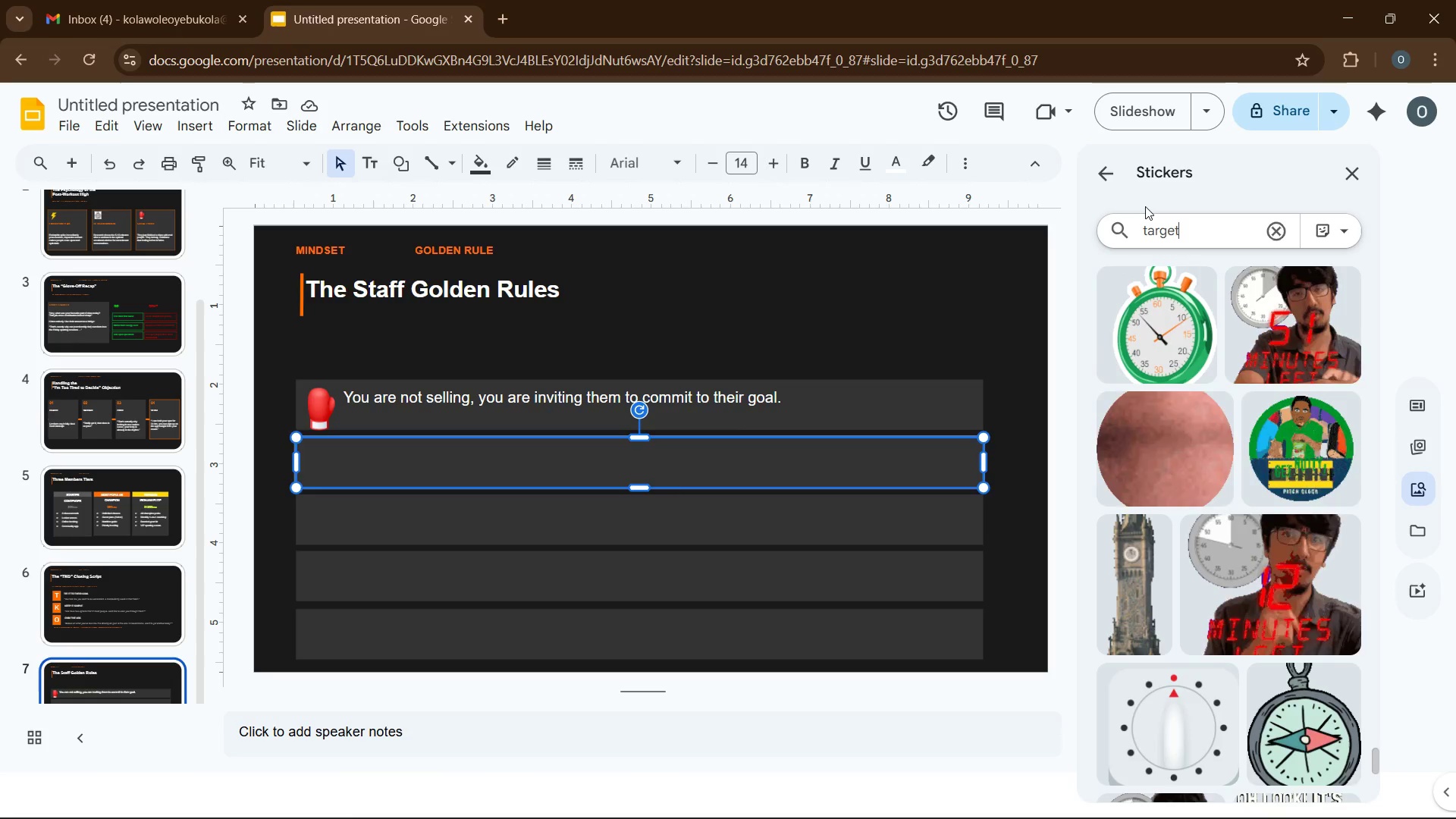 
key(Enter)
 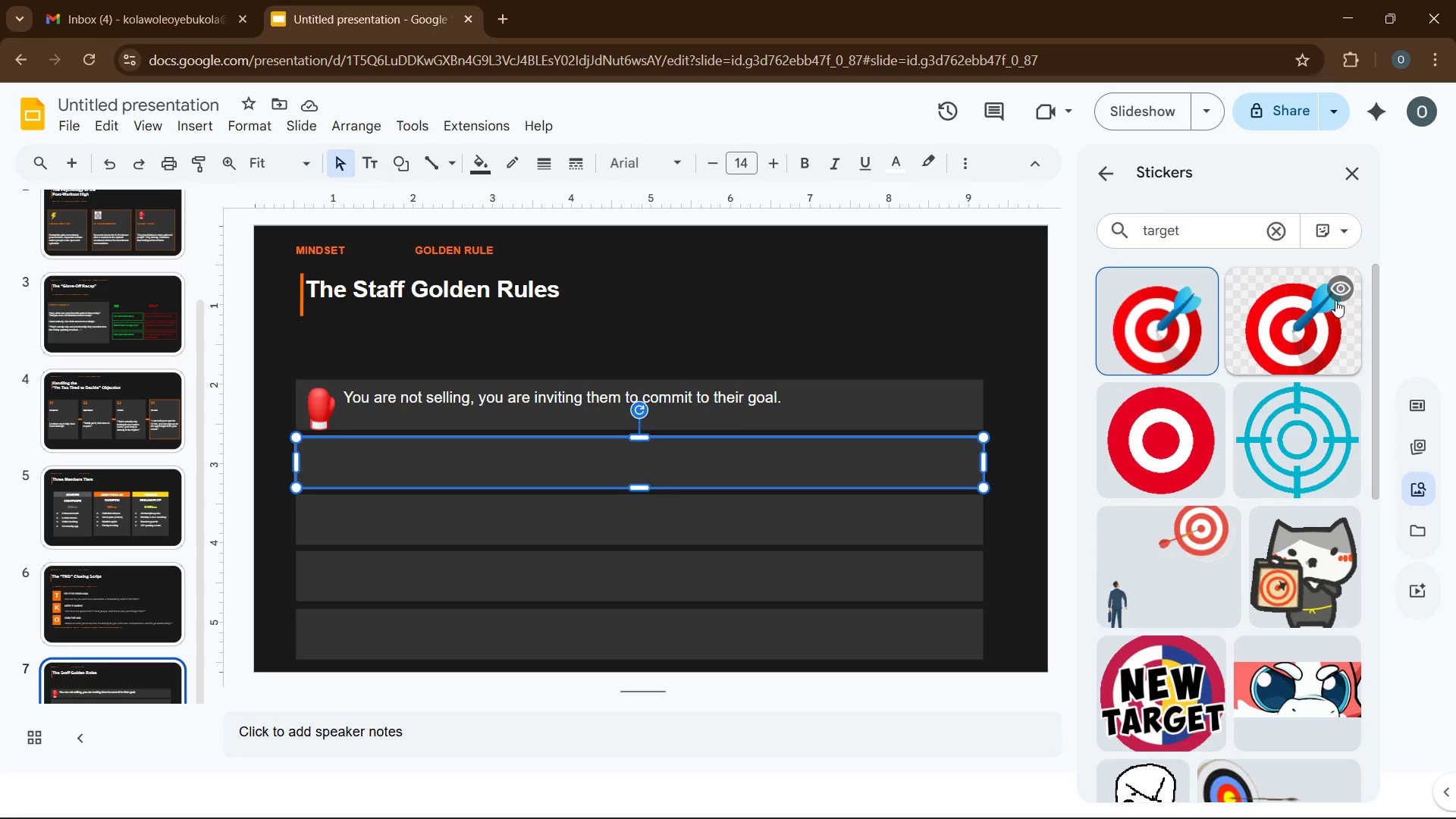 
wait(6.41)
 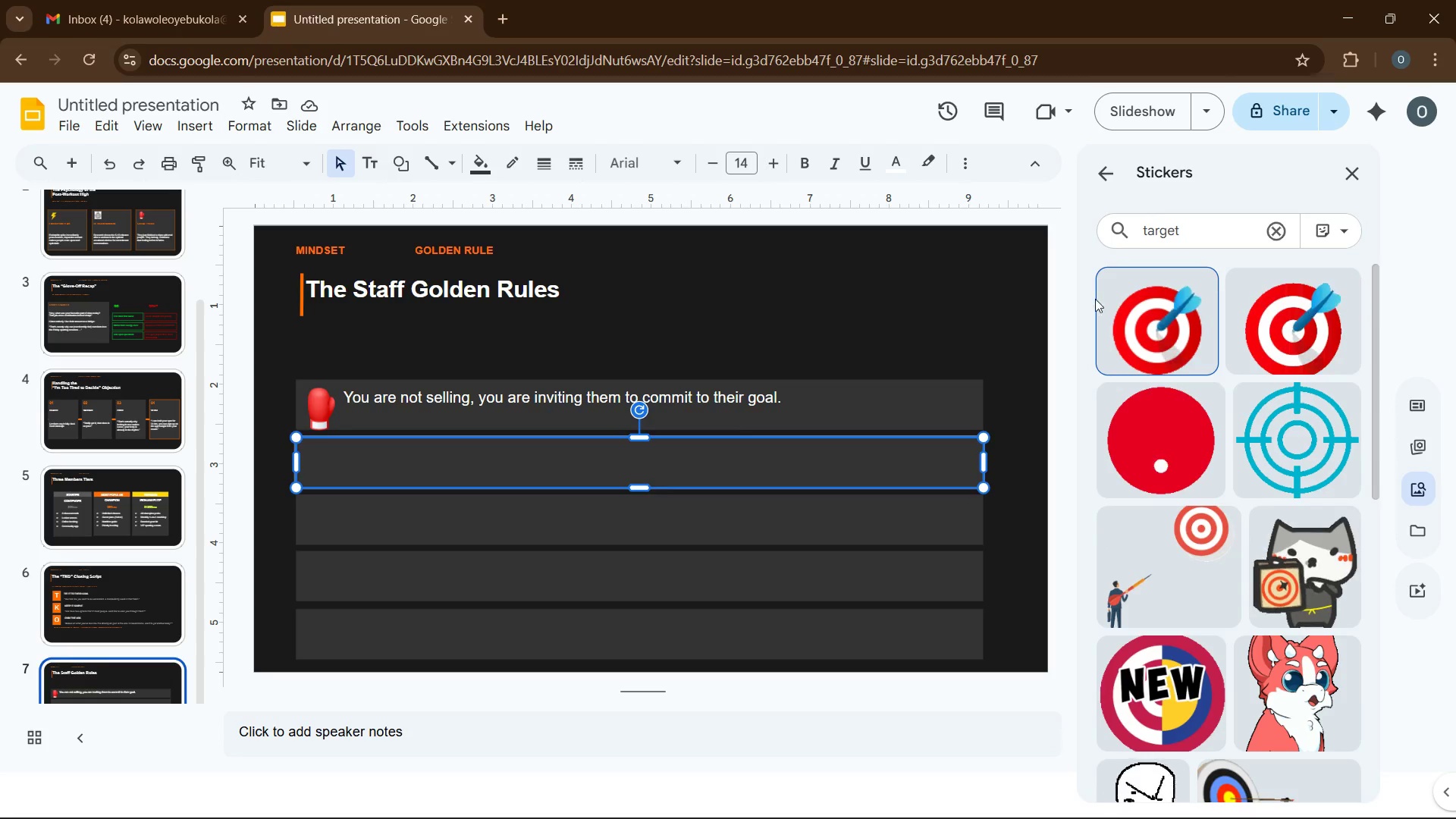 
scroll: coordinate [1247, 511], scroll_direction: down, amount: 10.0
 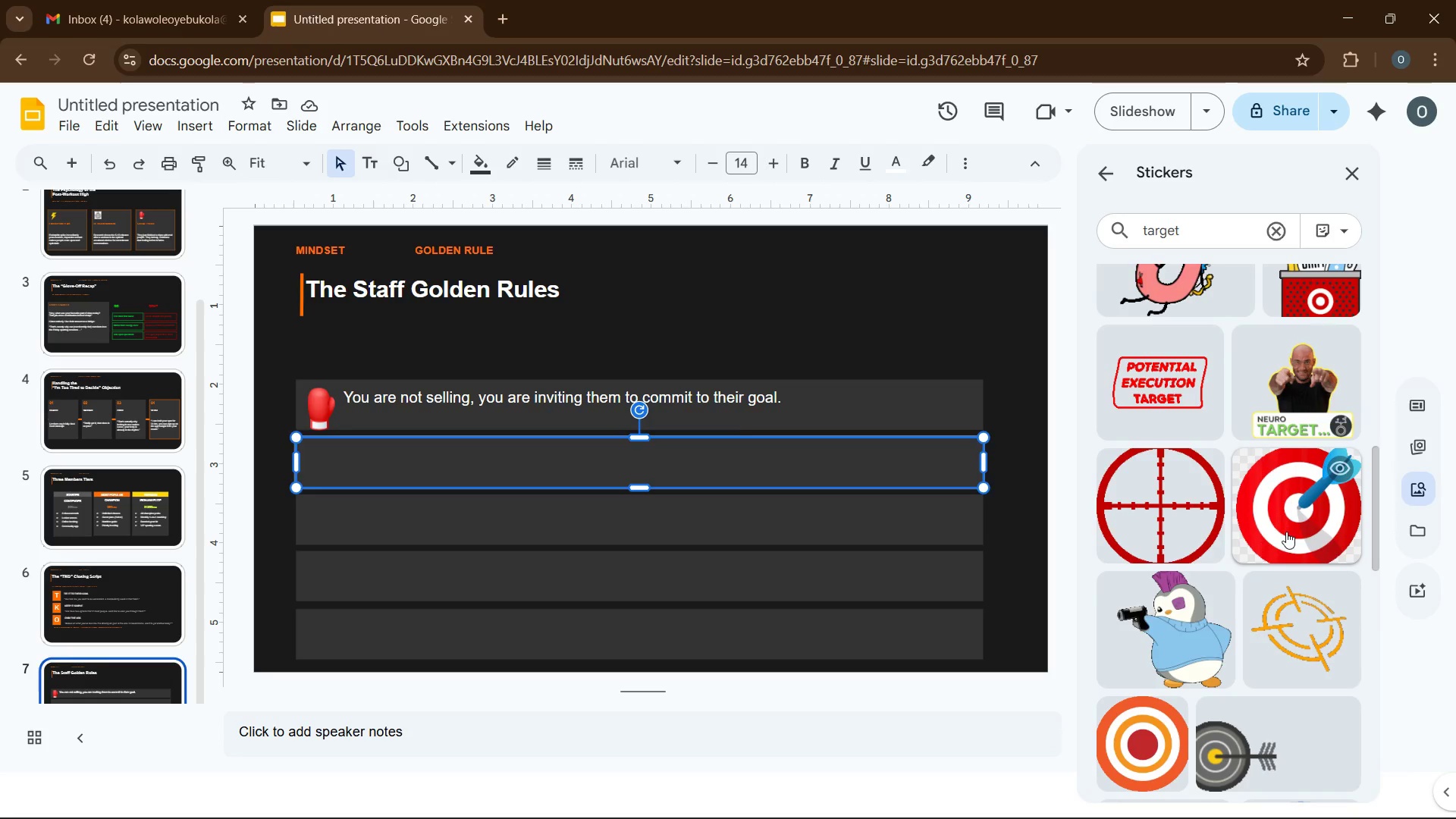 
left_click([1286, 532])
 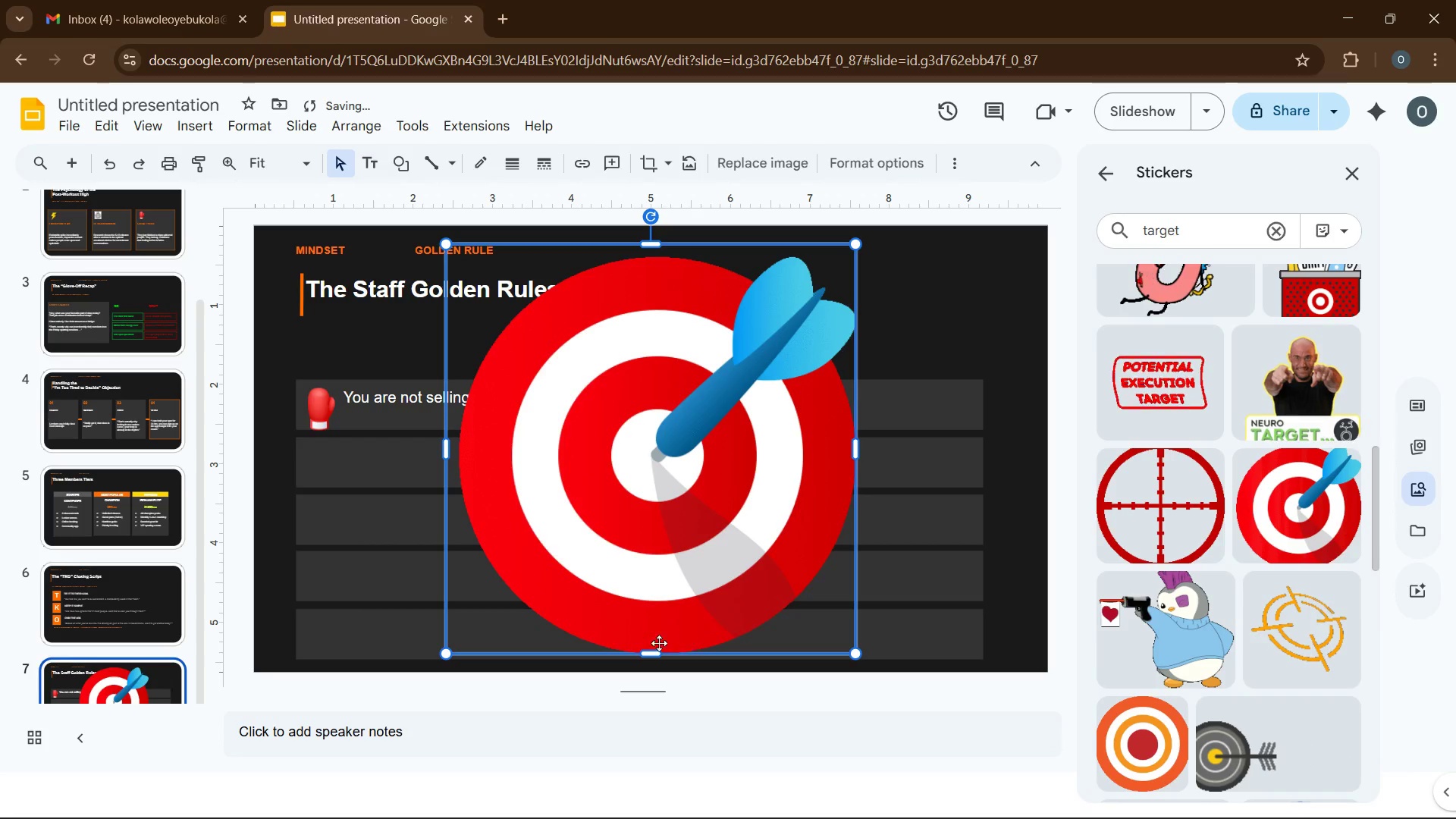 
left_click_drag(start_coordinate=[651, 655], to_coordinate=[689, 438])
 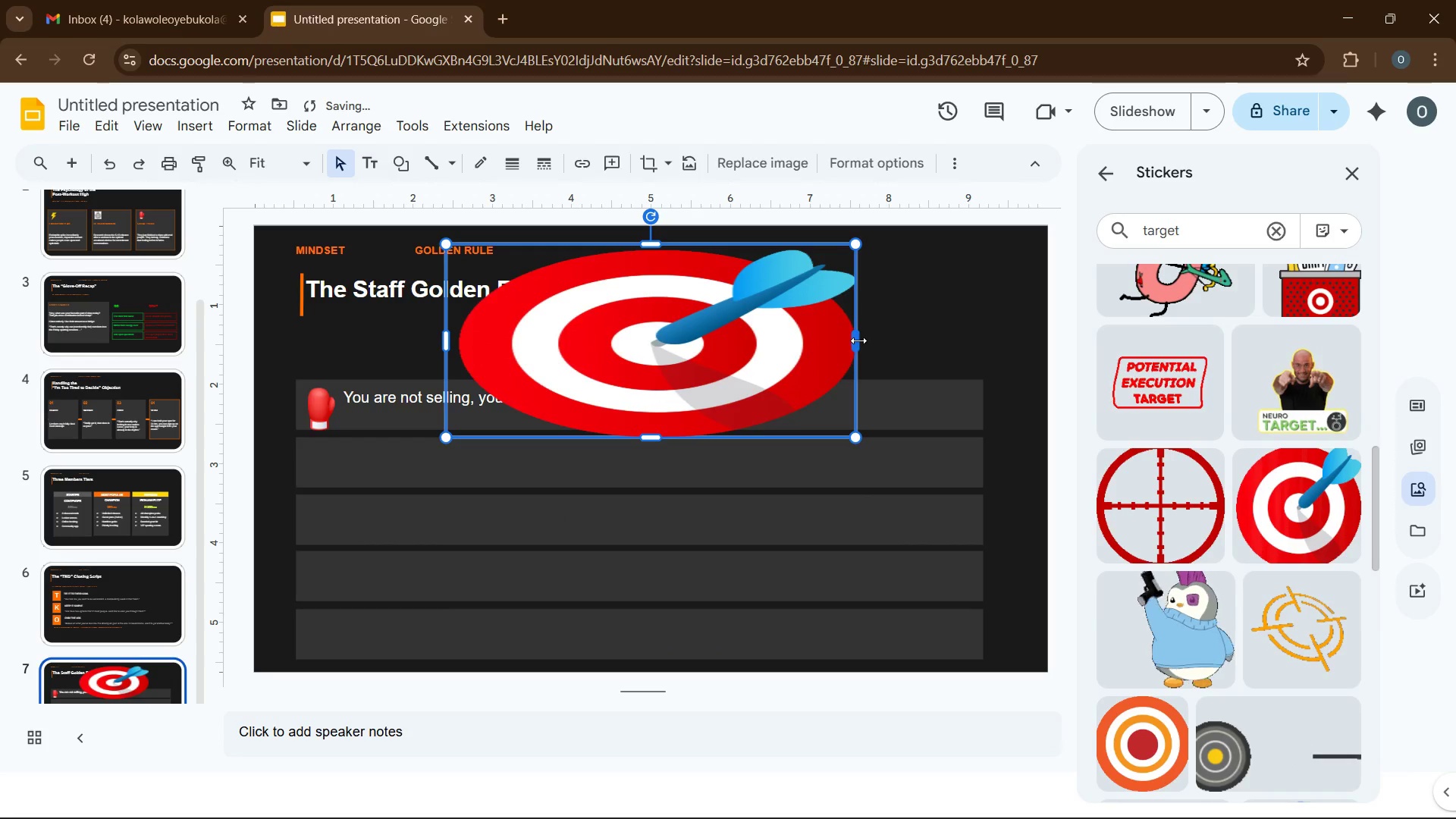 
left_click_drag(start_coordinate=[858, 341], to_coordinate=[593, 384])
 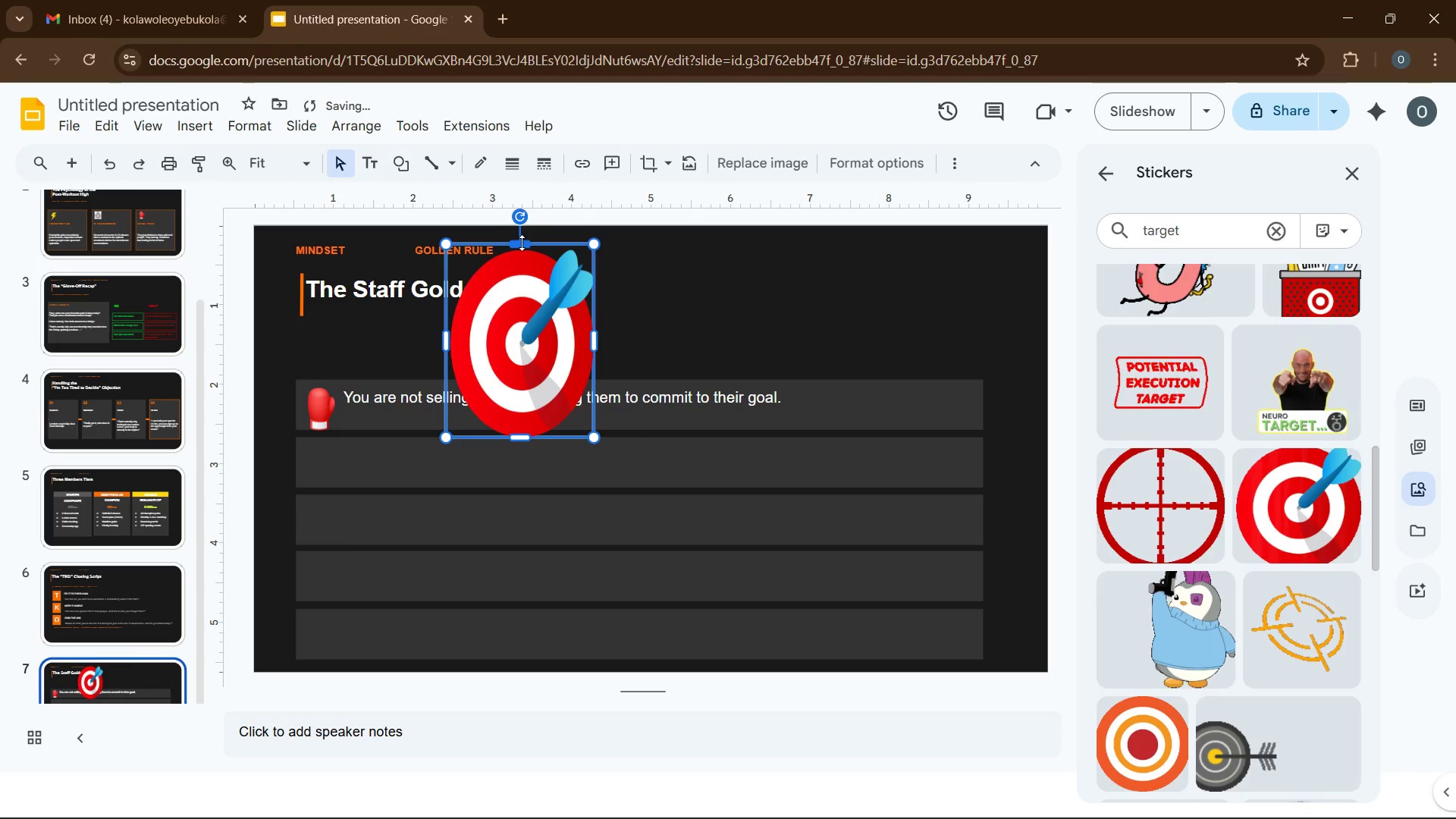 
left_click_drag(start_coordinate=[522, 243], to_coordinate=[507, 366])
 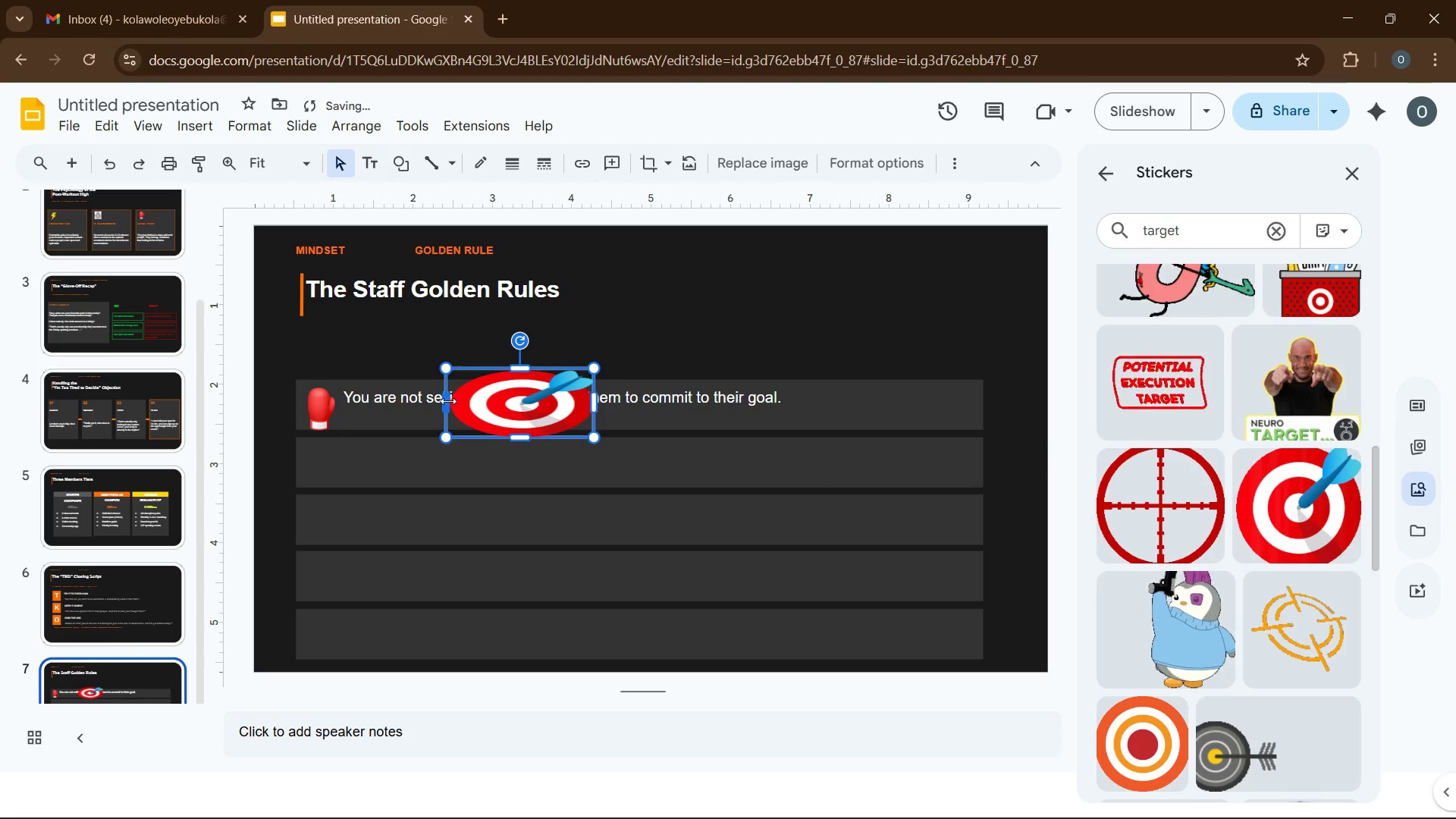 
left_click_drag(start_coordinate=[447, 401], to_coordinate=[508, 406])
 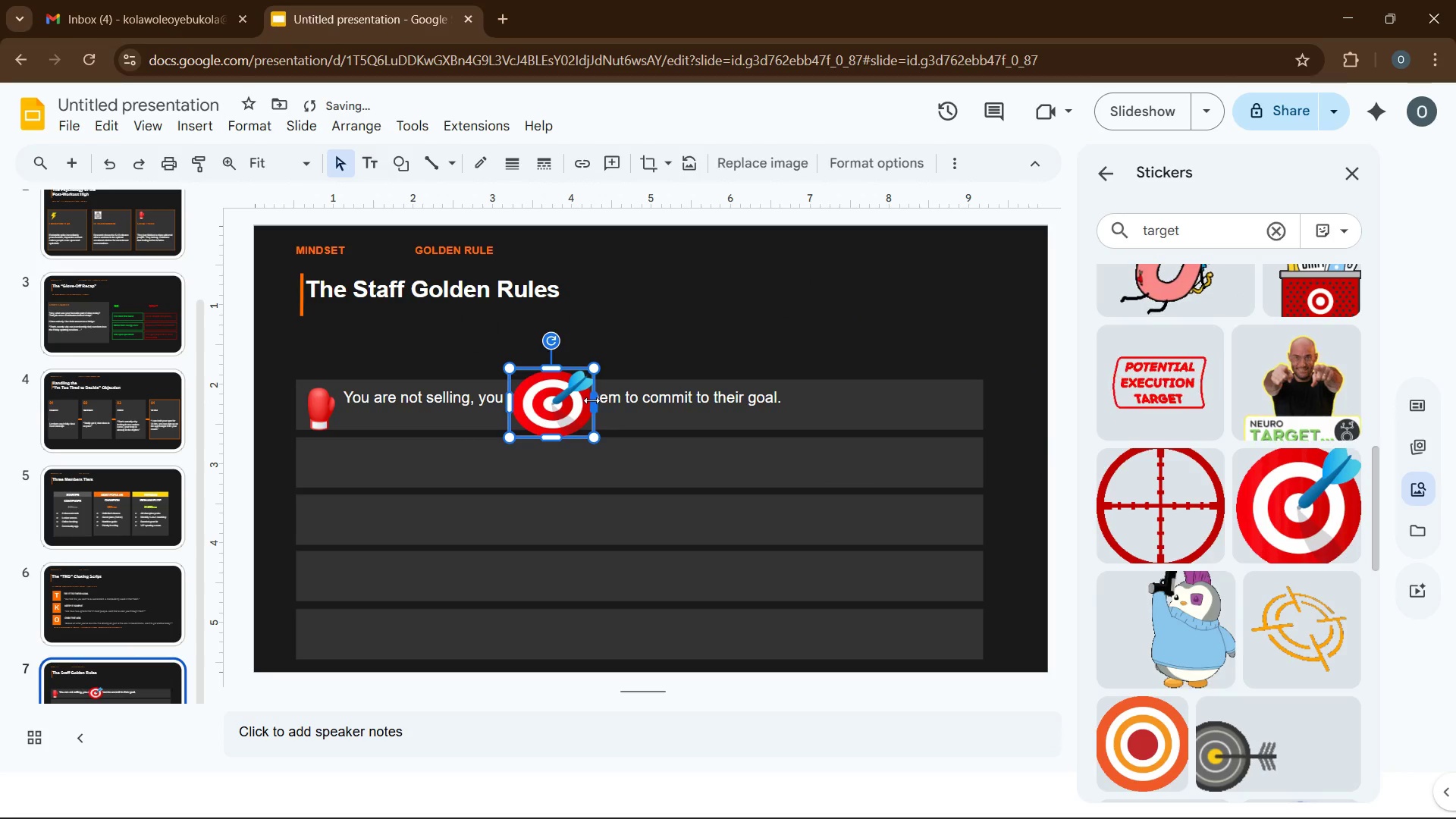 
left_click_drag(start_coordinate=[592, 400], to_coordinate=[552, 403])
 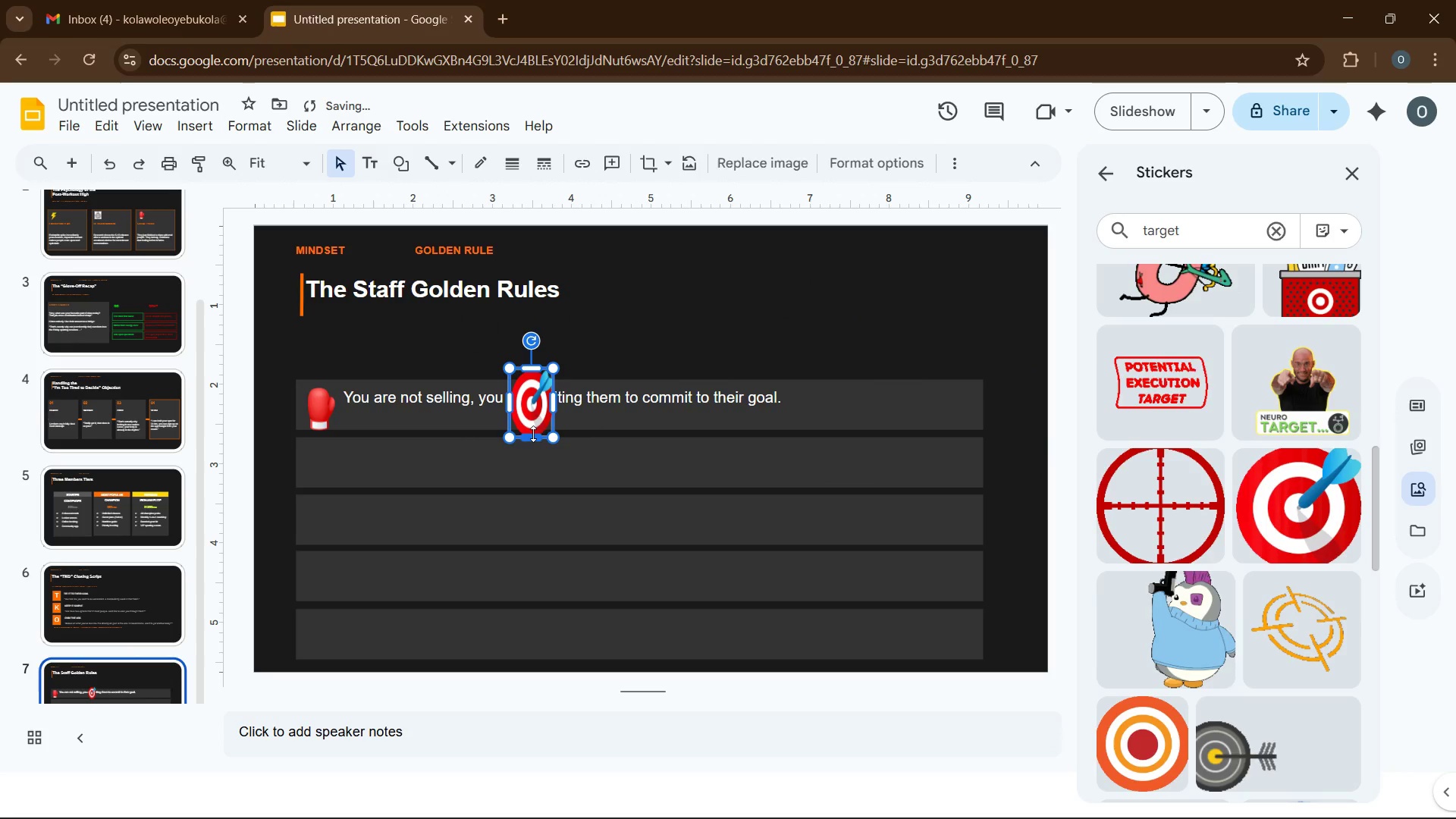 
left_click_drag(start_coordinate=[533, 434], to_coordinate=[533, 409])
 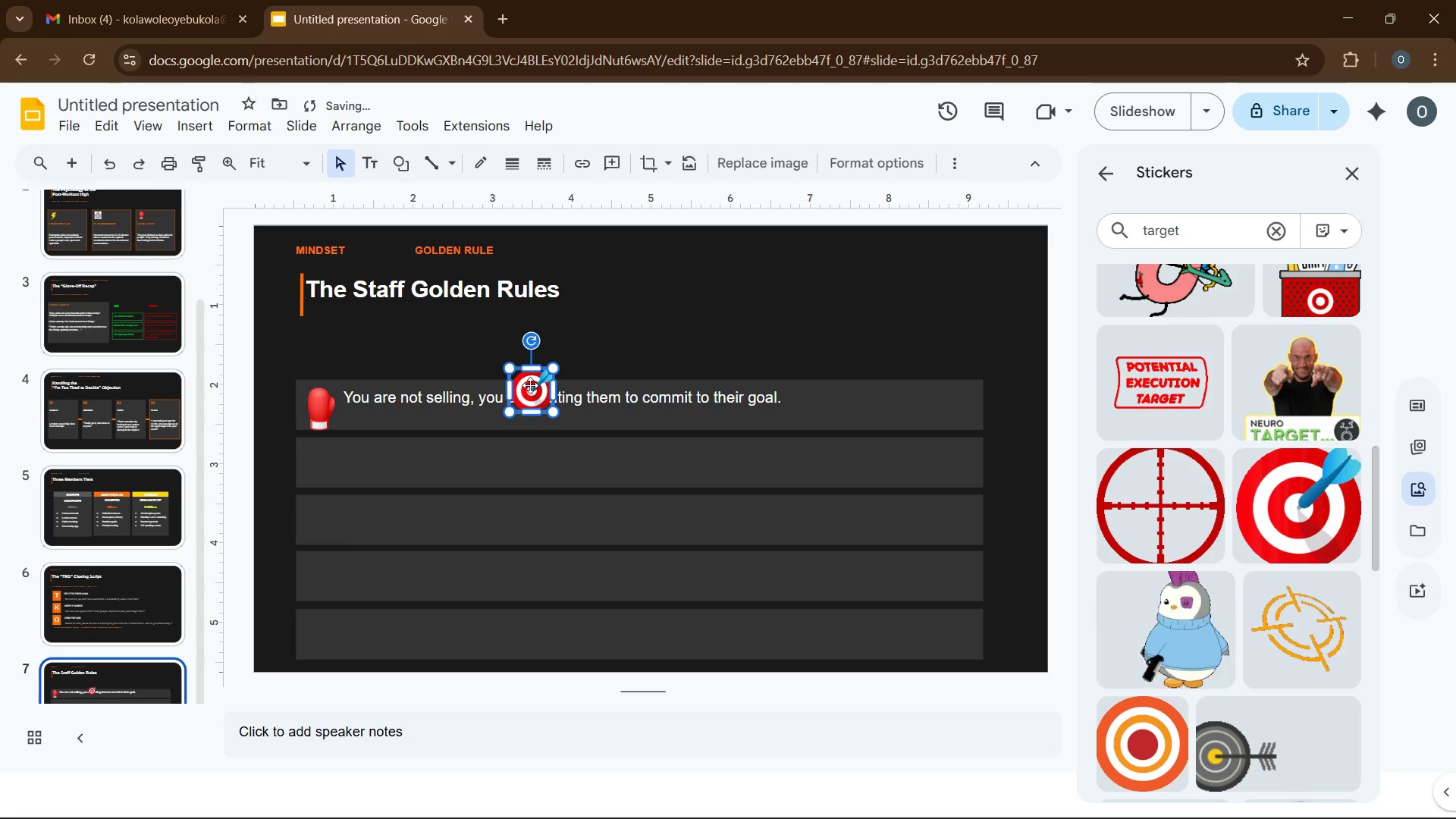 
left_click_drag(start_coordinate=[530, 385], to_coordinate=[326, 459])
 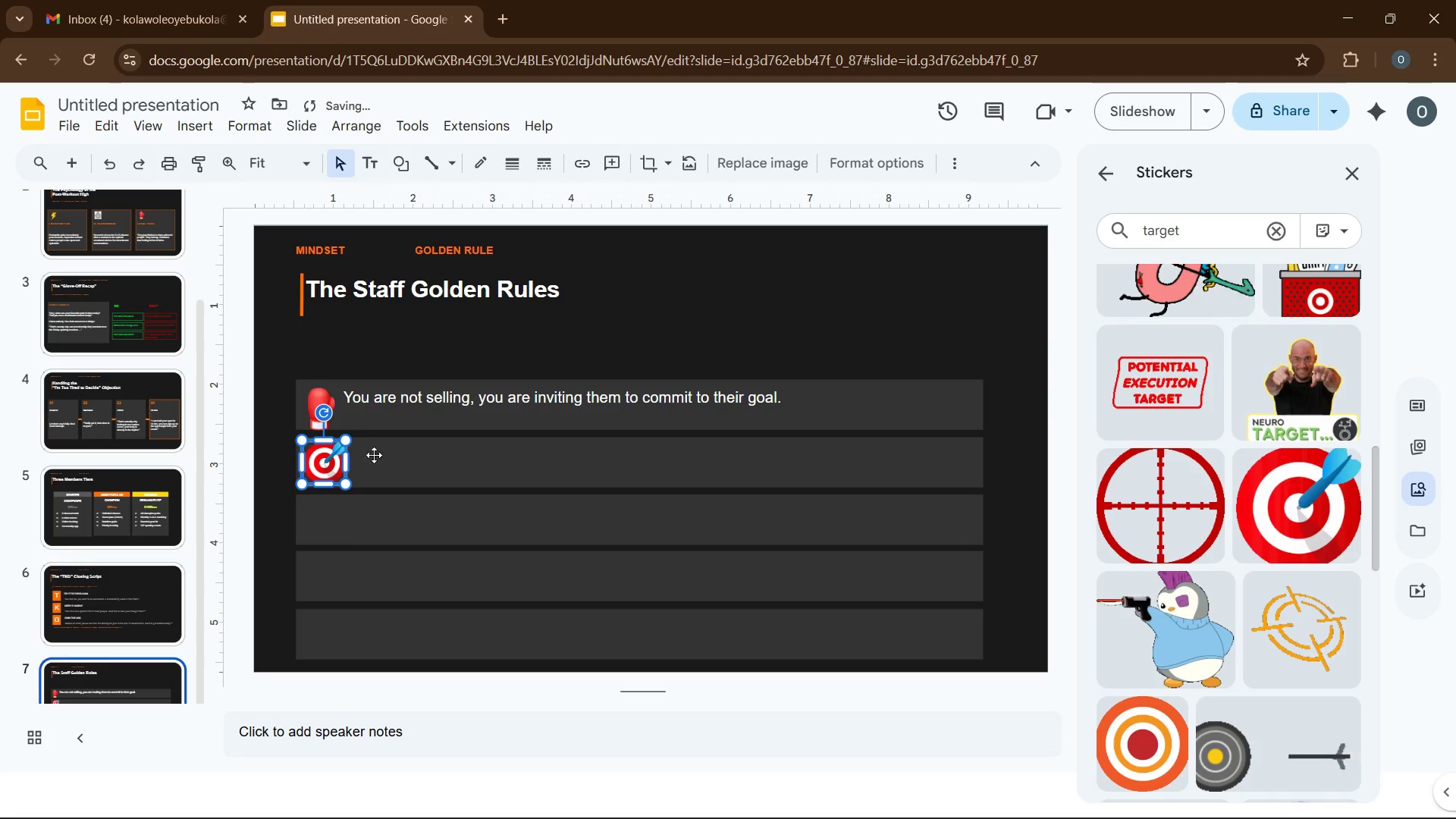 
left_click([387, 460])
 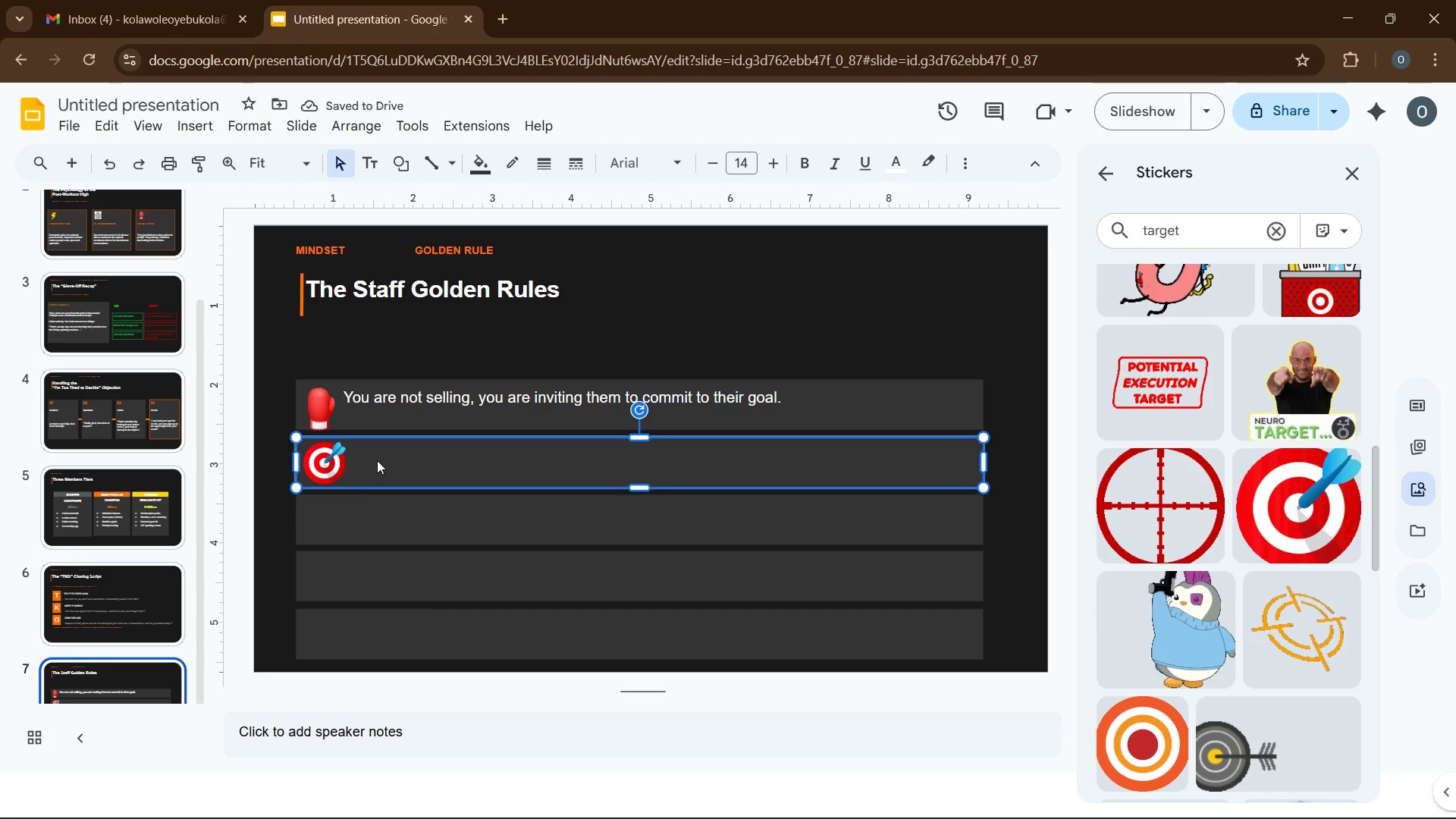 
left_click([397, 448])
 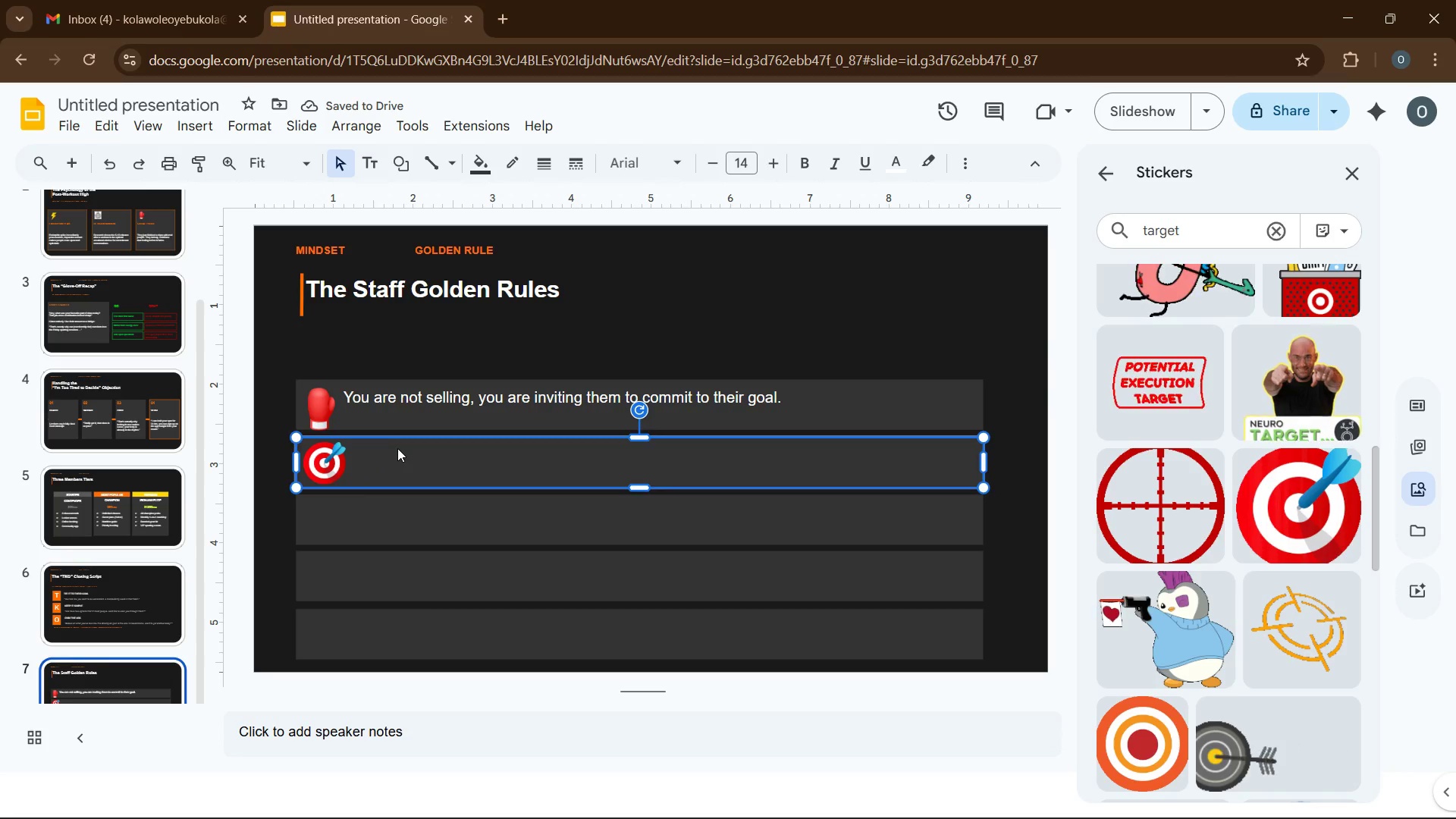 
key(Tab)
 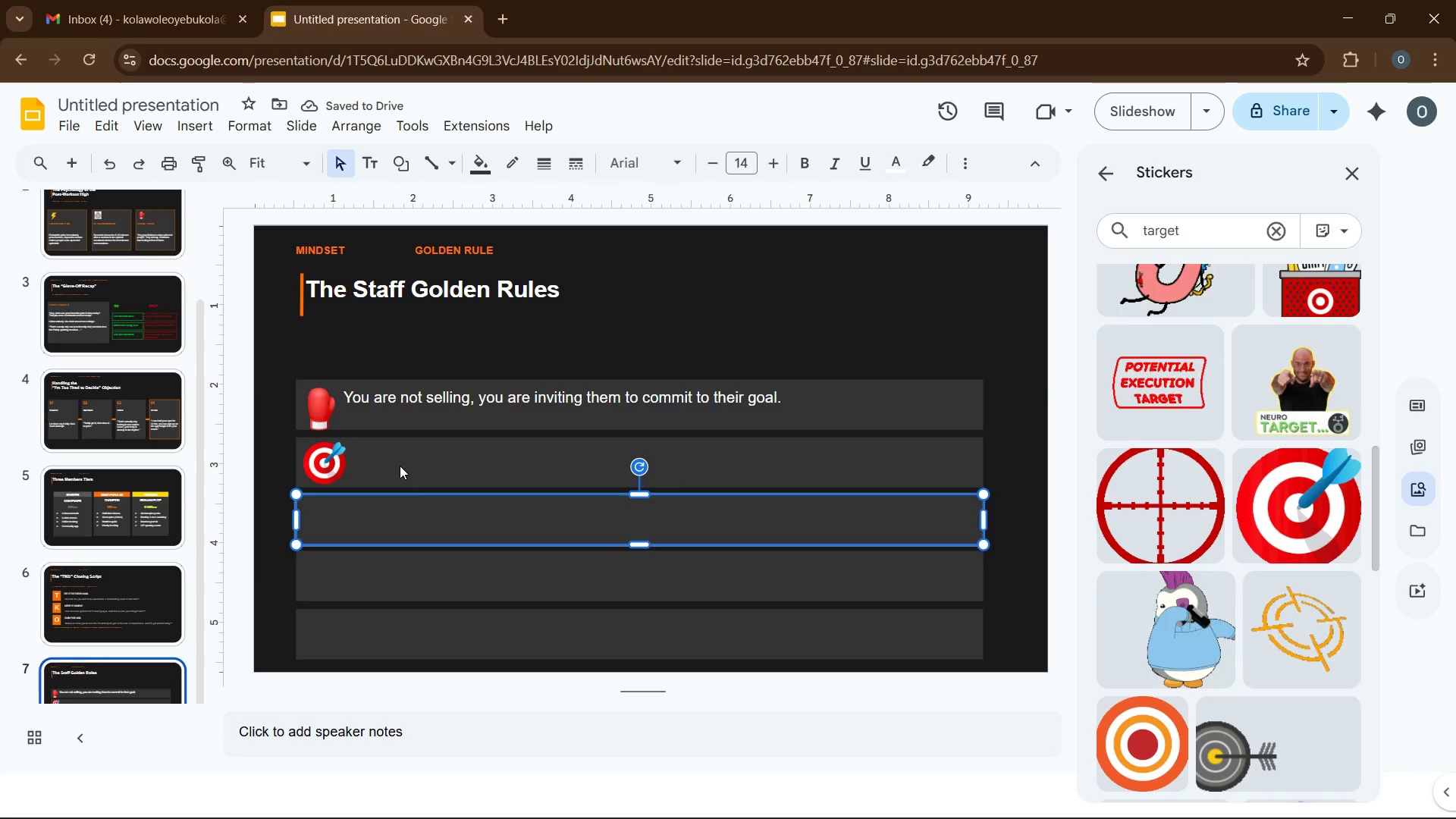 
left_click([399, 465])
 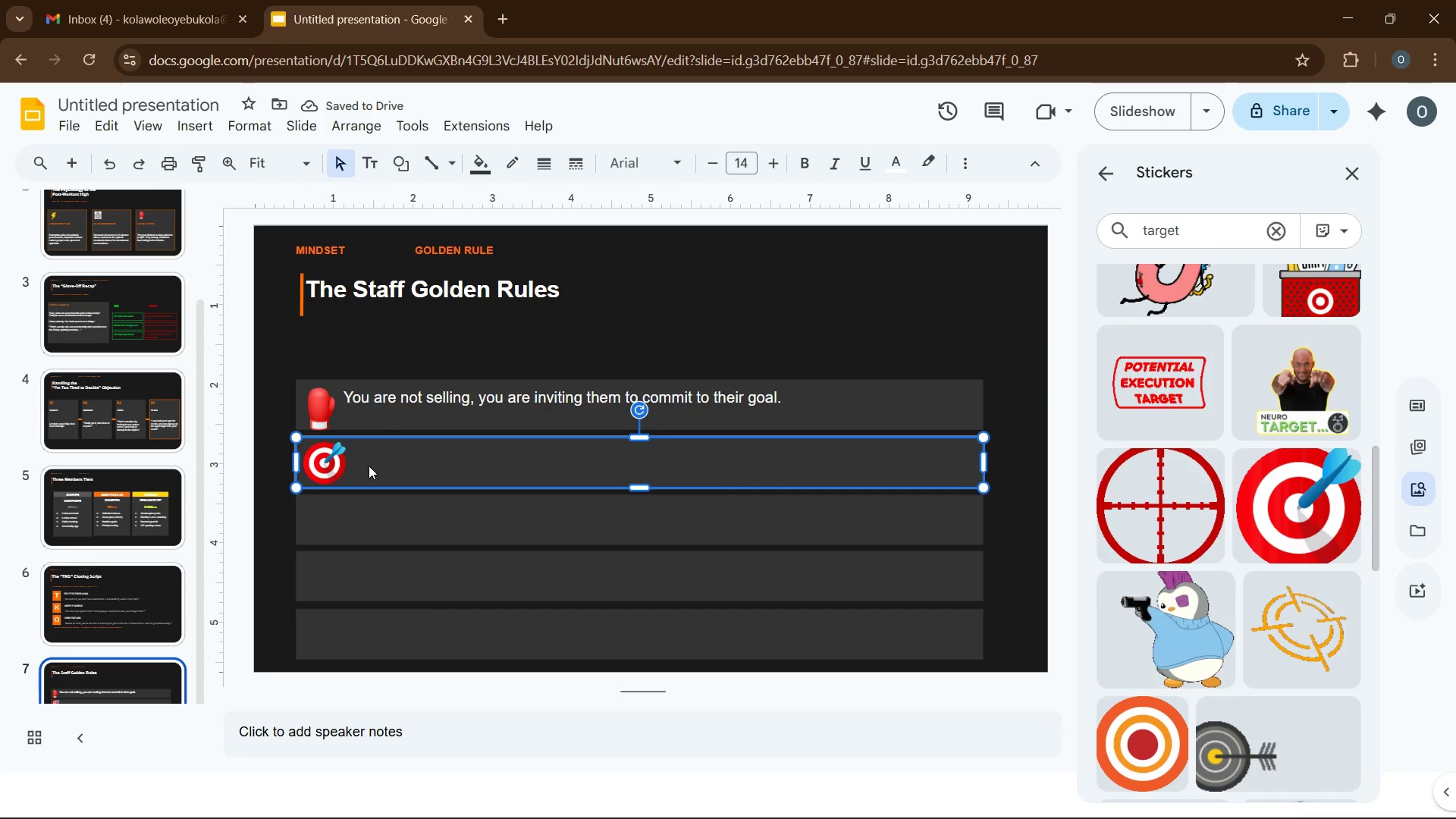 
double_click([424, 463])
 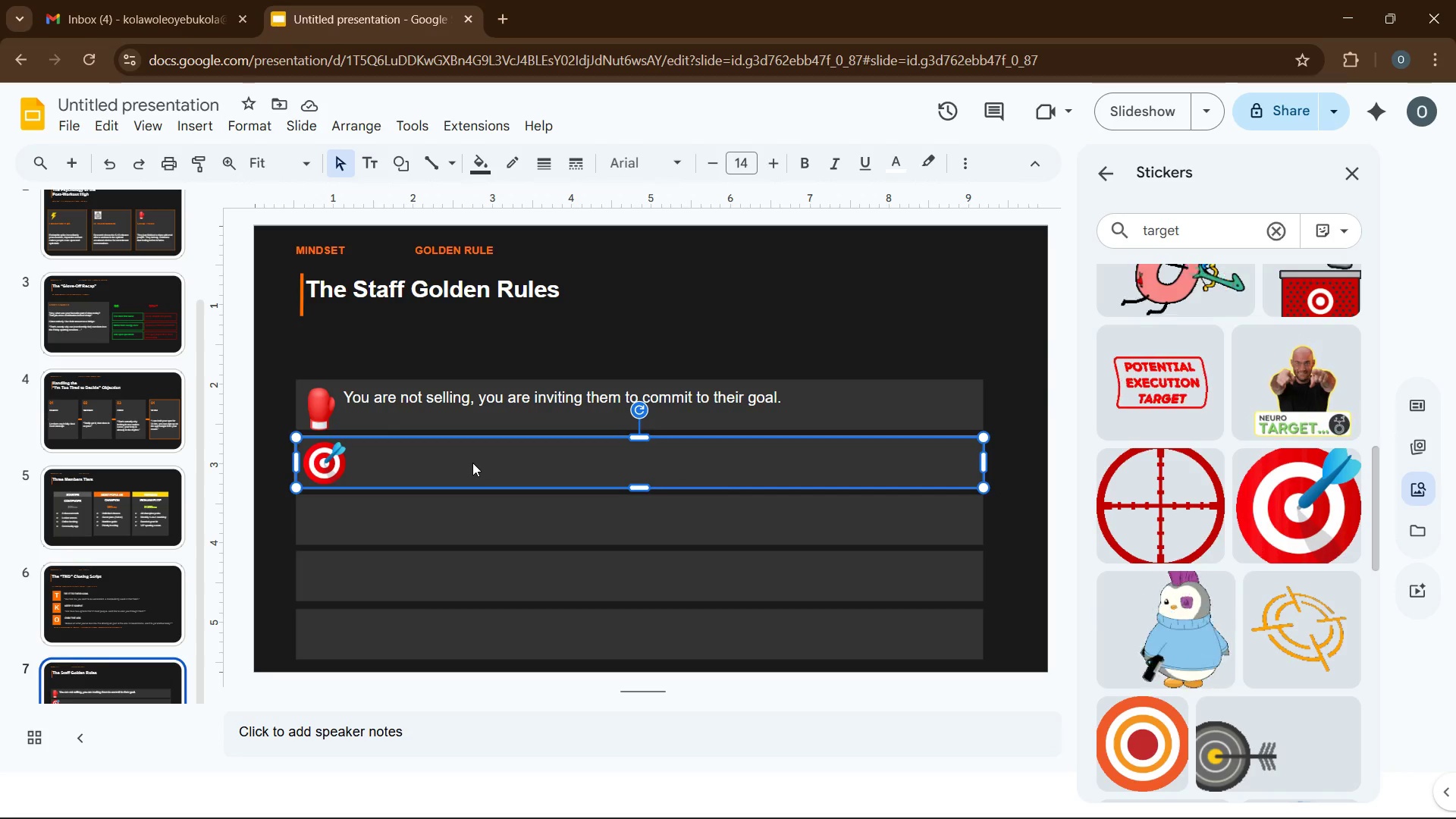 
key(D)
 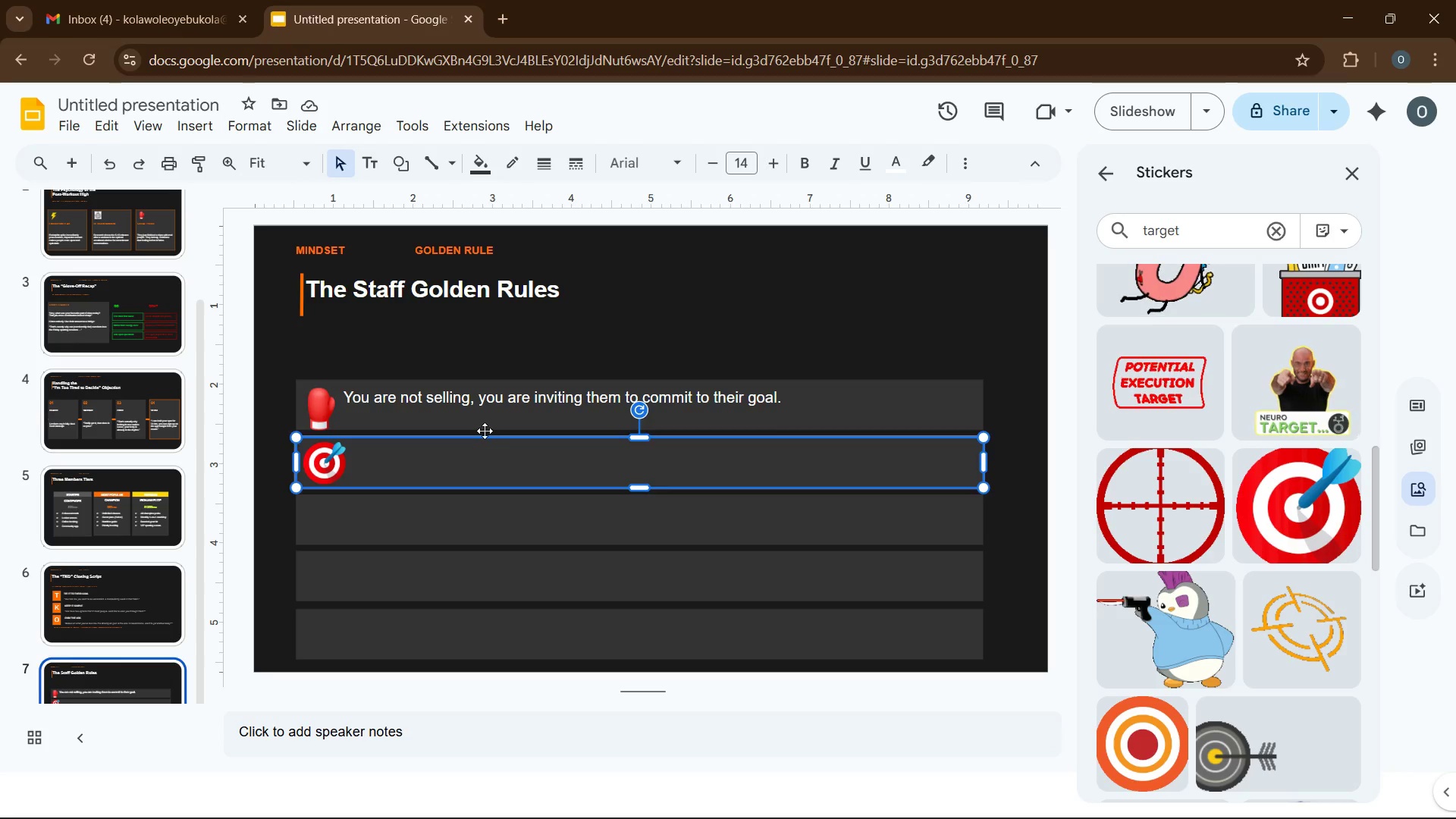 
key(Backspace)
 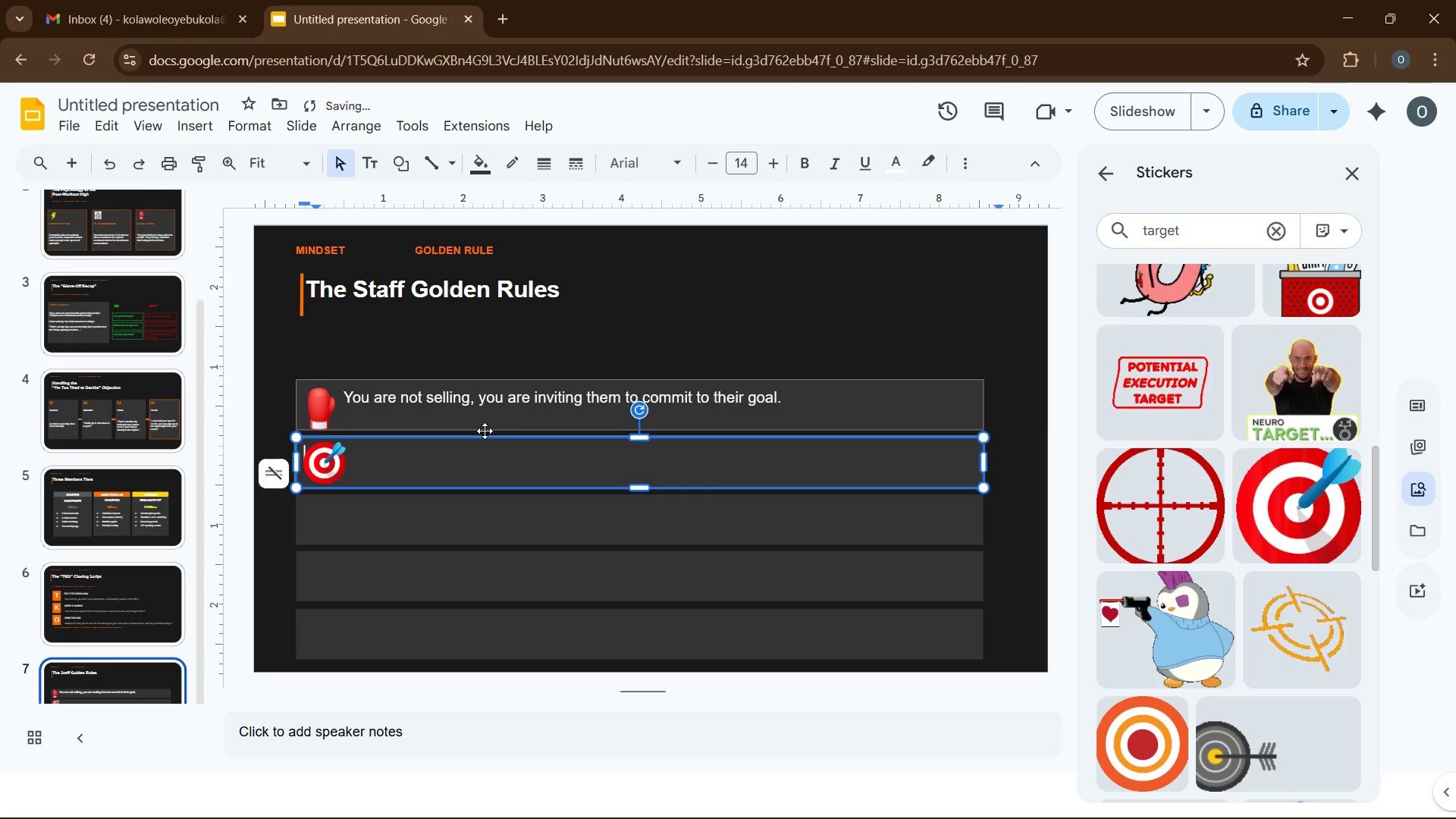 
key(Tab)
 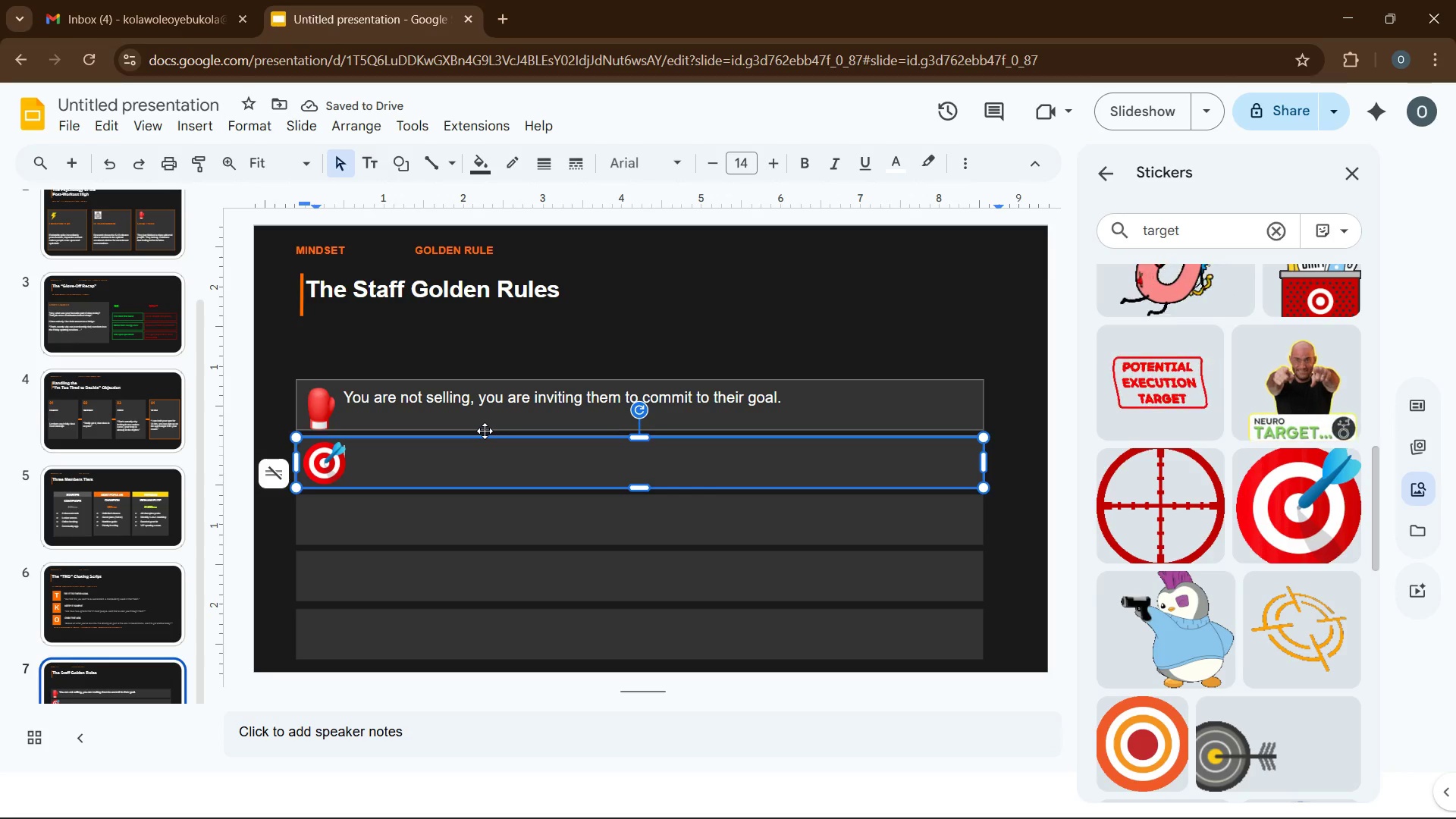 
wait(8.89)
 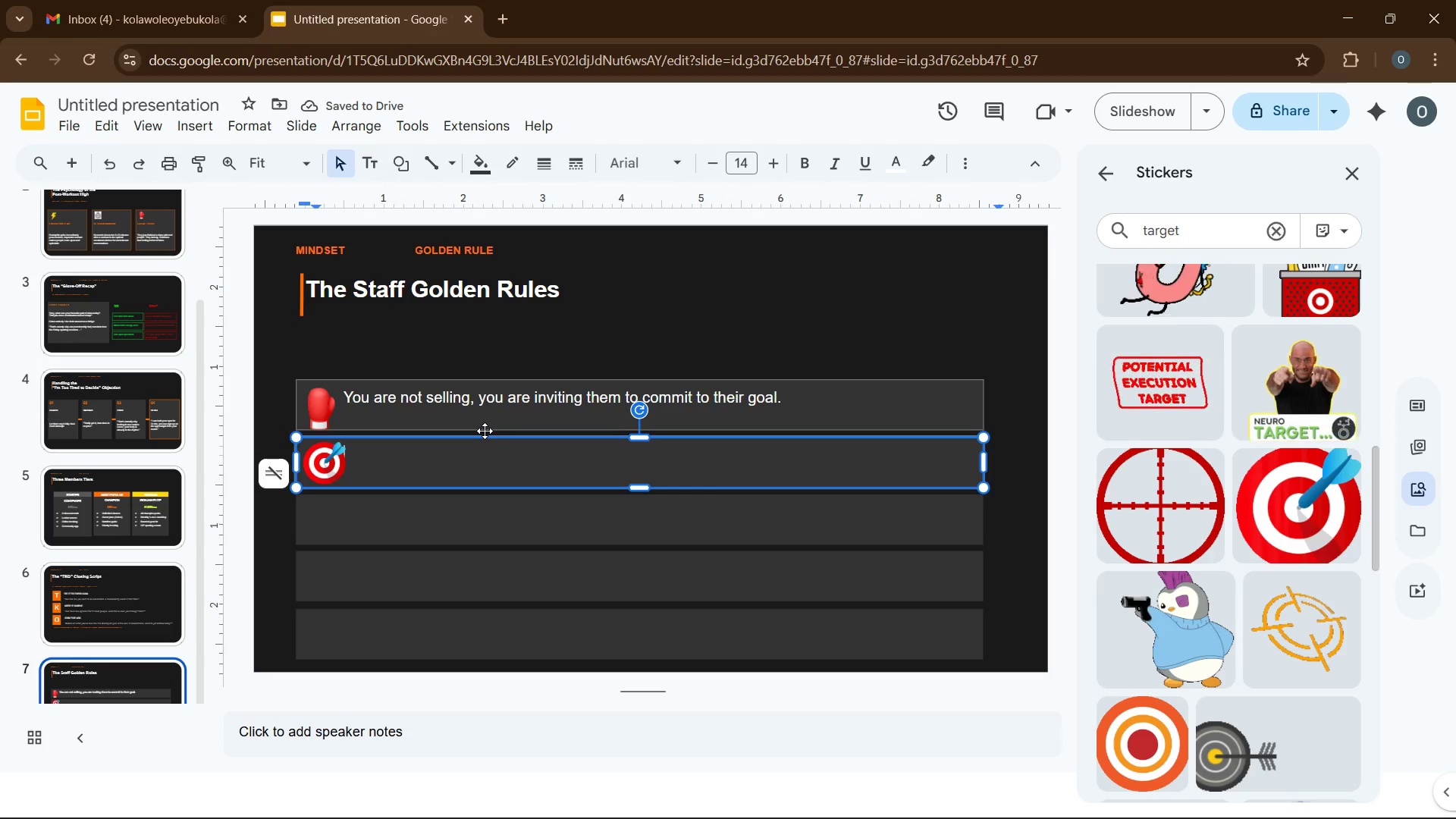 
type(Every trial member deserves a personal conversation, not a pamphlet)
 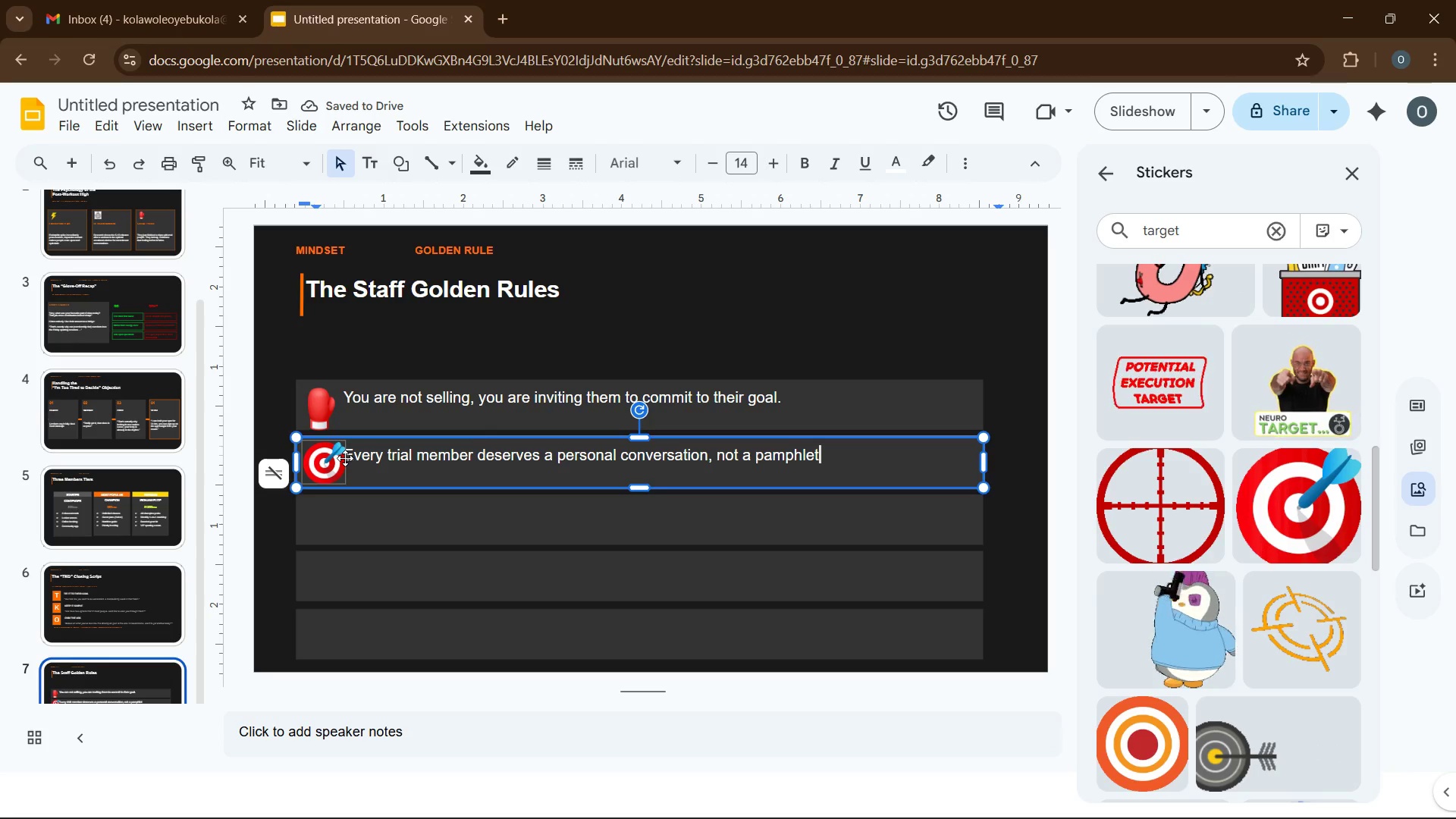 
wait(5.84)
 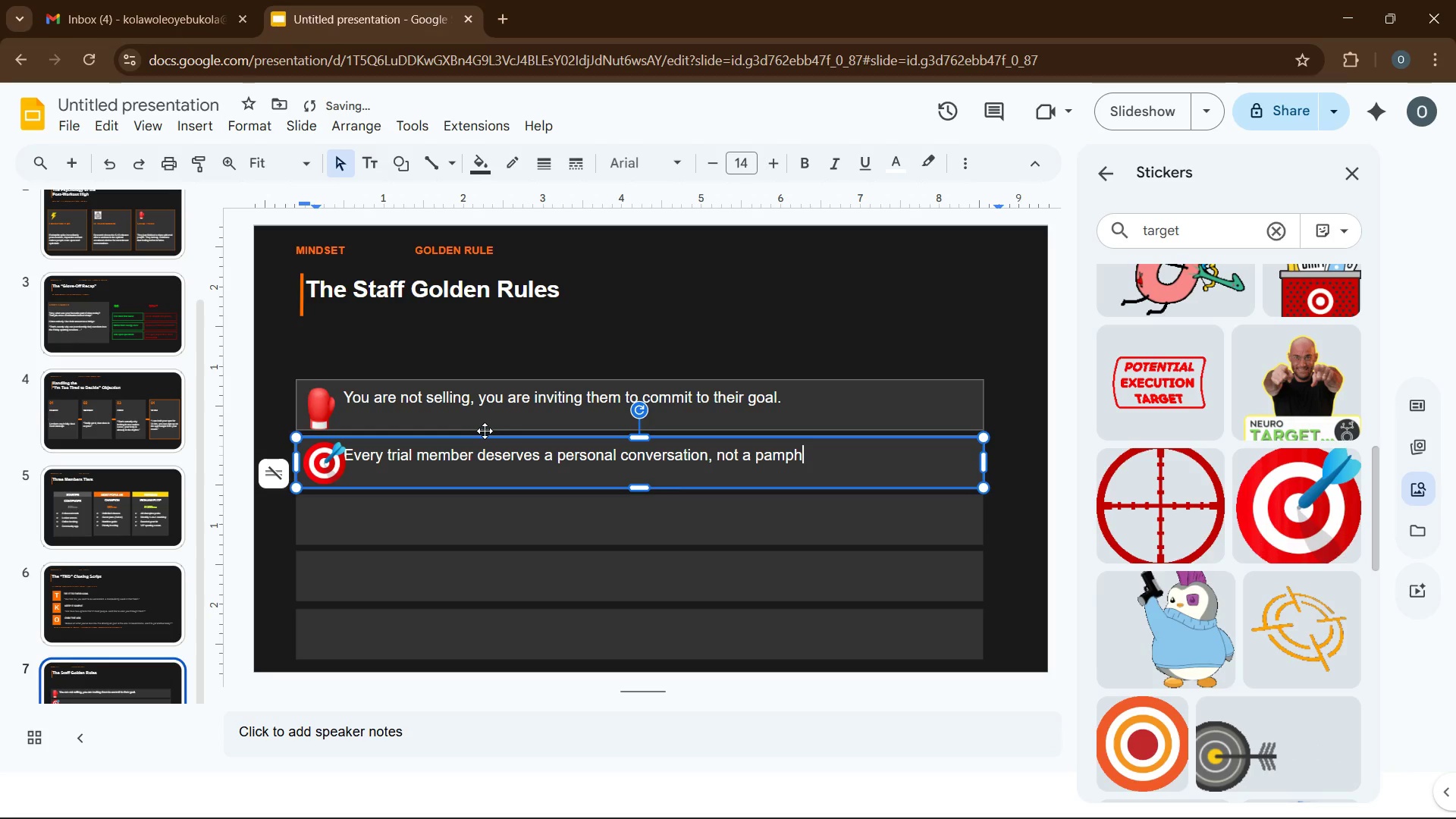 
left_click([336, 468])
 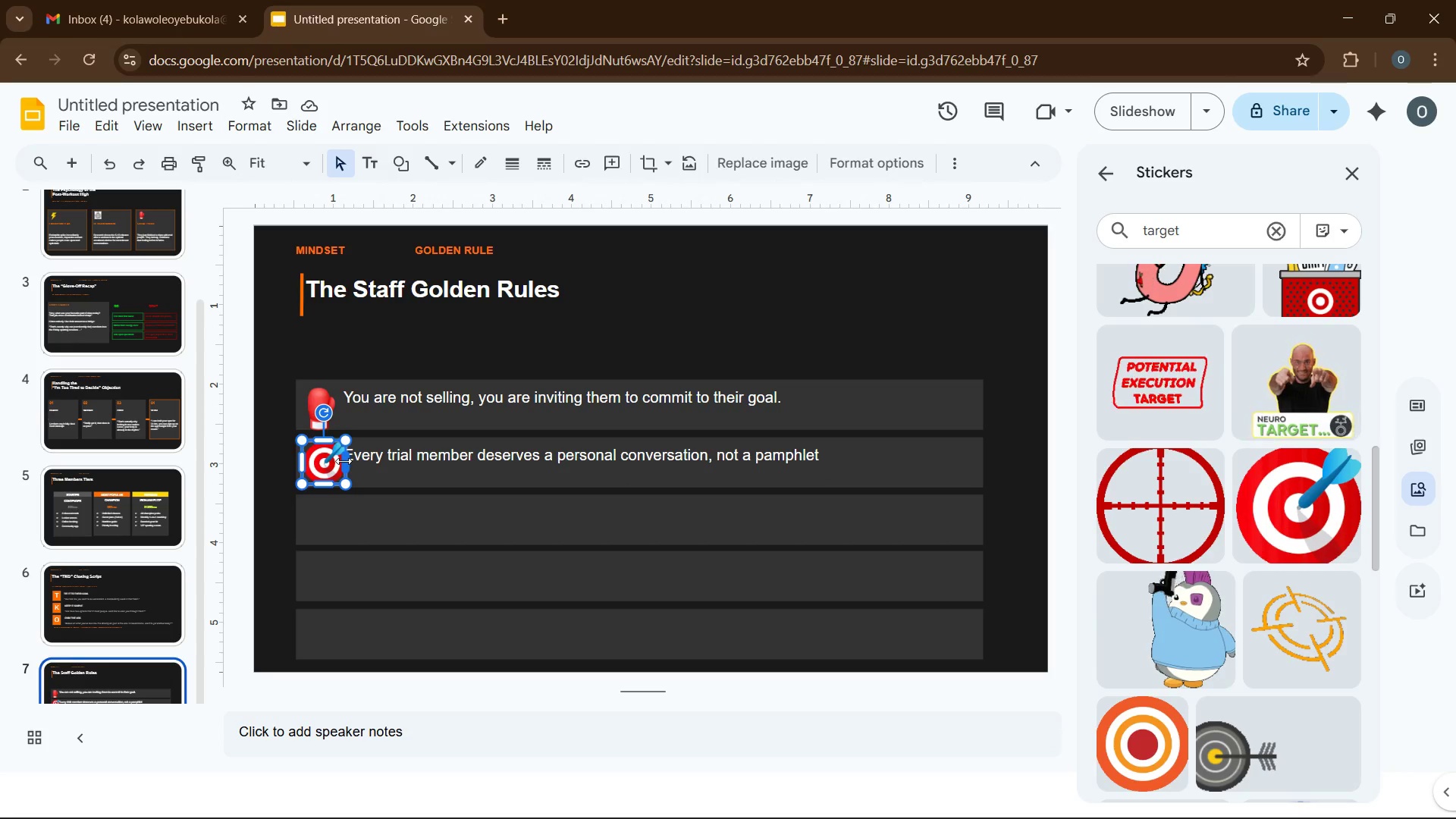 
left_click_drag(start_coordinate=[344, 461], to_coordinate=[323, 465])
 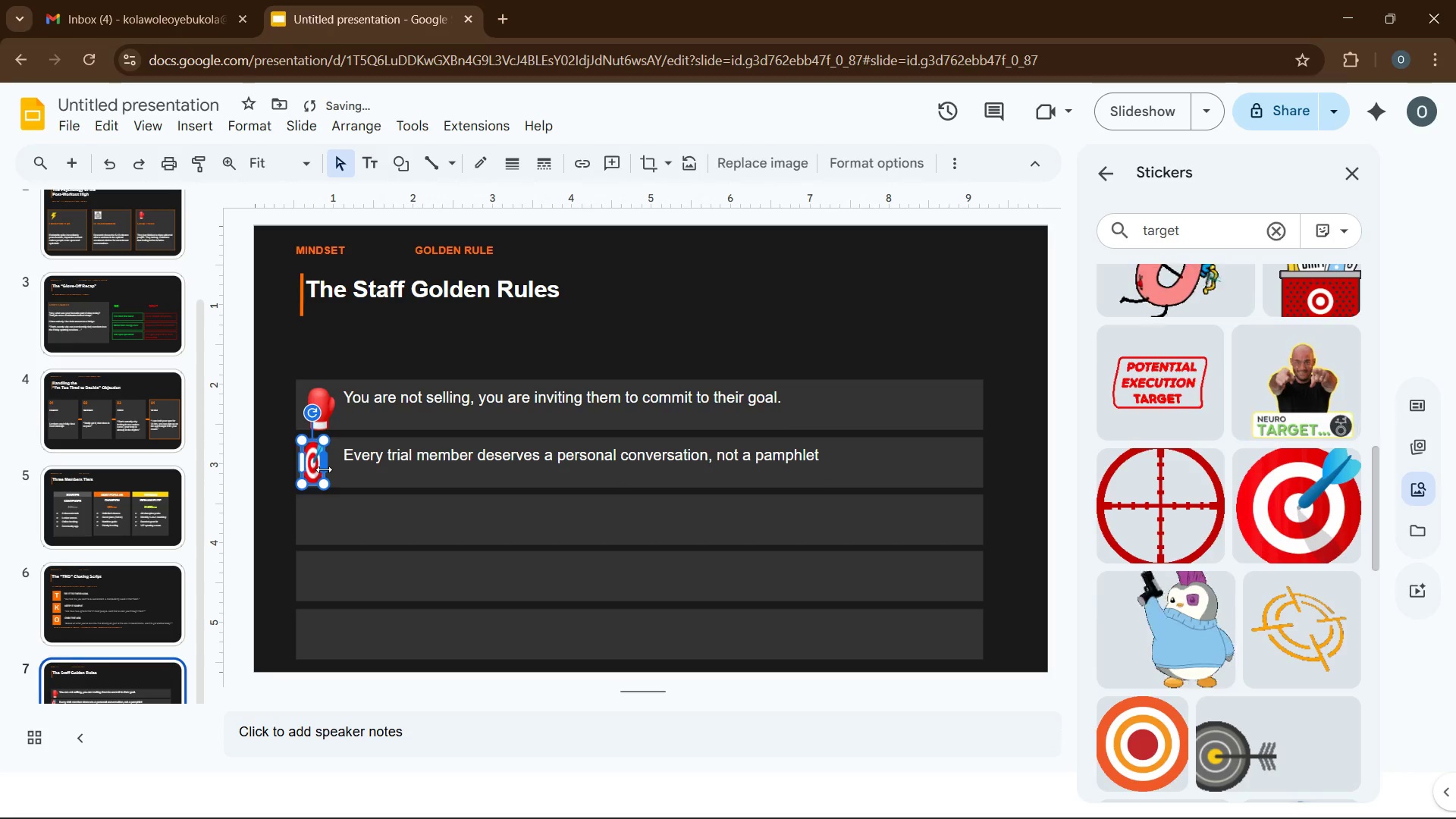 
left_click_drag(start_coordinate=[324, 469], to_coordinate=[329, 469])
 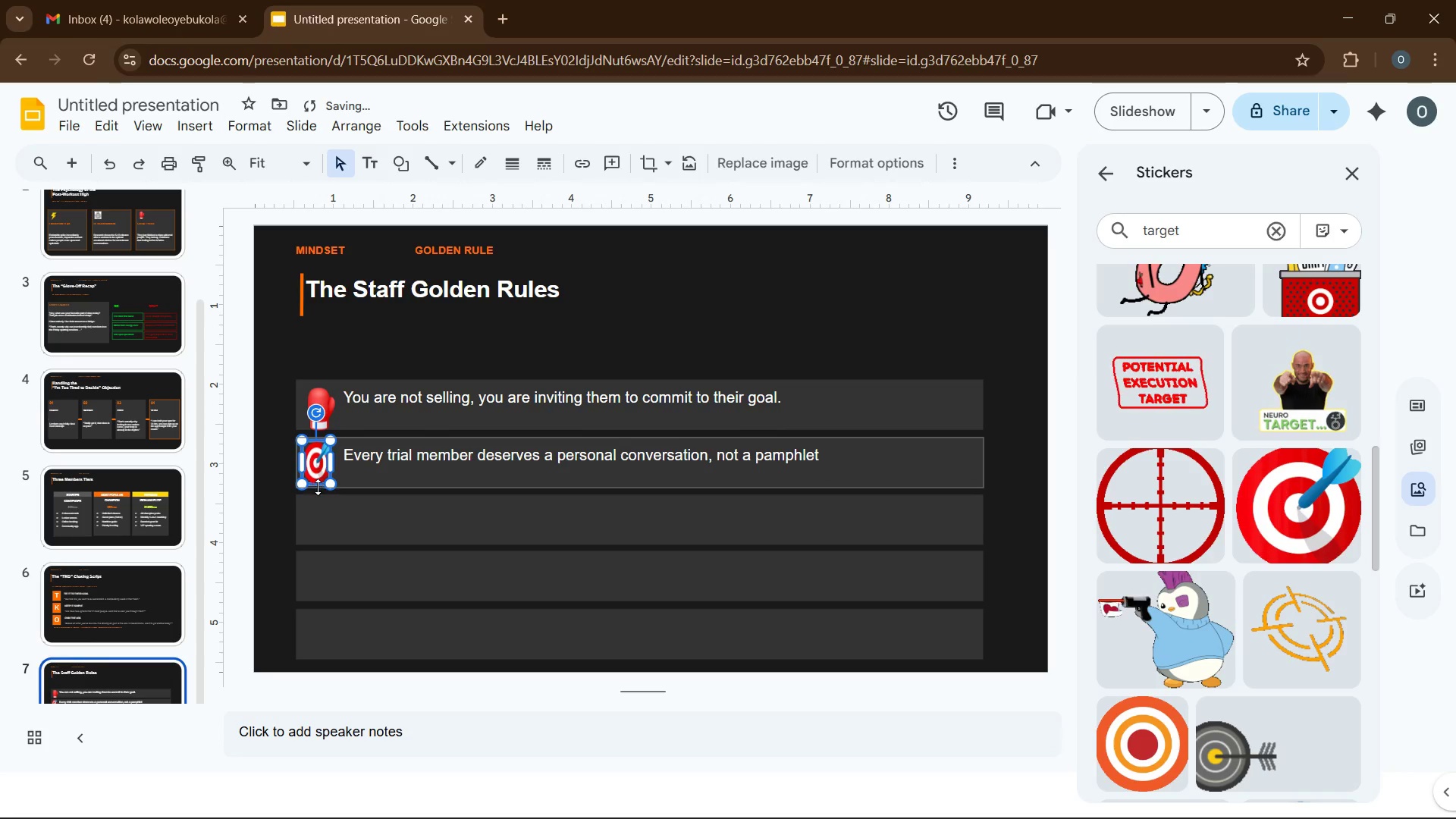 
left_click_drag(start_coordinate=[317, 486], to_coordinate=[319, 475])
 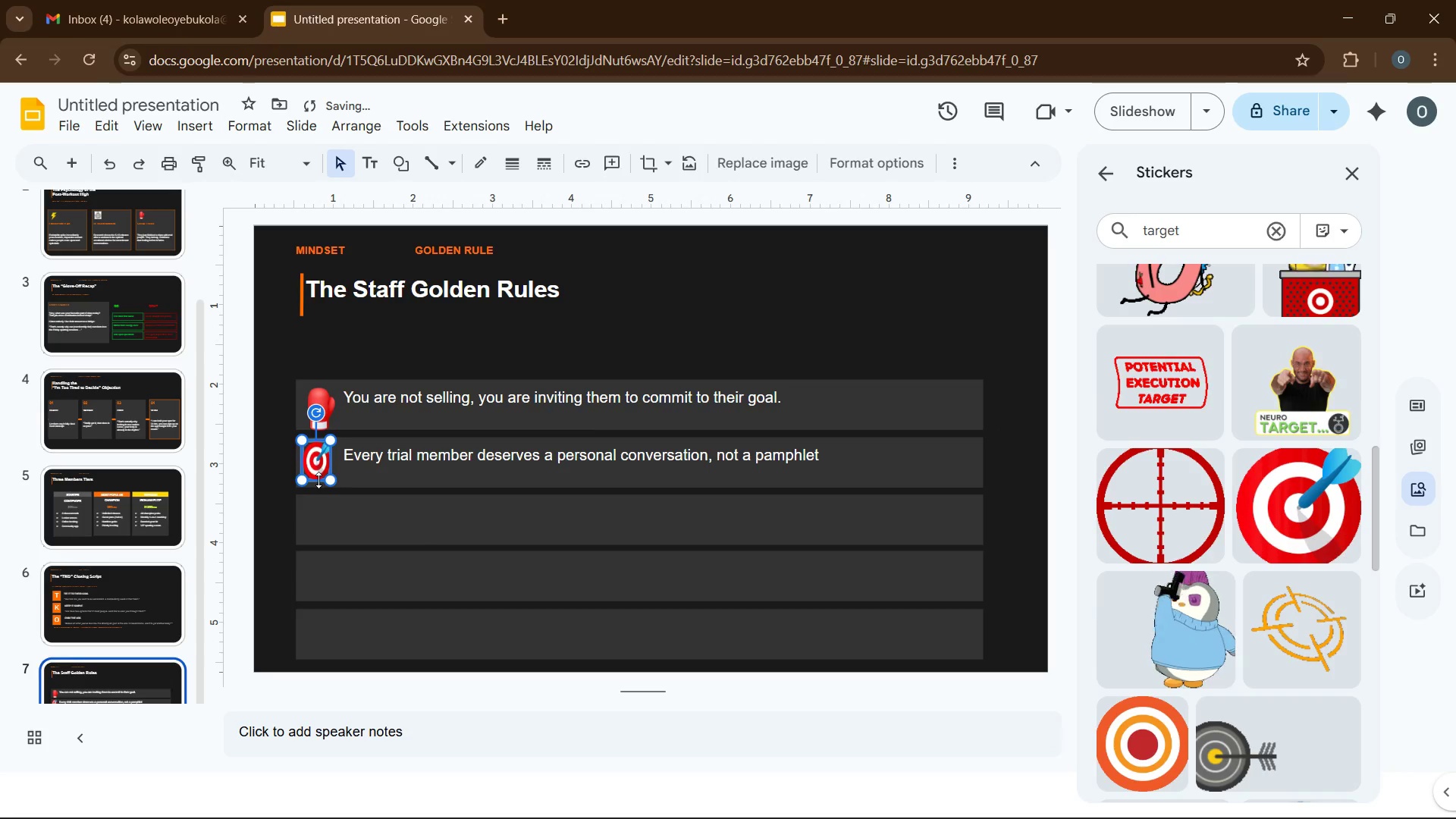 
left_click_drag(start_coordinate=[318, 480], to_coordinate=[319, 469])
 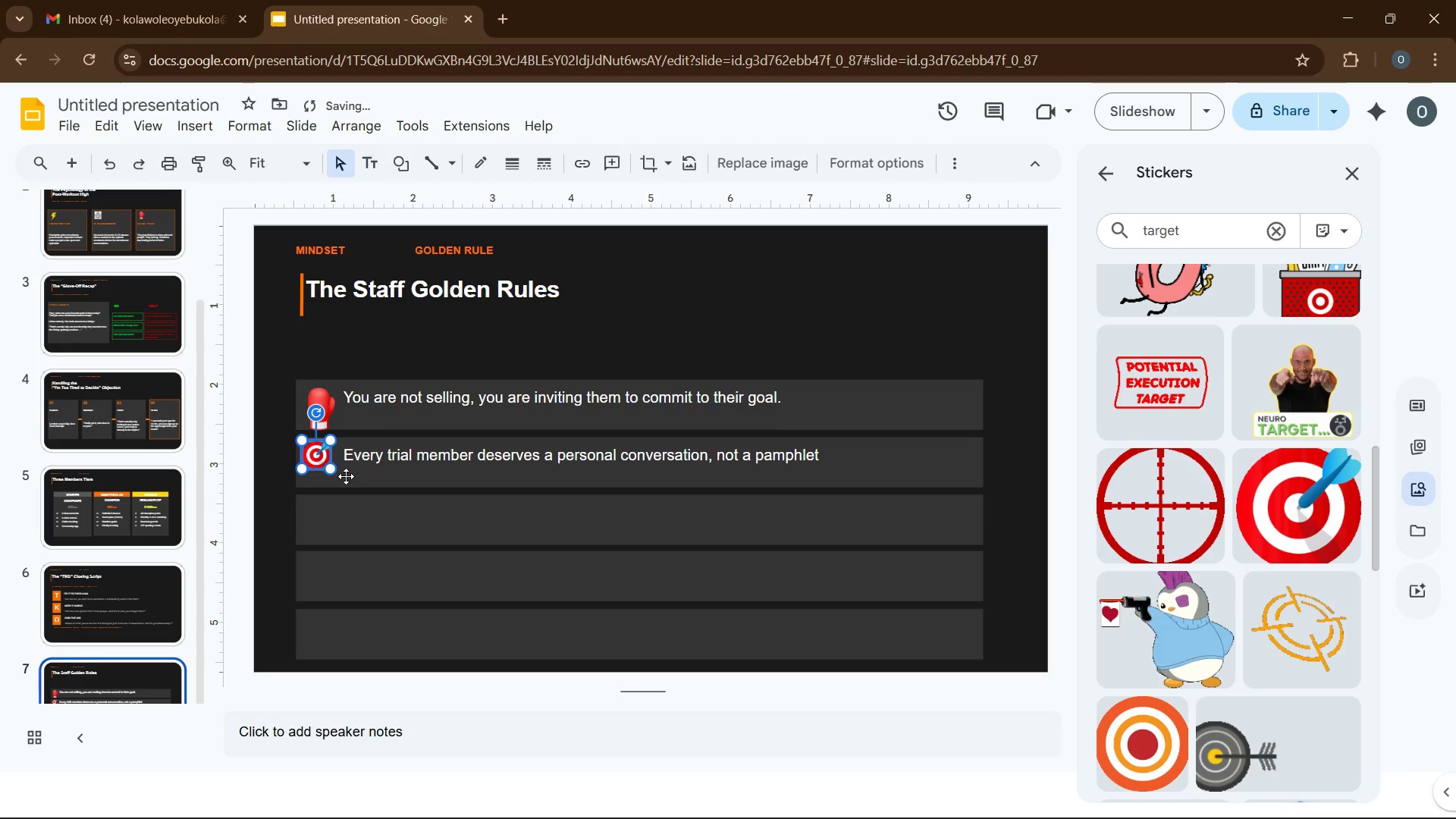 
left_click([349, 477])
 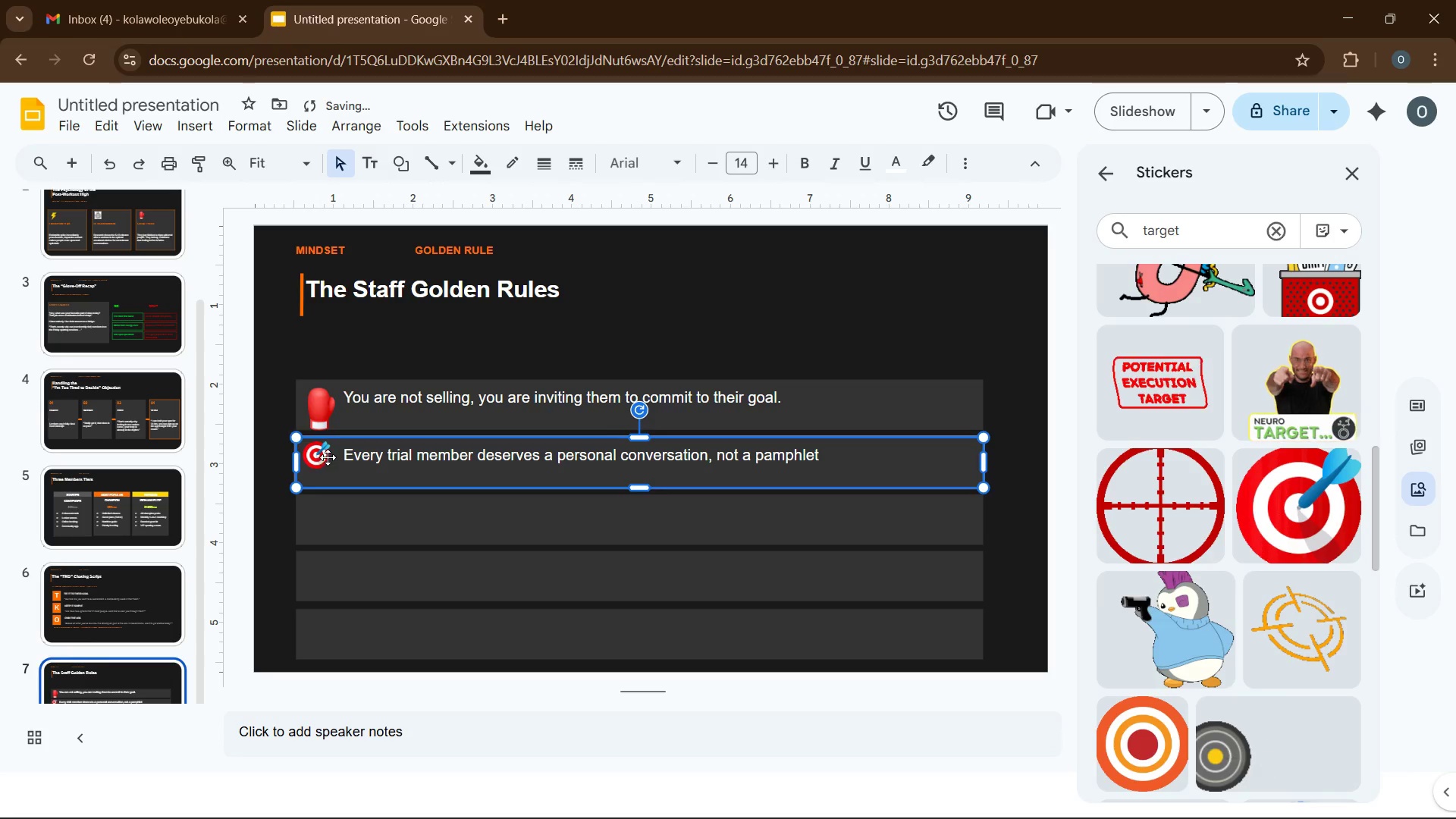 
left_click_drag(start_coordinate=[324, 457], to_coordinate=[324, 463])
 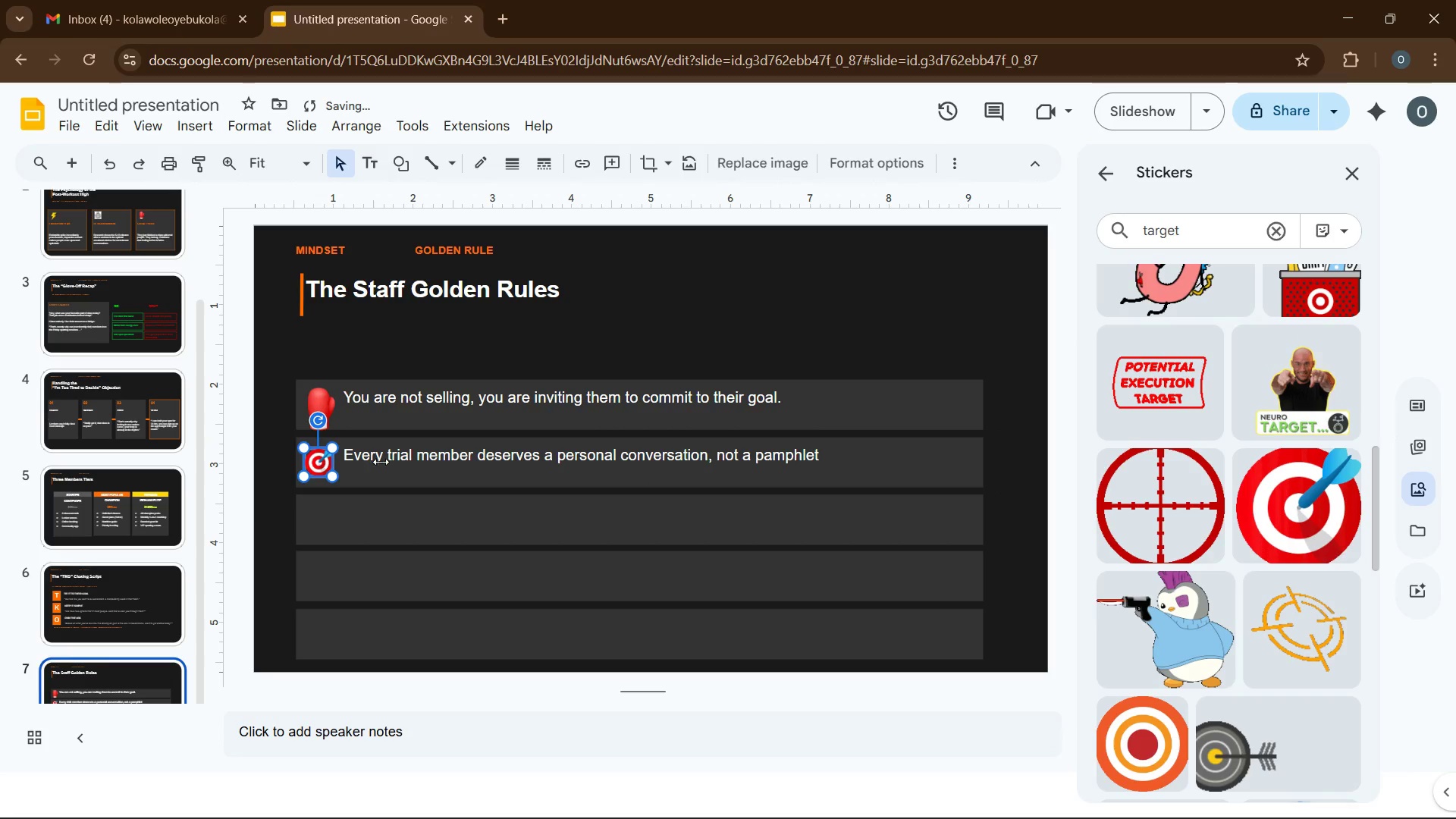 
left_click([383, 462])
 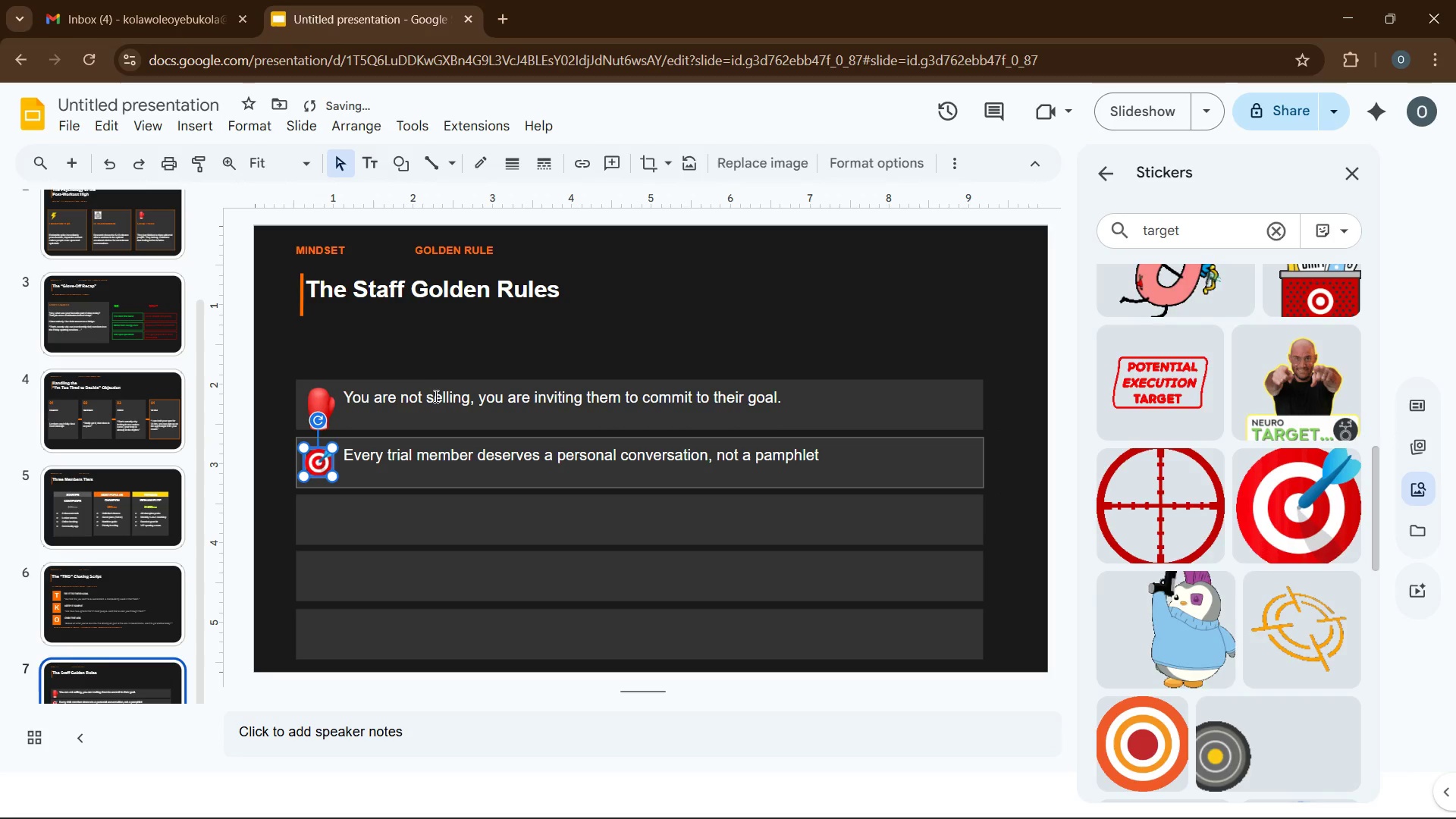 
left_click([436, 394])
 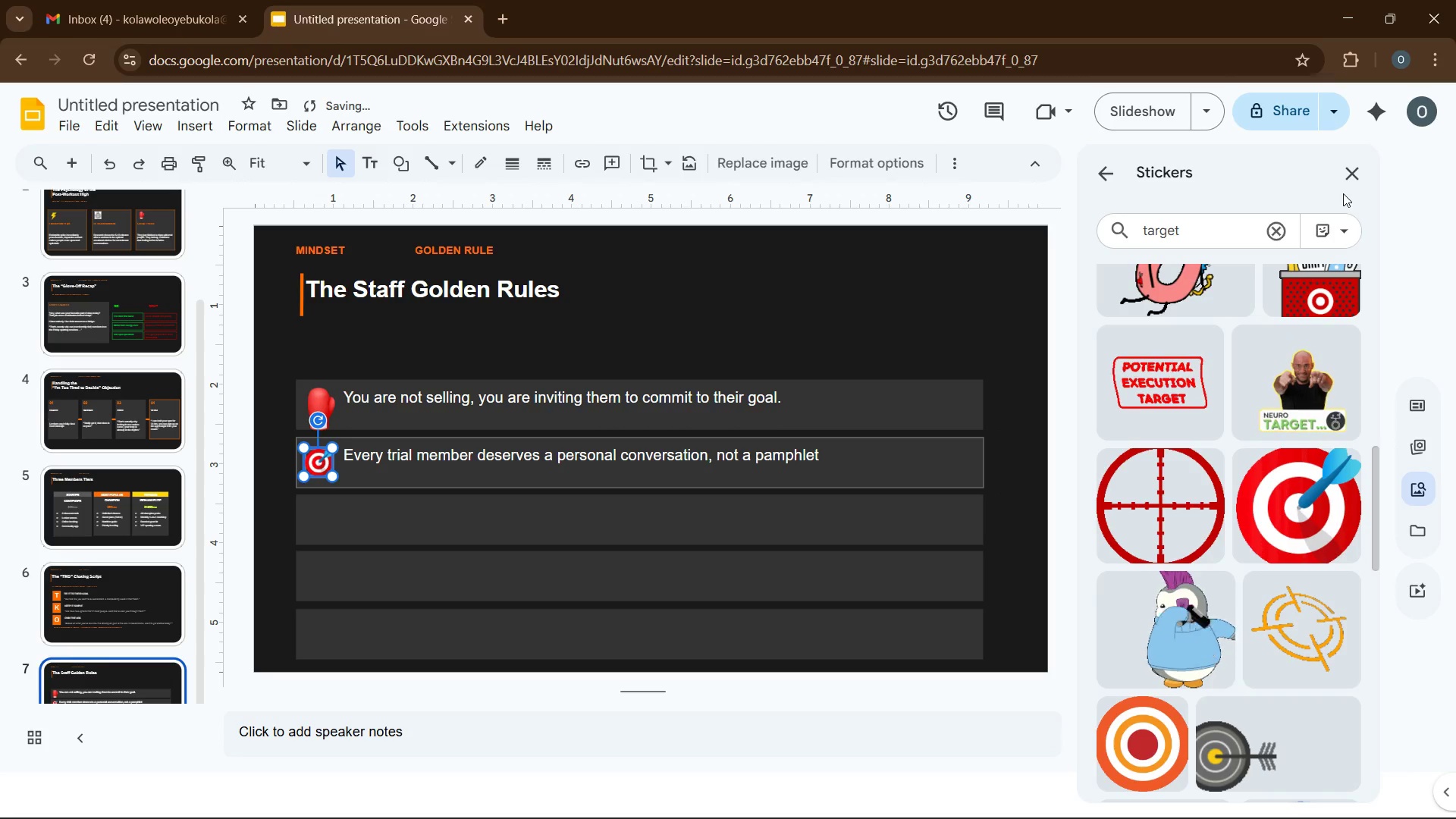 
left_click([1343, 180])
 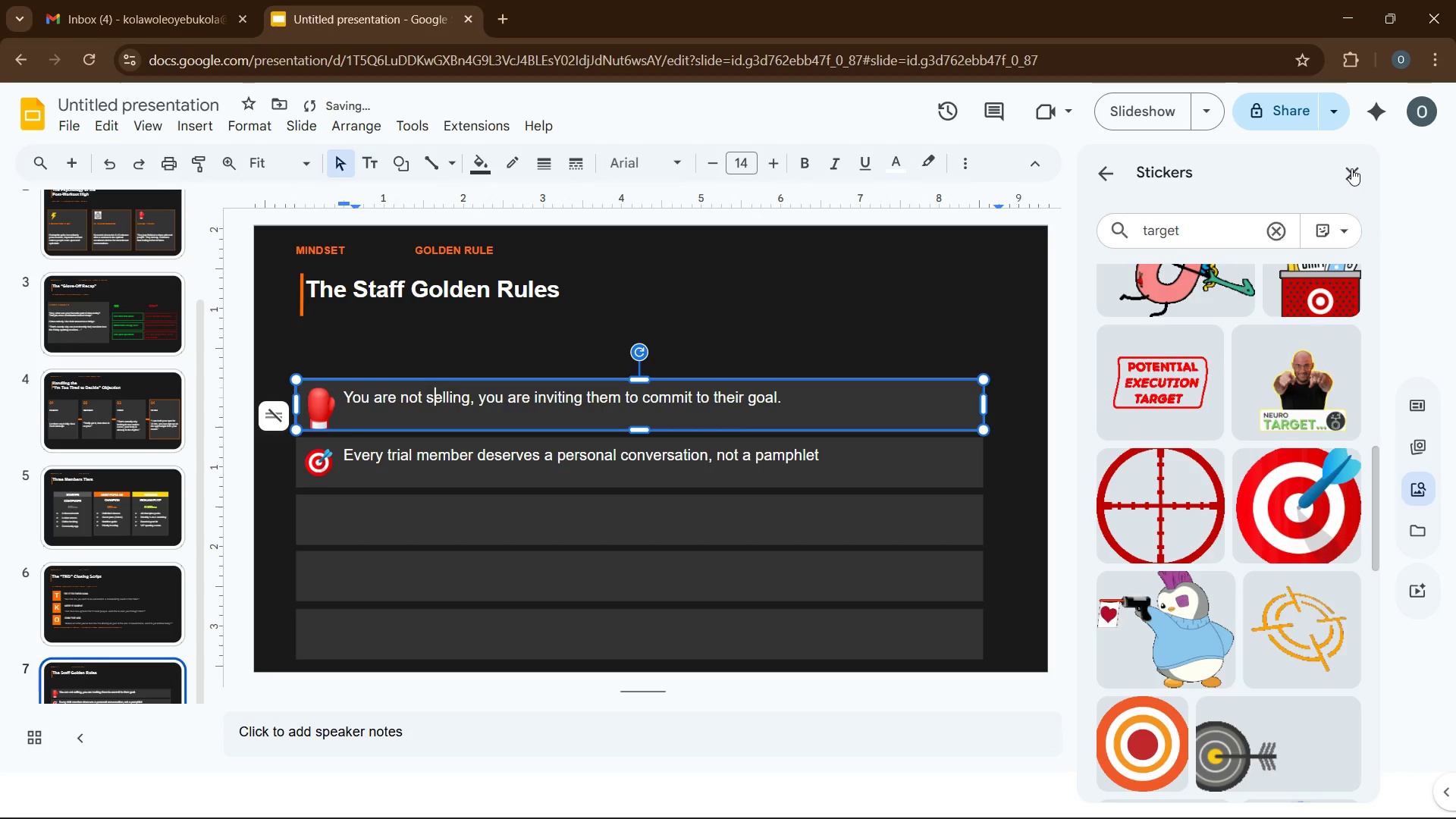 
left_click([1351, 168])
 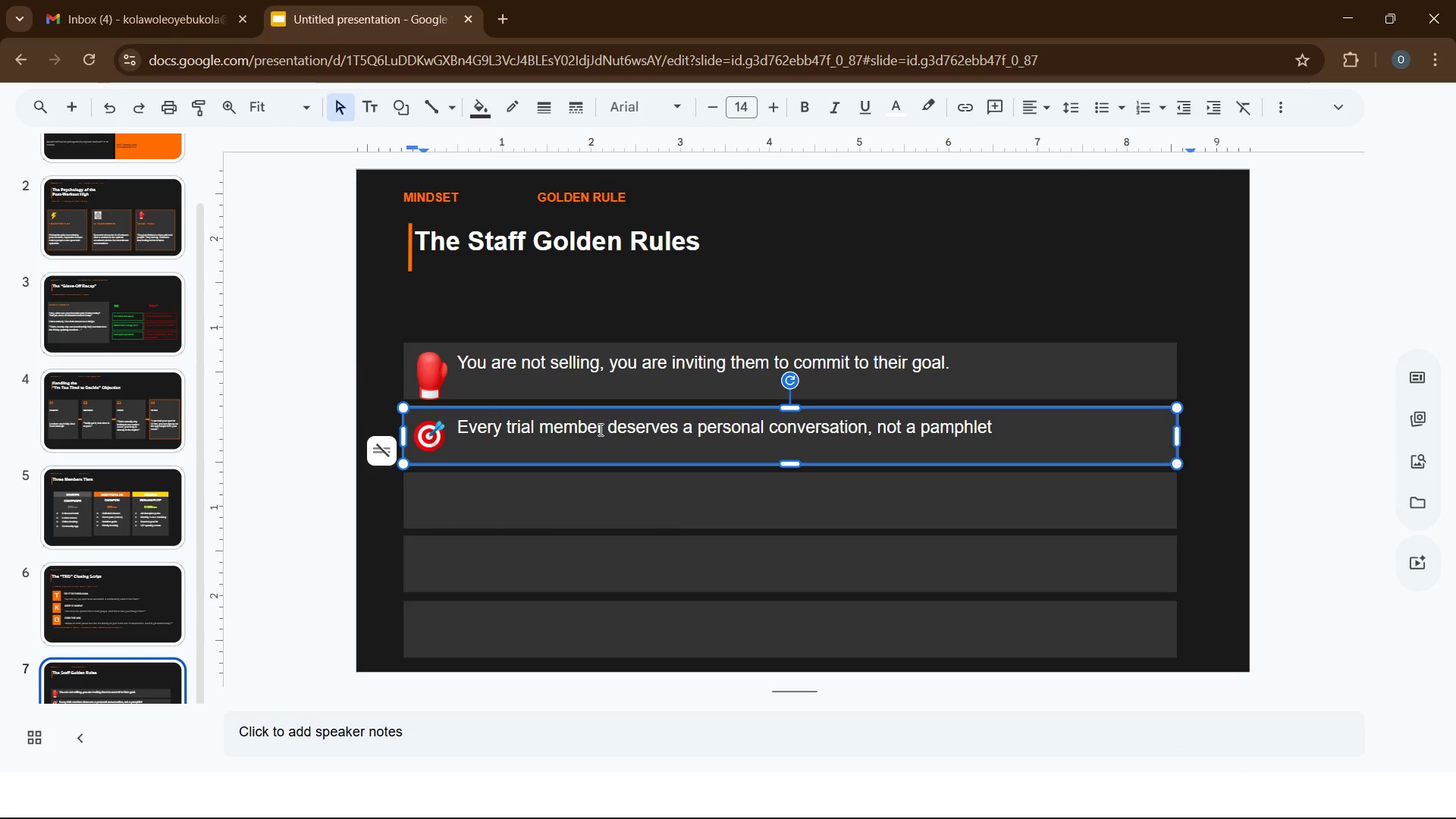 
wait(5.59)
 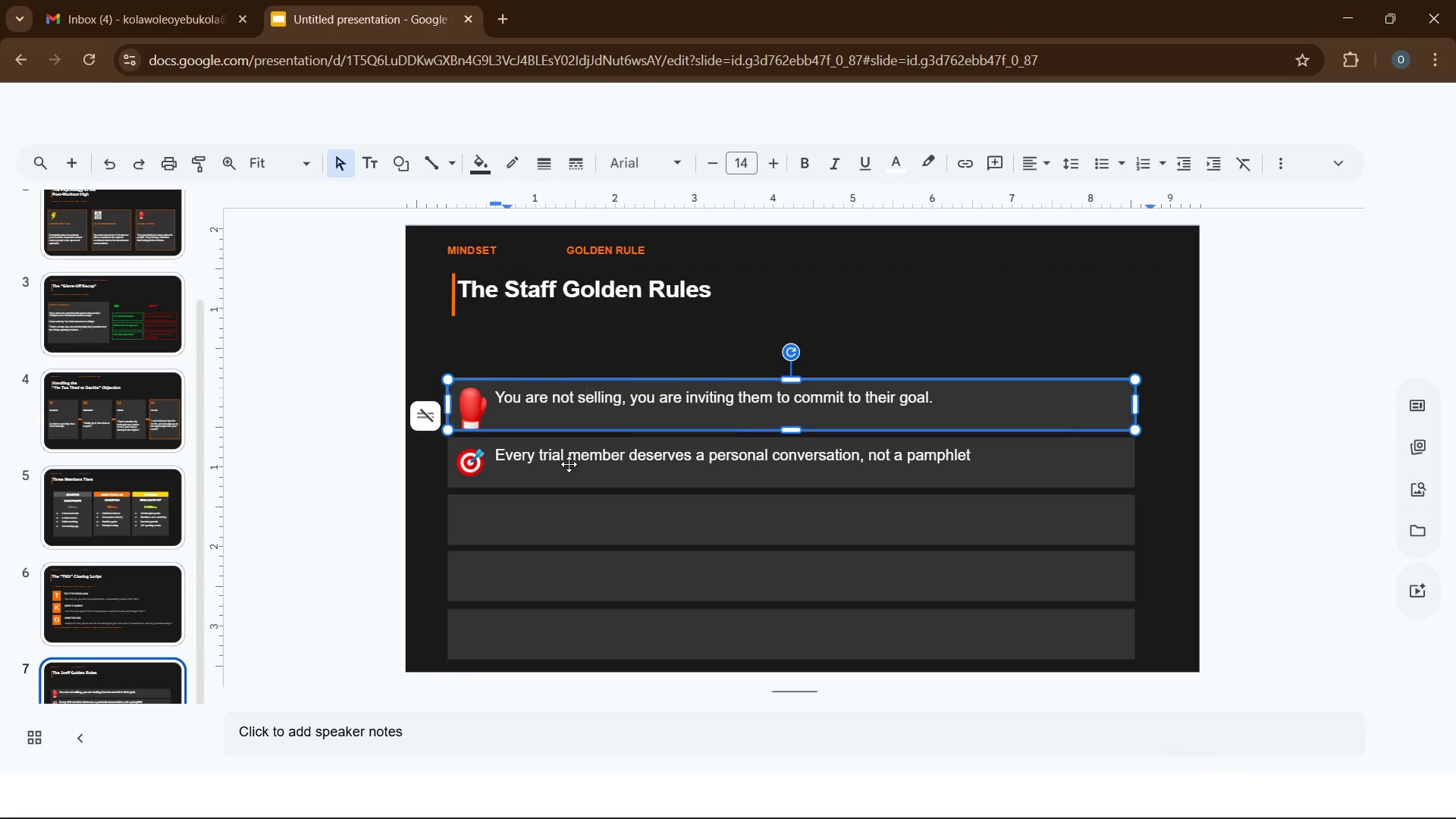 
left_click([557, 365])
 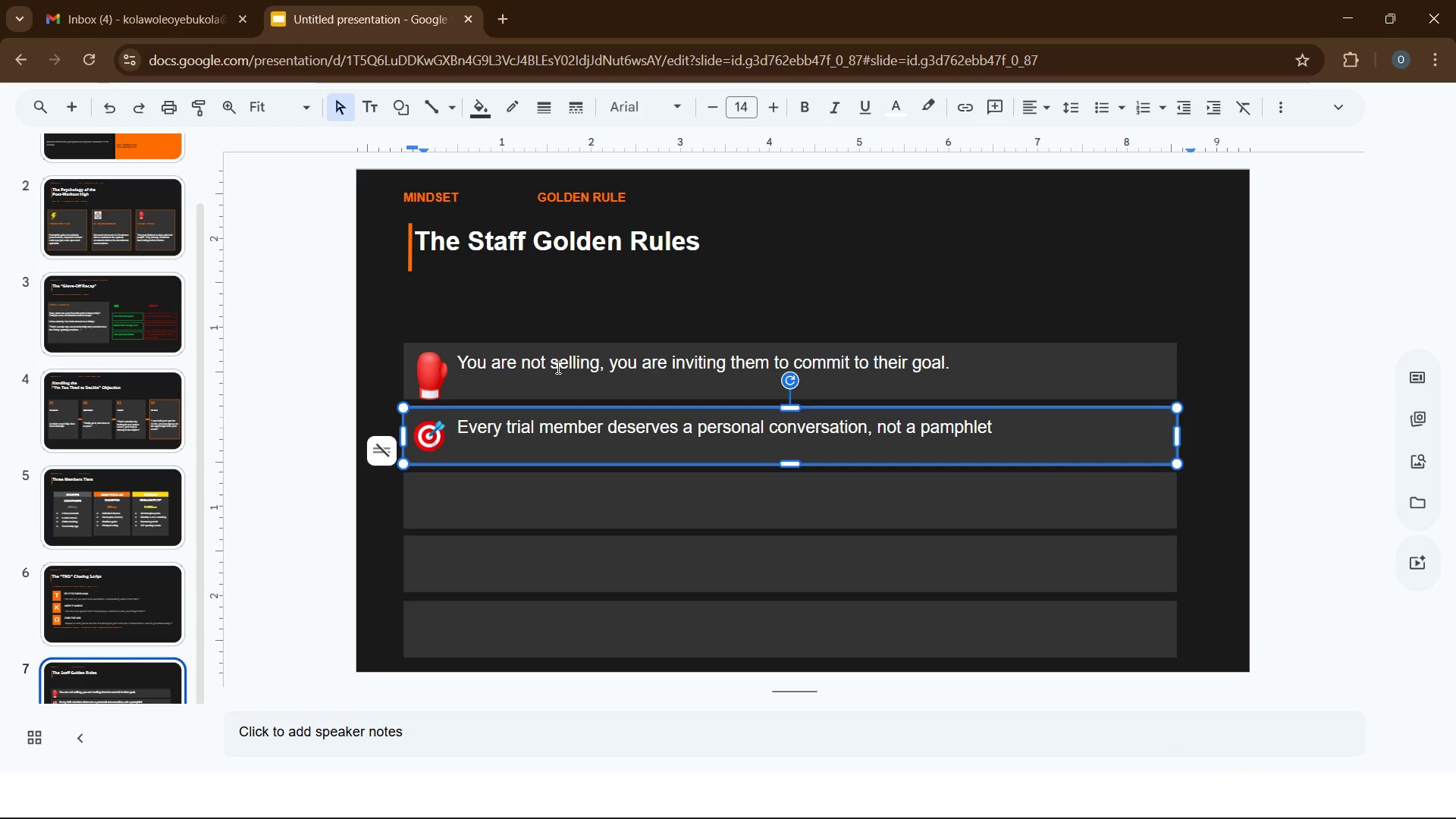 
key(Control+A)
 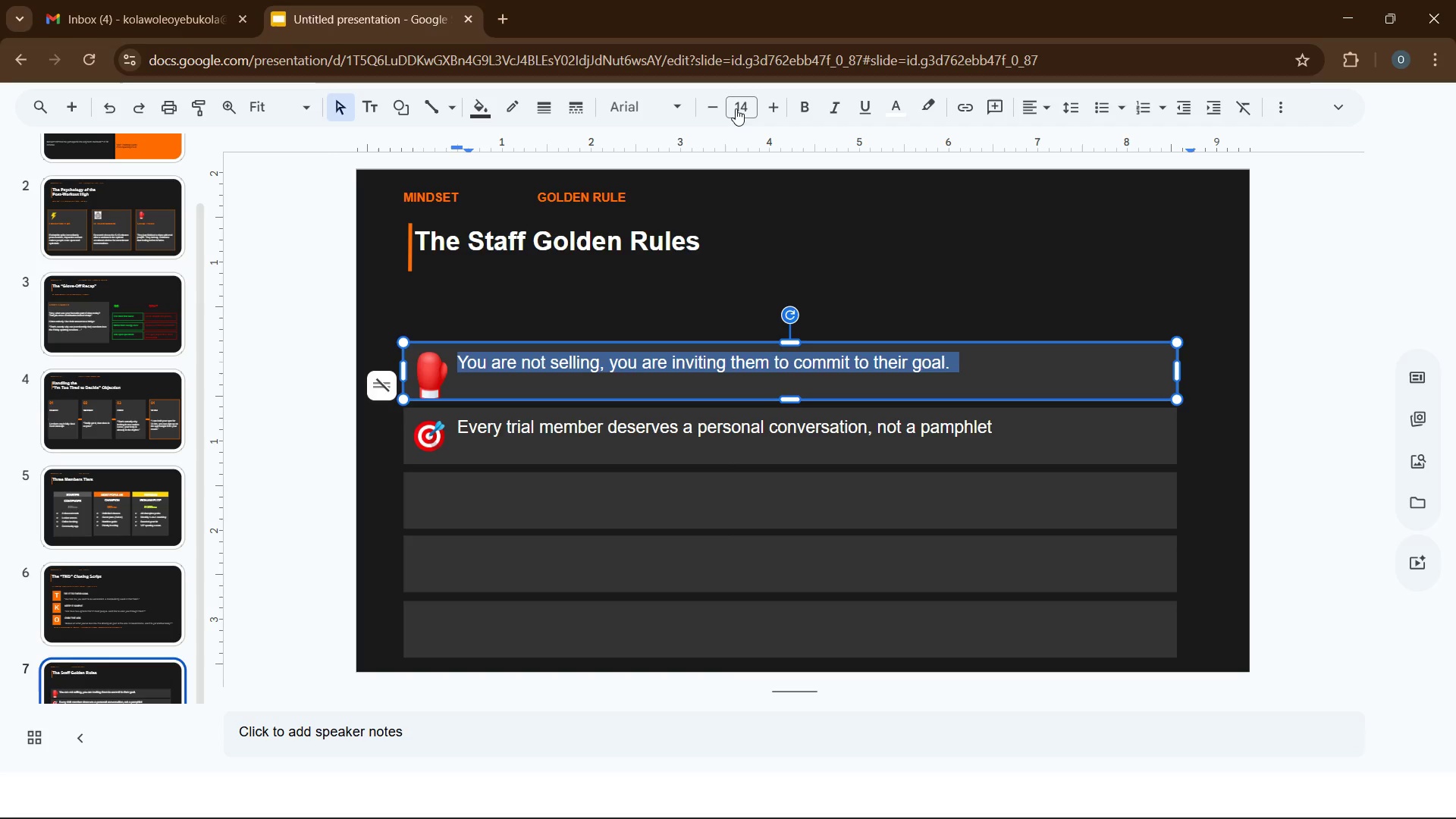 
left_click([722, 109])
 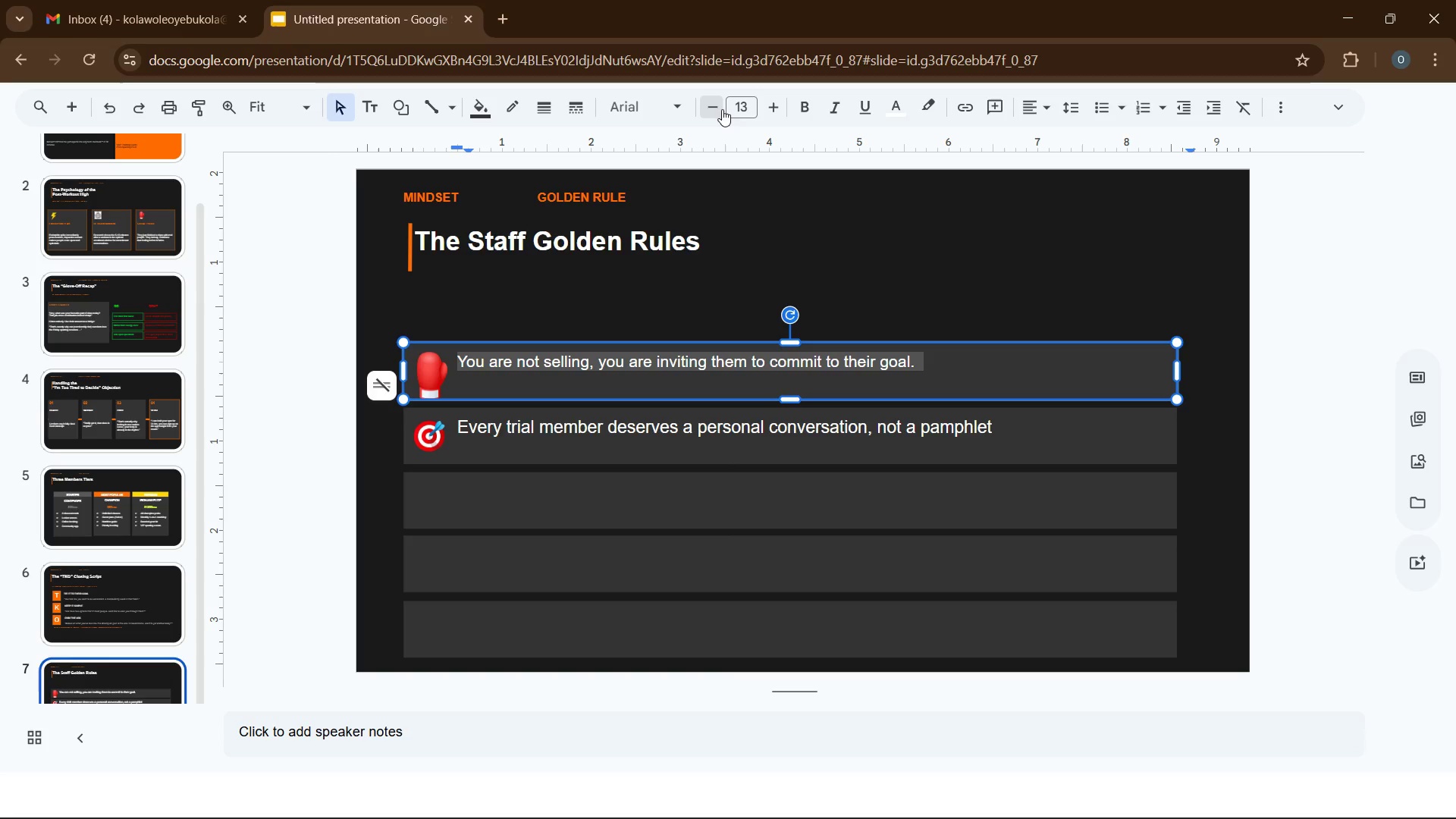 
left_click([722, 109])
 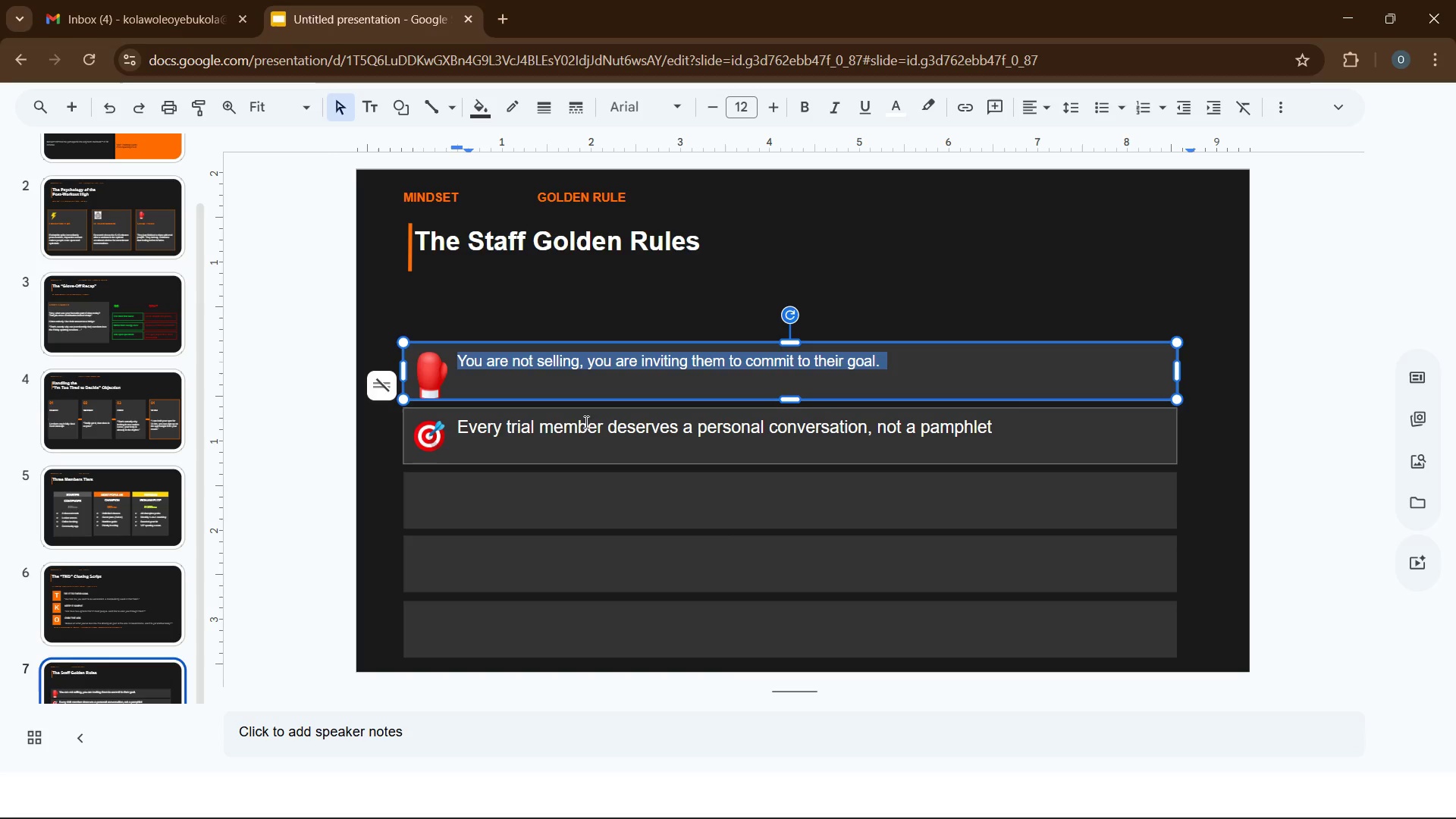 
left_click([585, 428])
 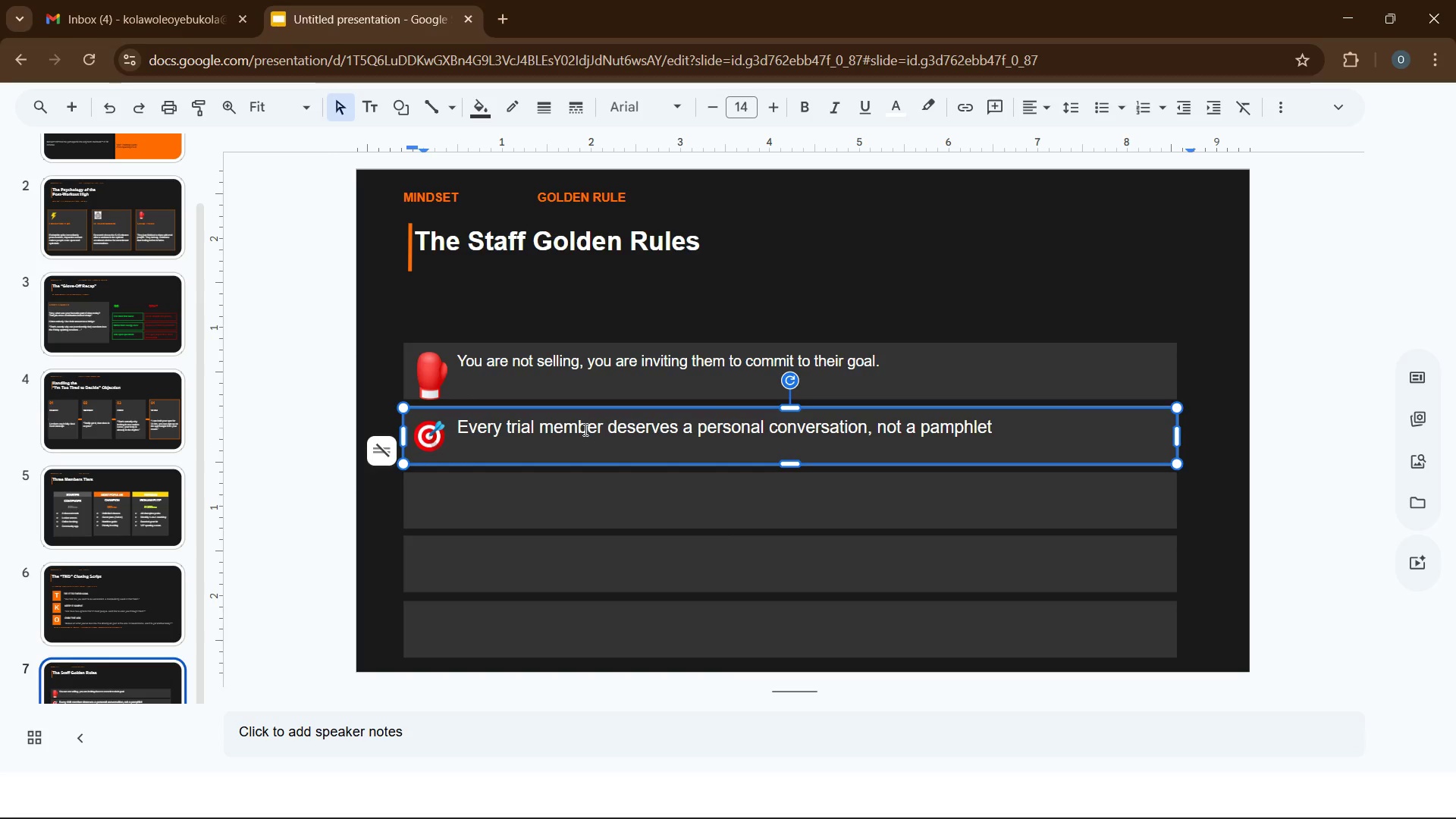 
key(Control+A)
 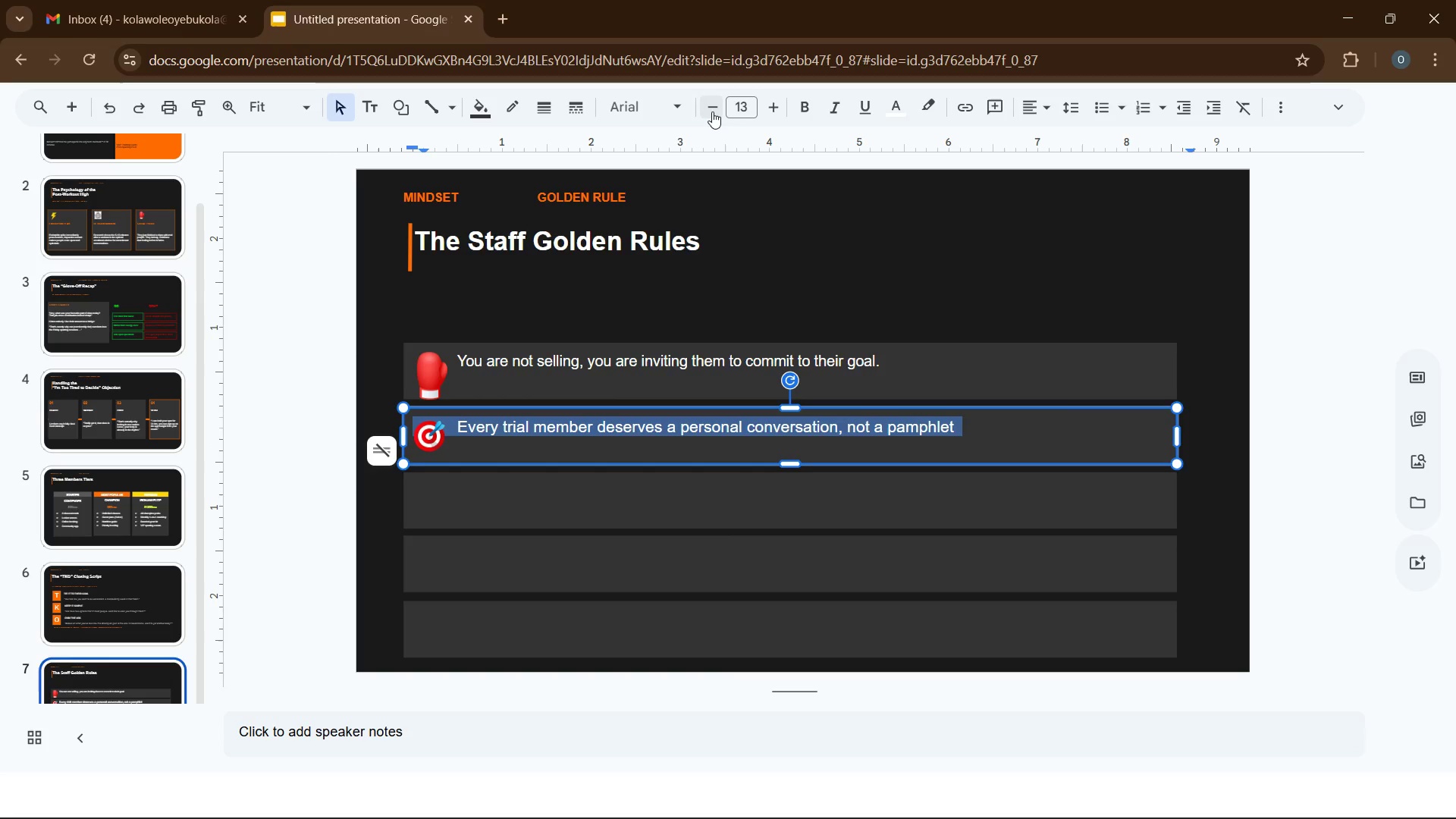 
double_click([712, 111])
 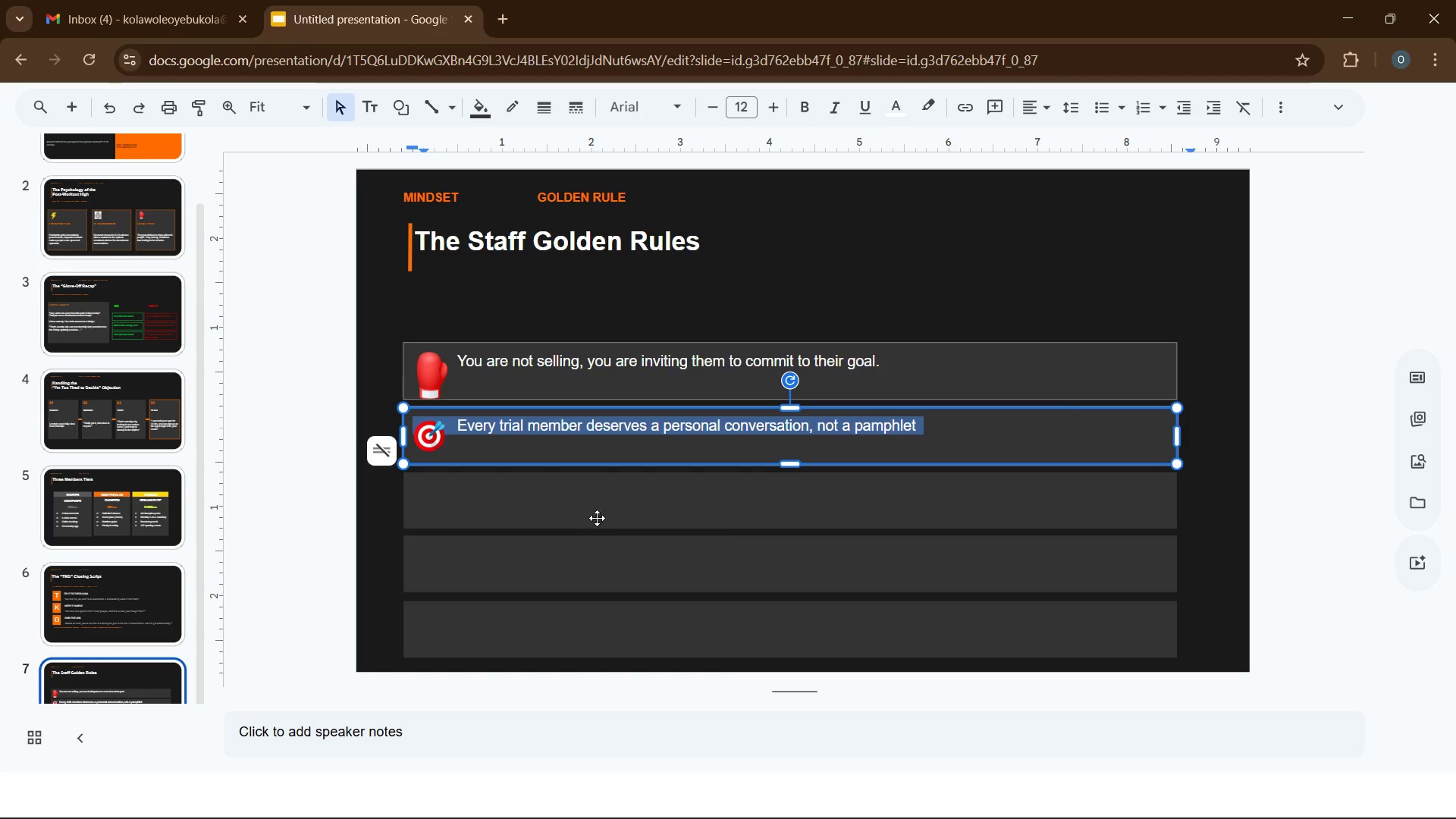 
left_click([595, 518])
 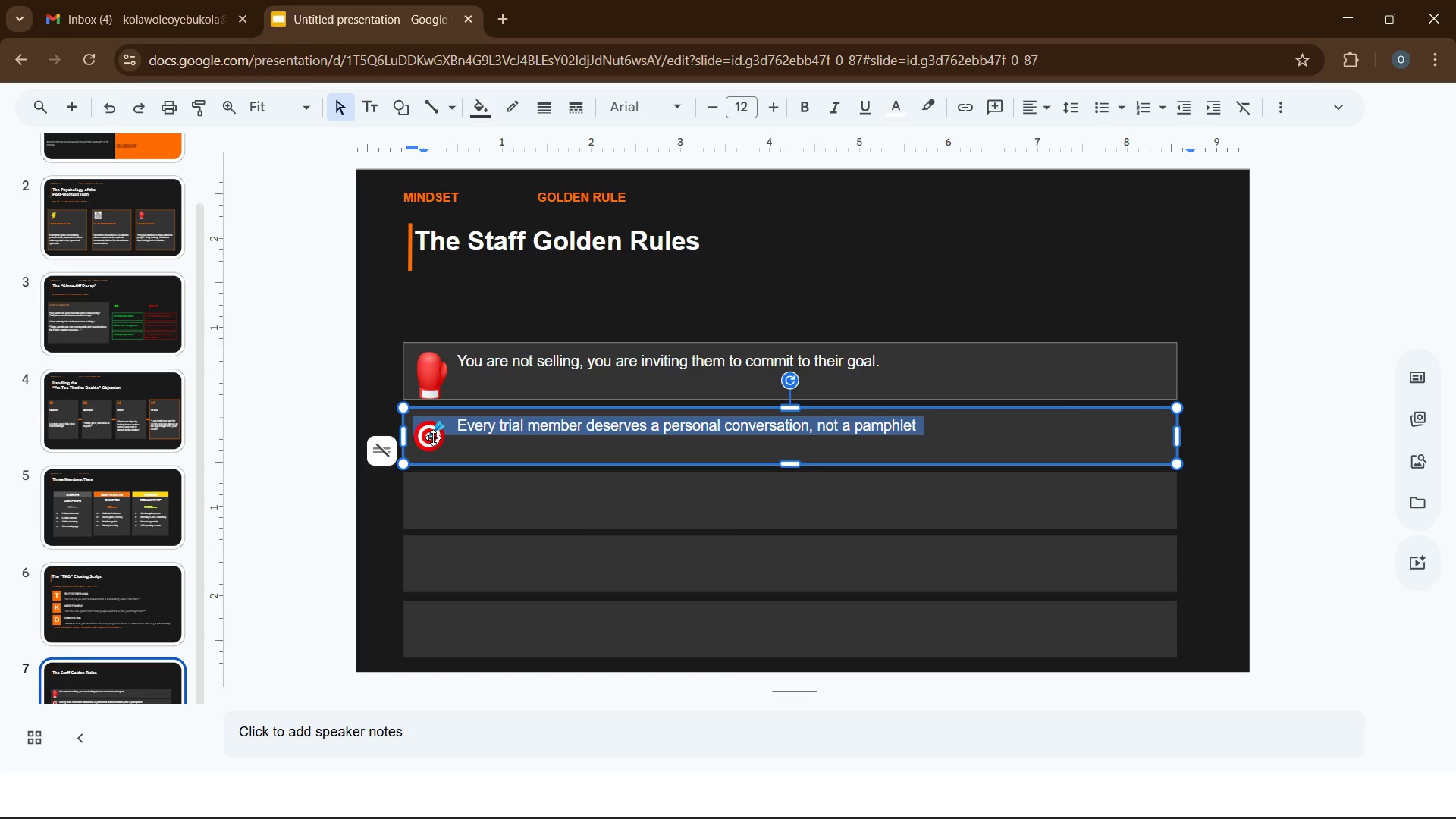 
left_click([433, 438])
 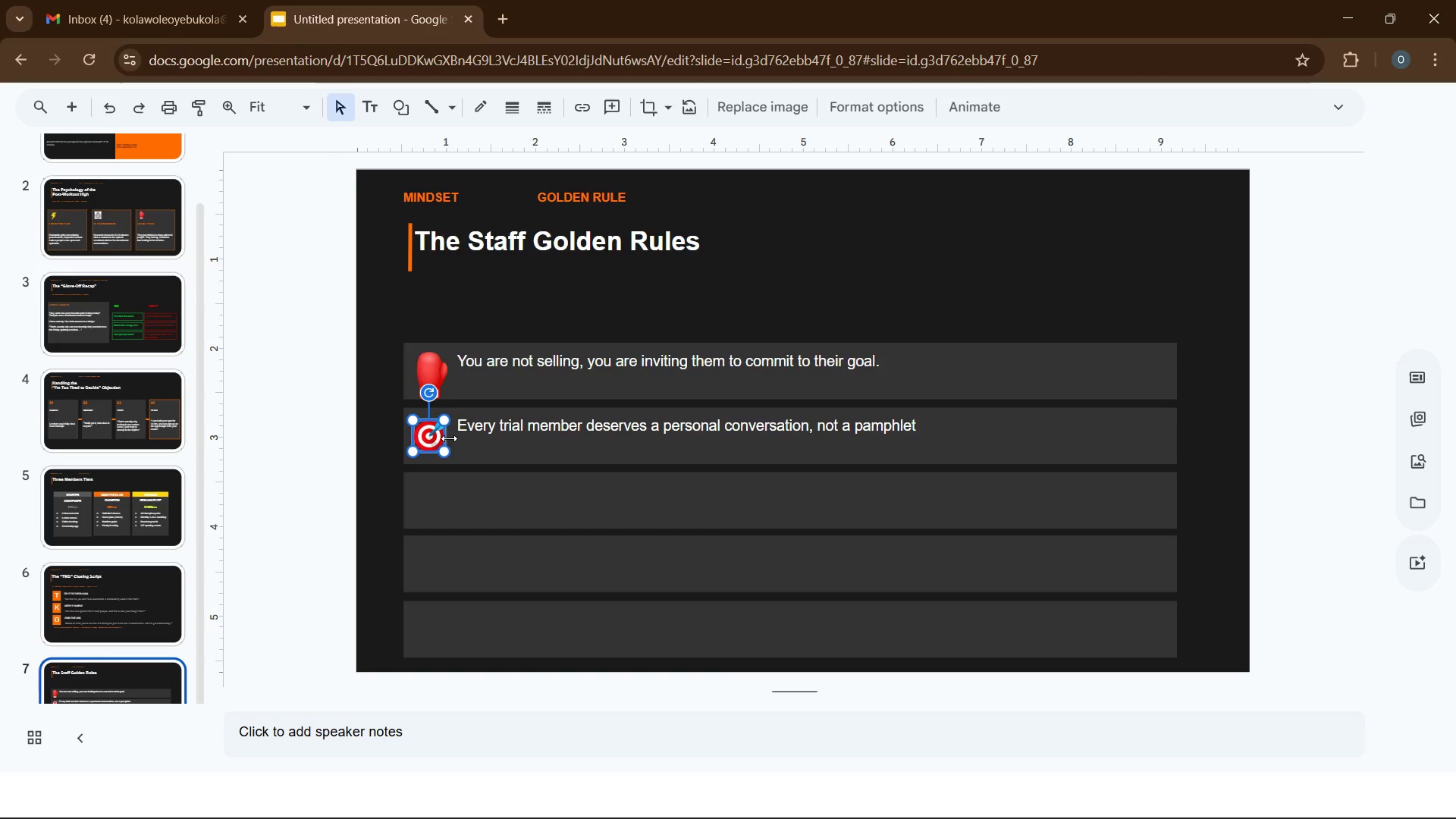 
left_click([491, 440])
 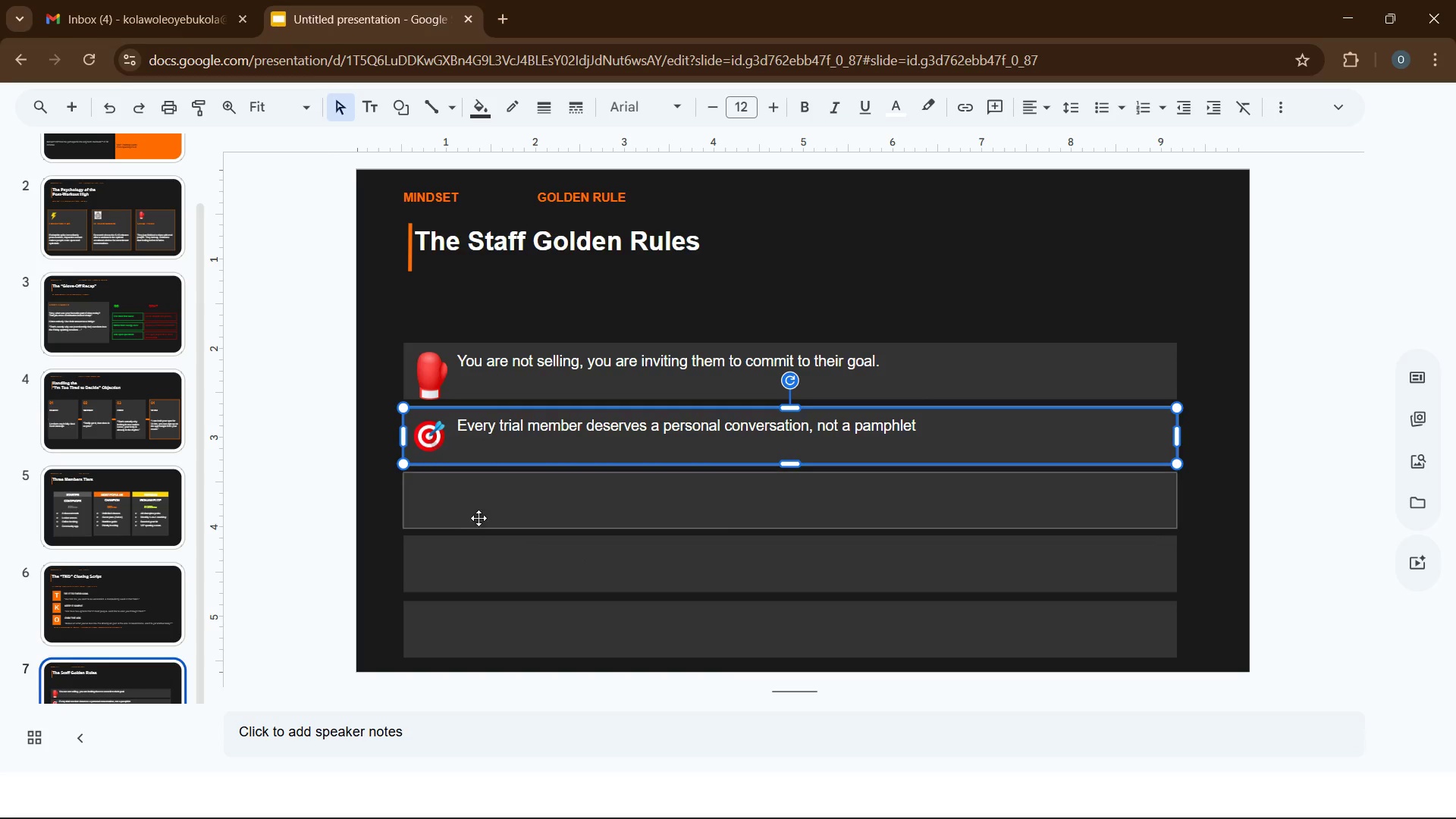 
left_click([466, 504])
 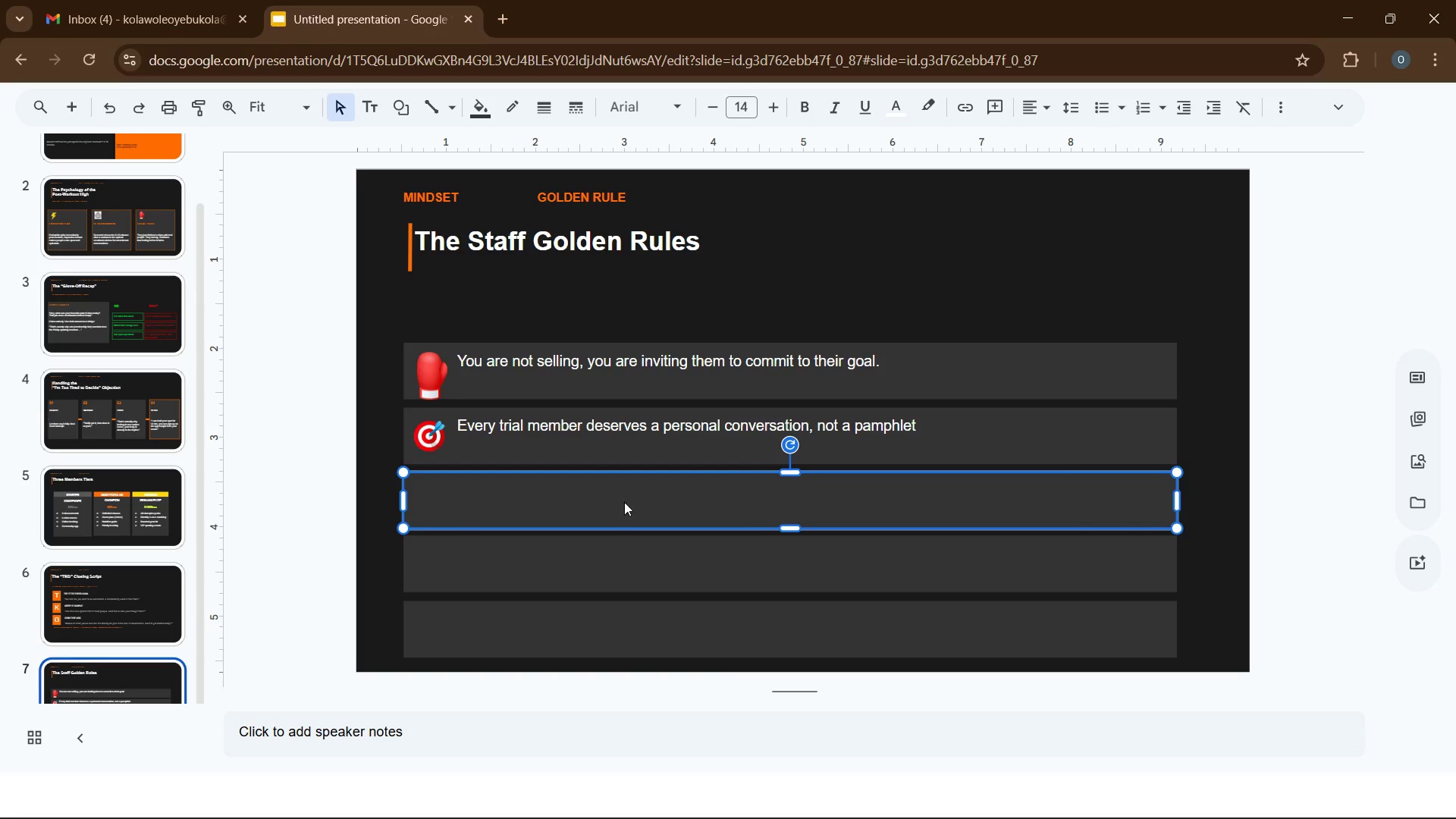 
wait(7.34)
 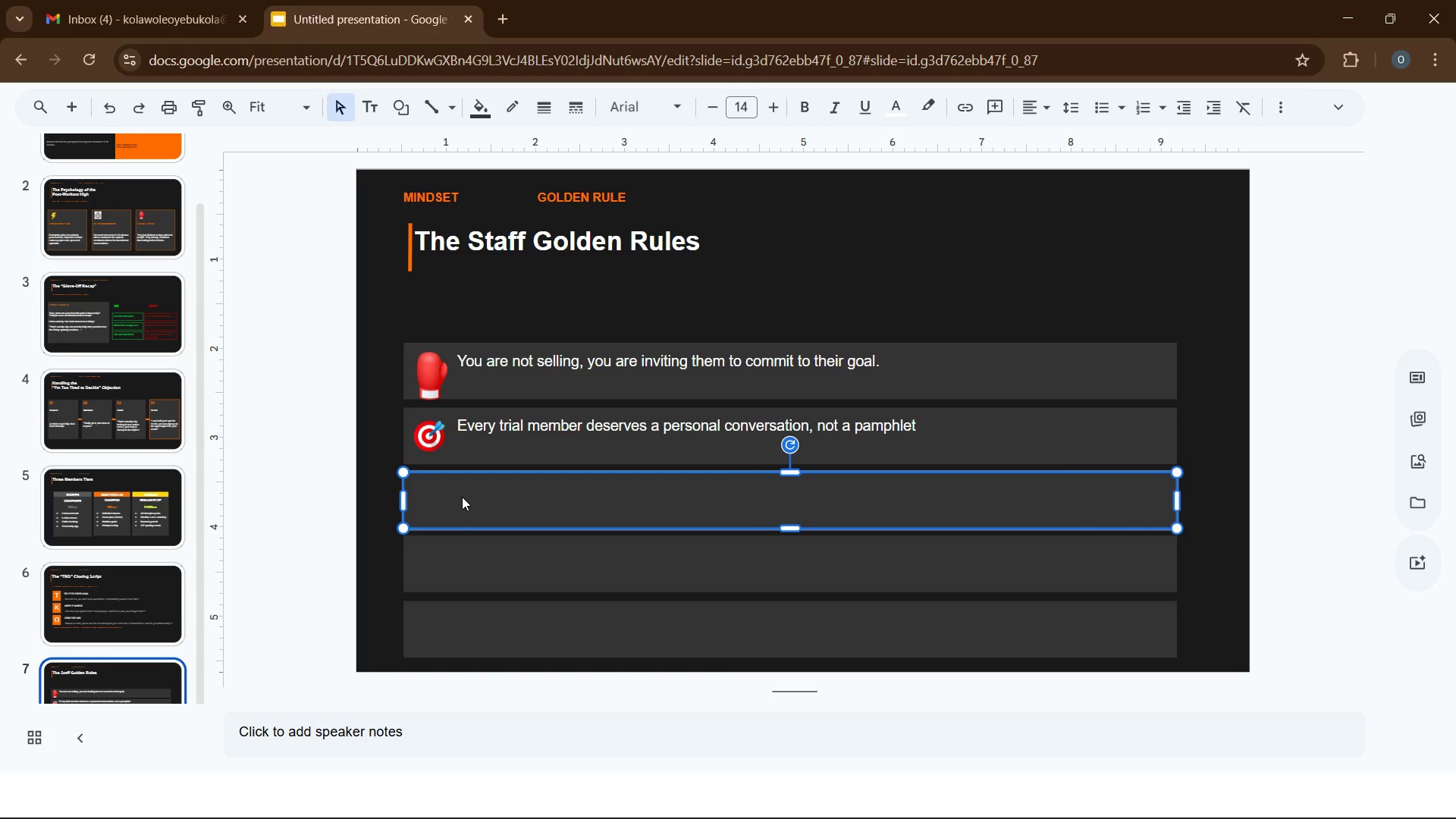 
left_click([480, 491])
 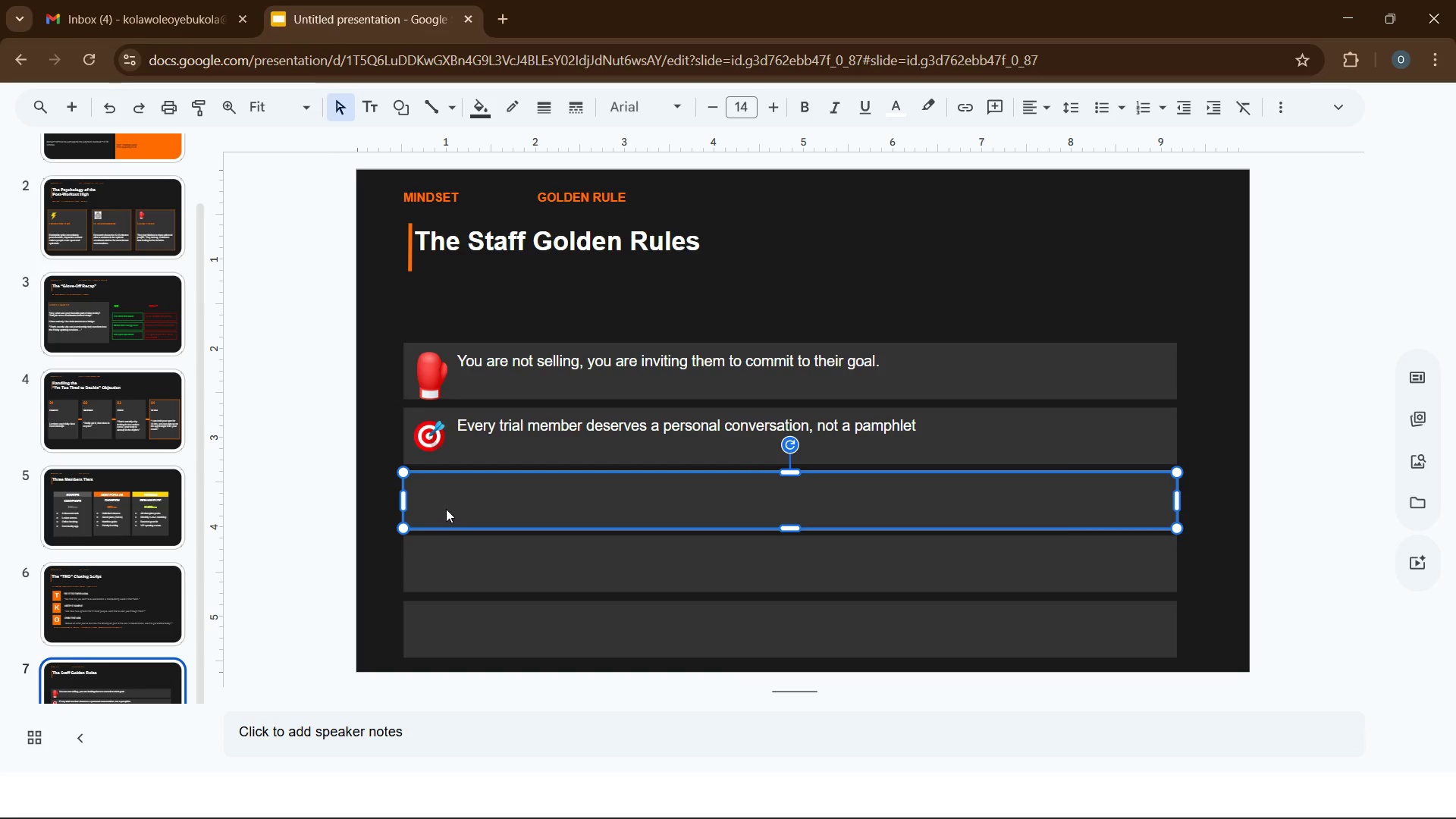 
key(CapsLock)
 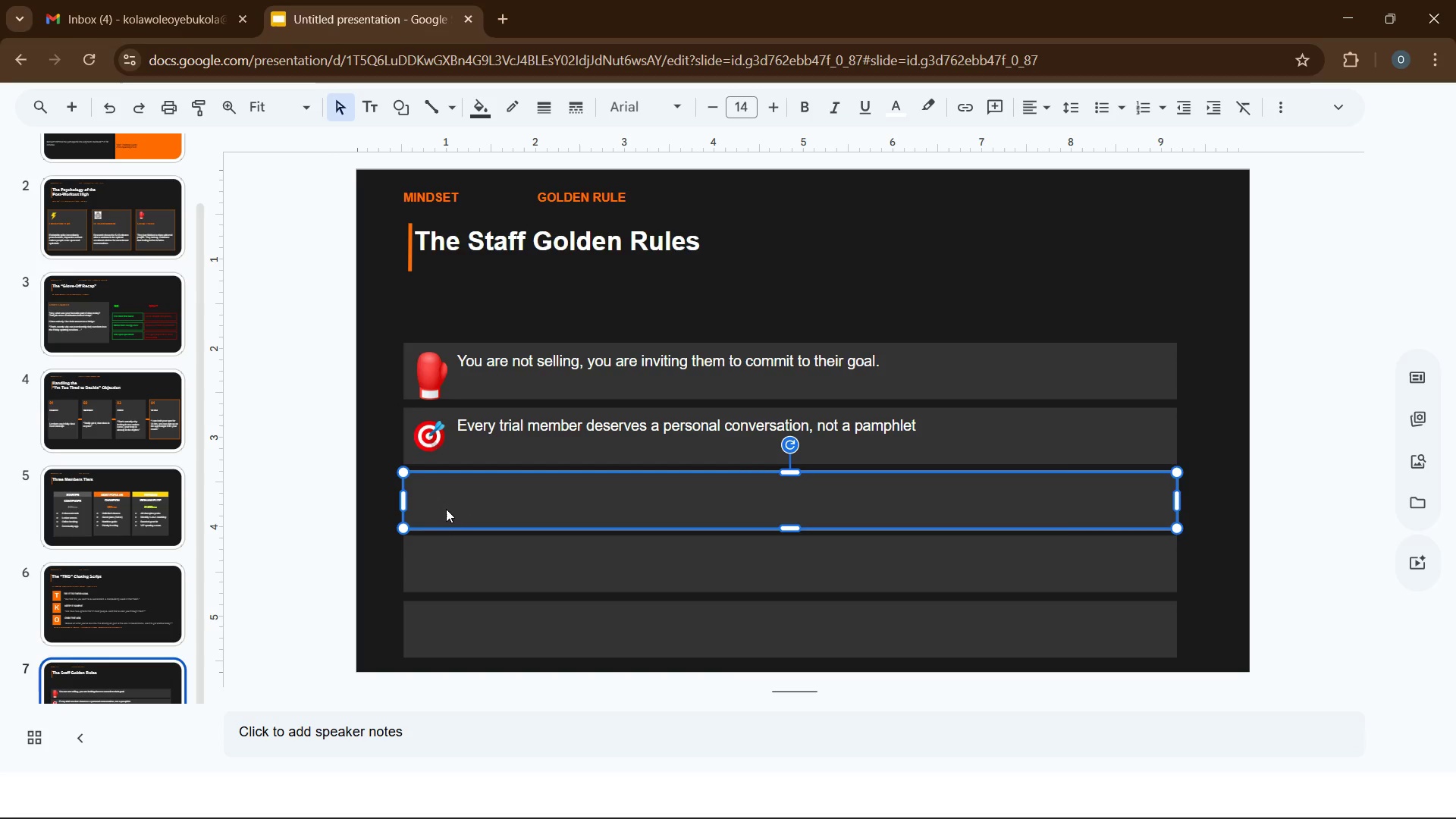 
hold_key(key=M, duration=0.89)
 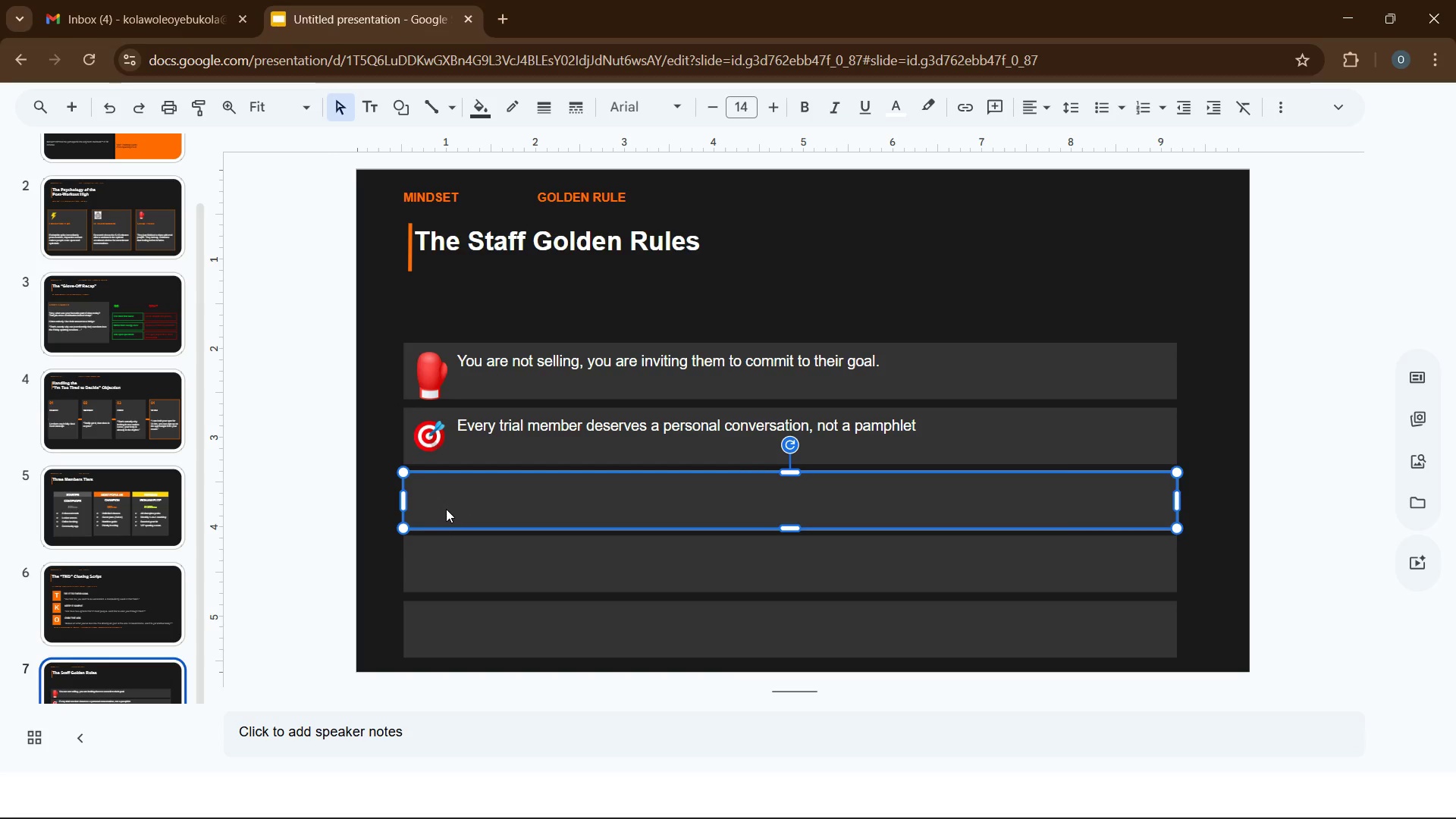 
hold_key(key=CapsLock, duration=0.64)
 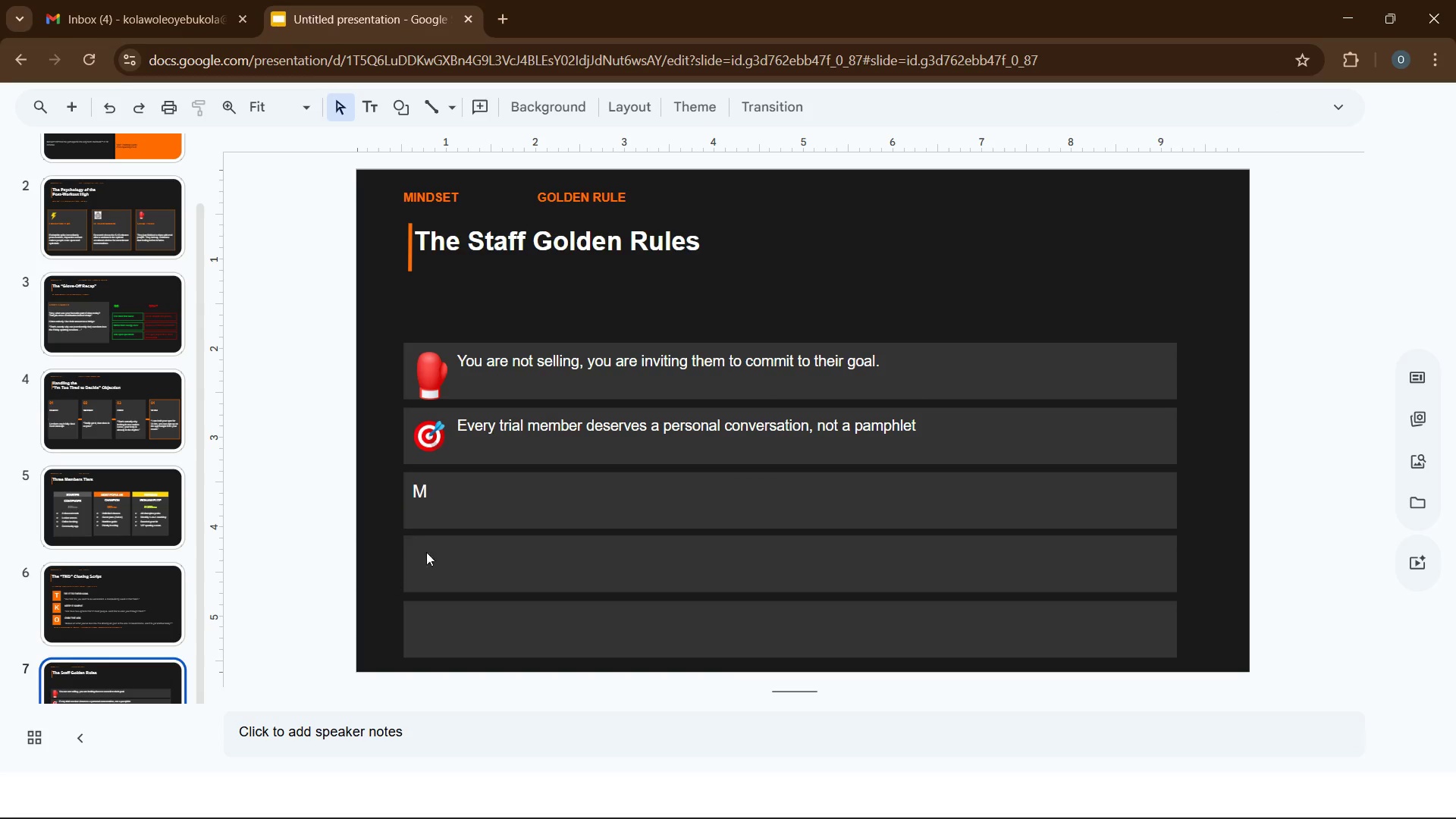 
left_click([471, 494])
 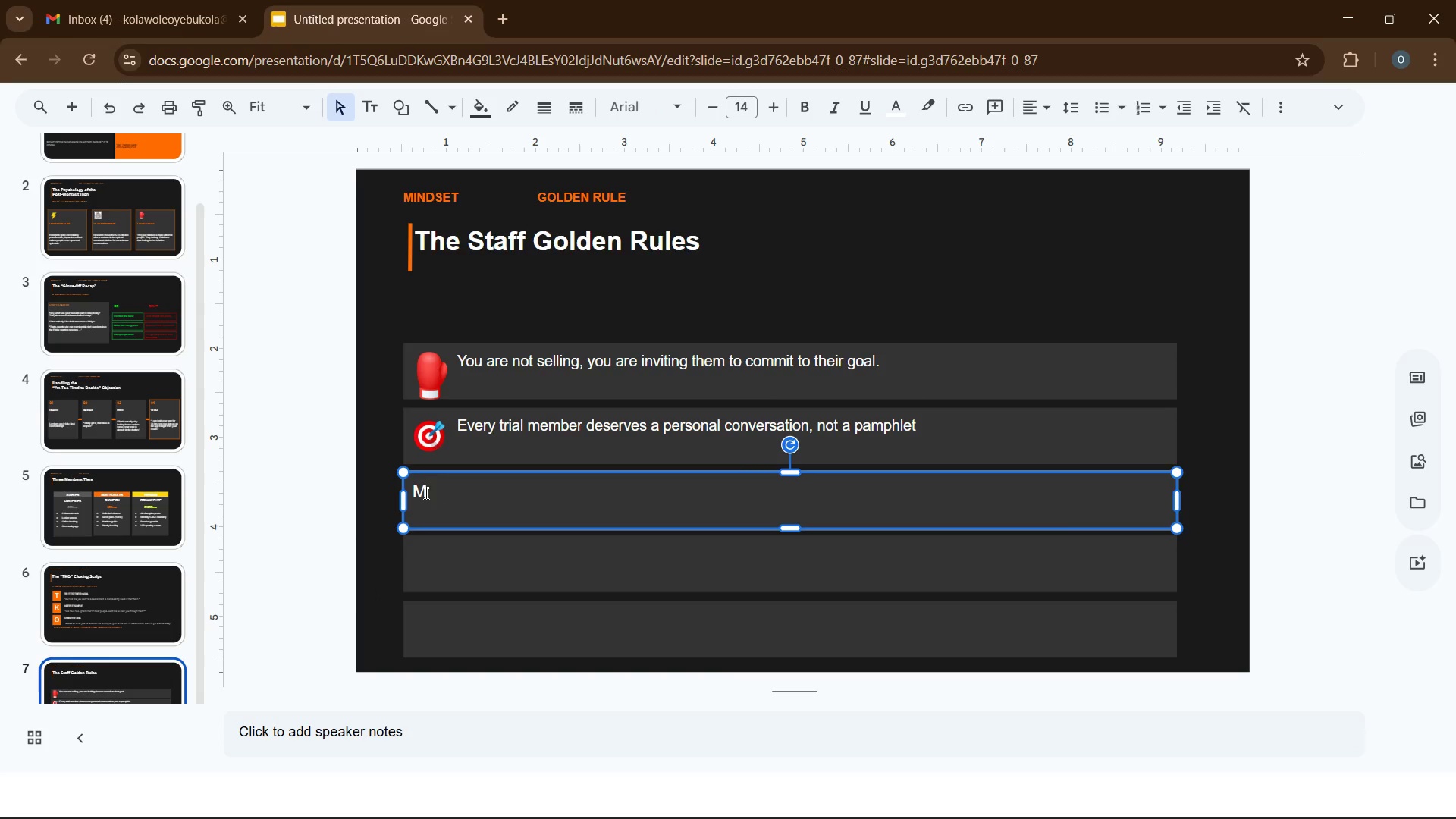 
left_click([423, 491])
 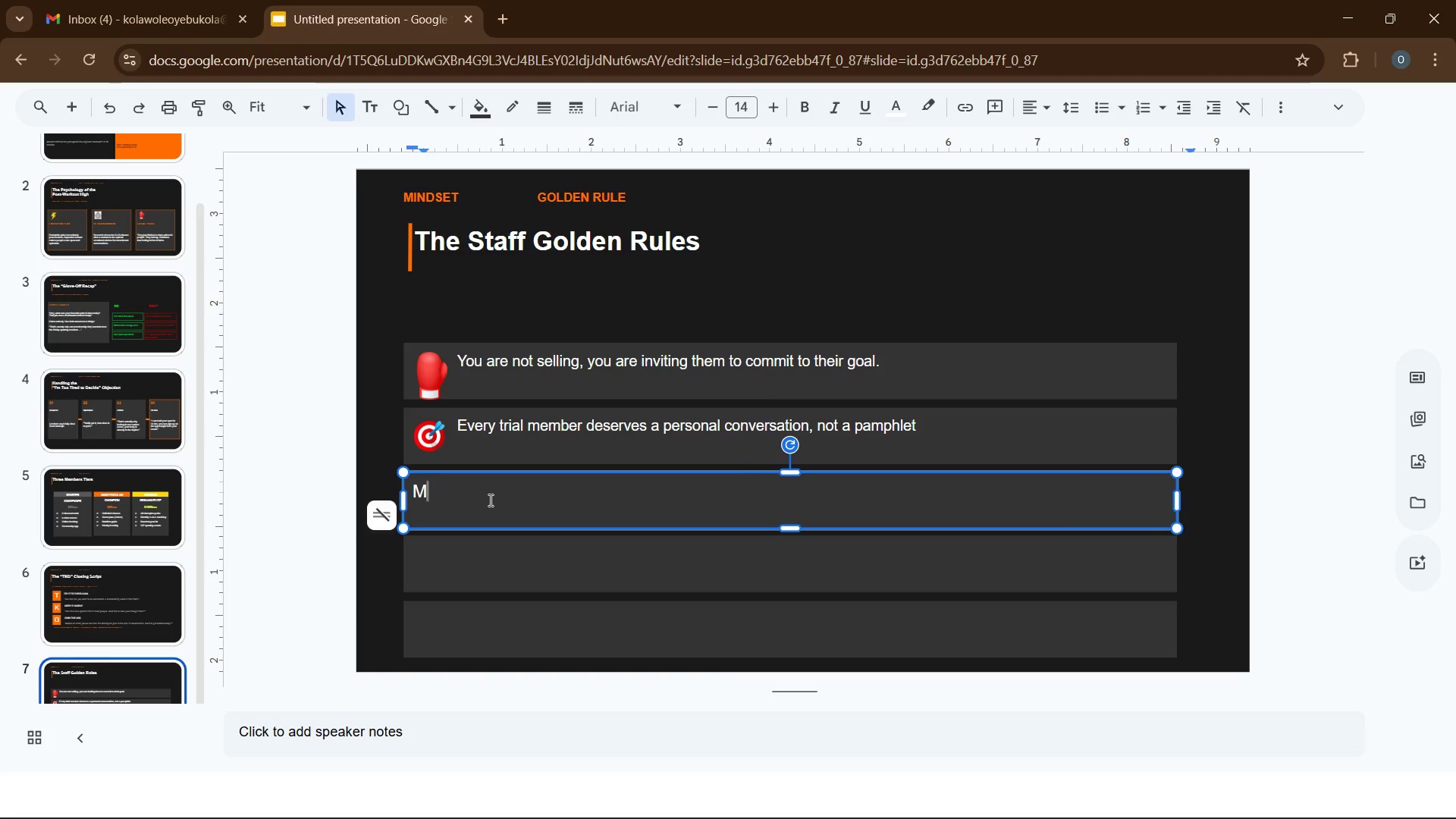 
type(ach heir energy.)
 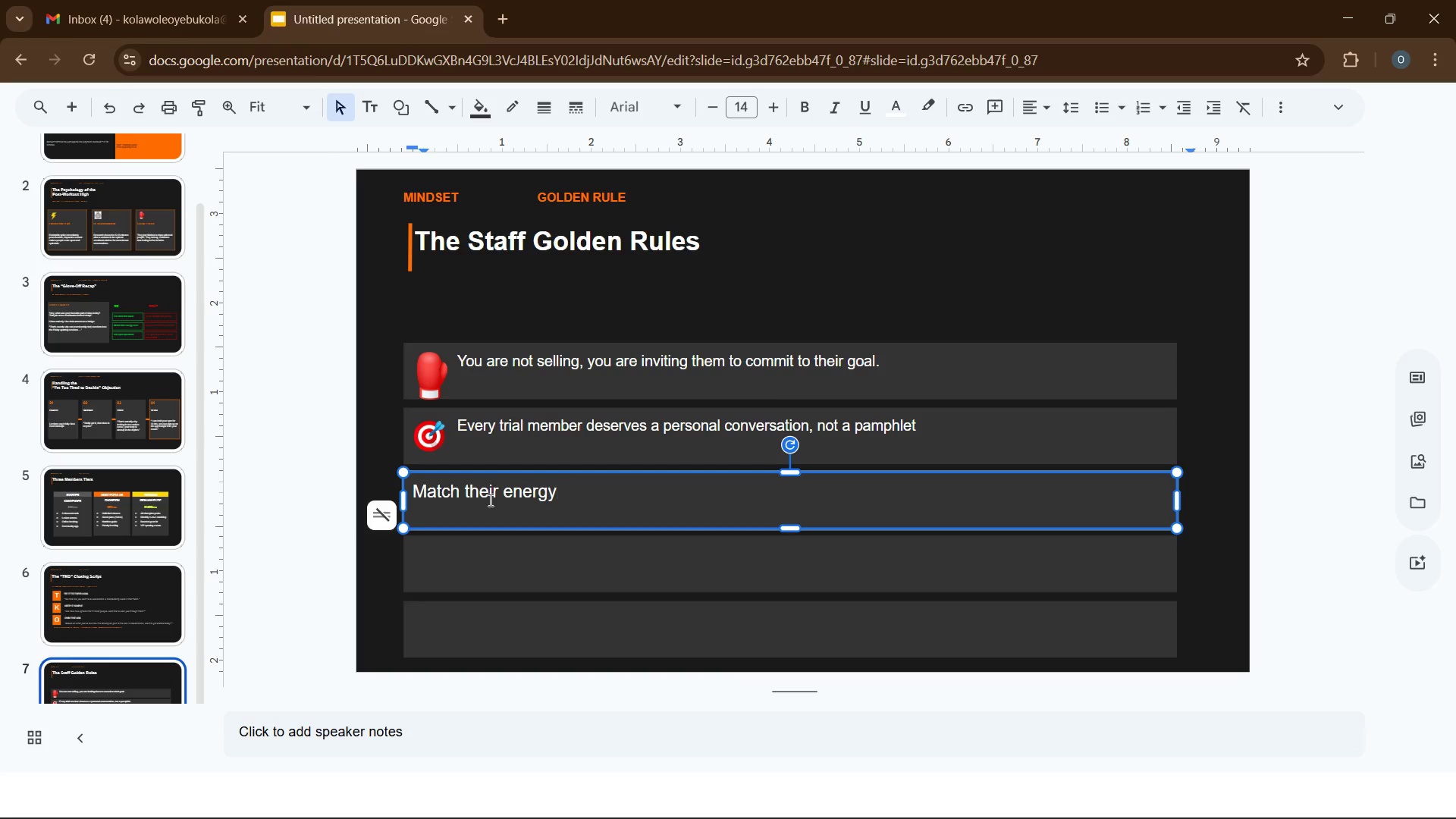 
hold_key(key=T, duration=0.52)
 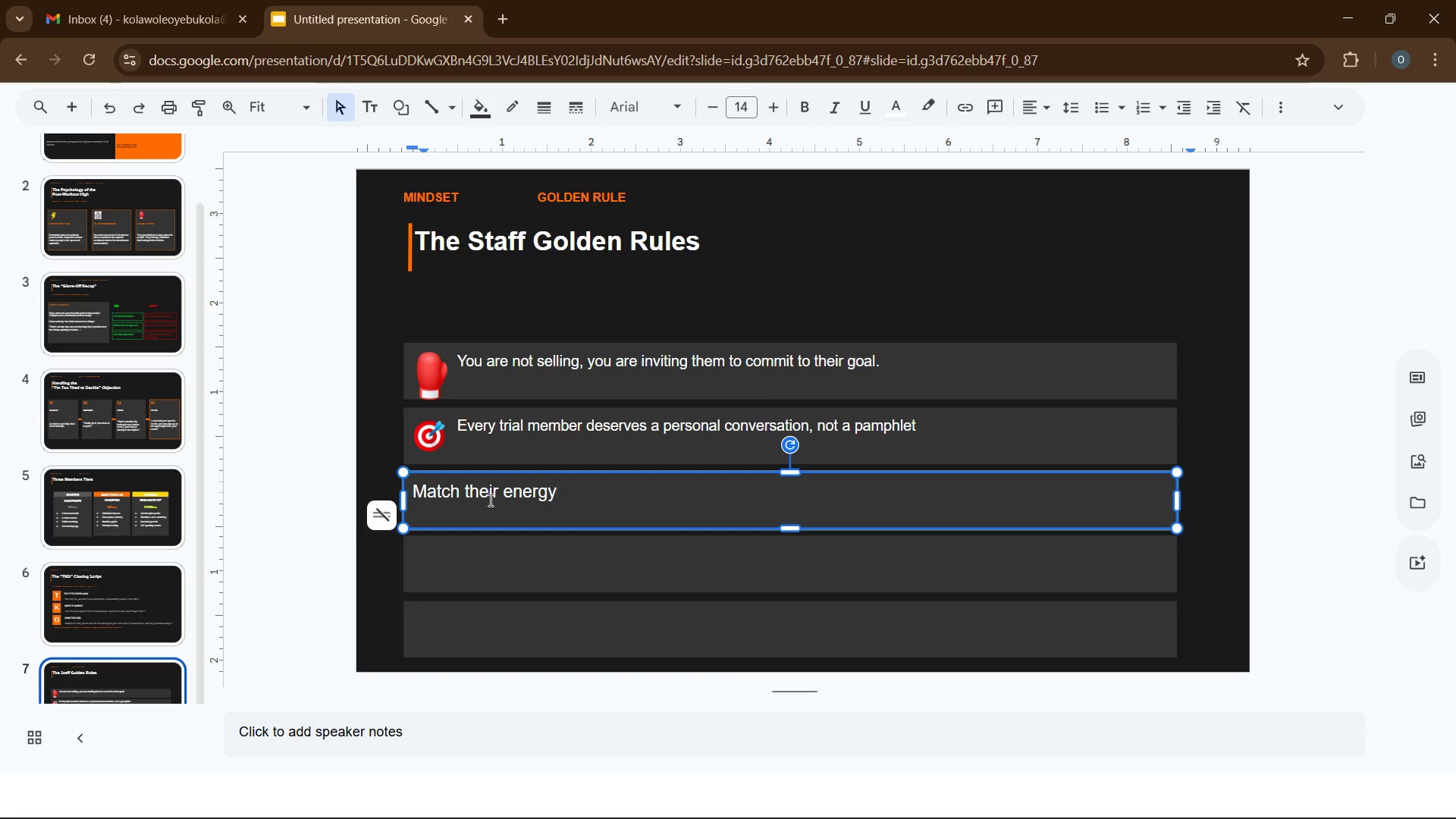 
type( if they;re fired up, be fired up. if they`re )
 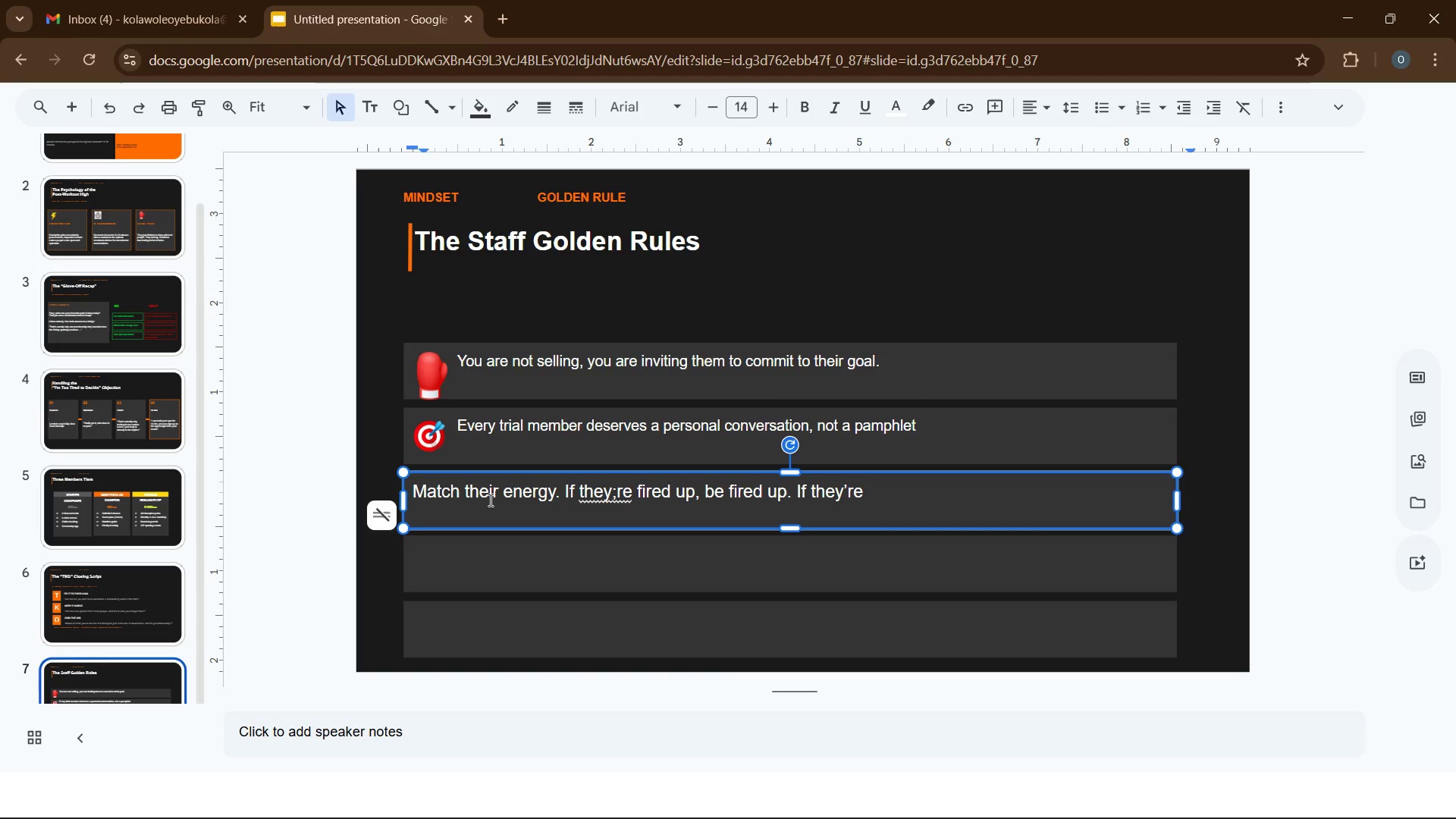 
type(quiet, be calm)
 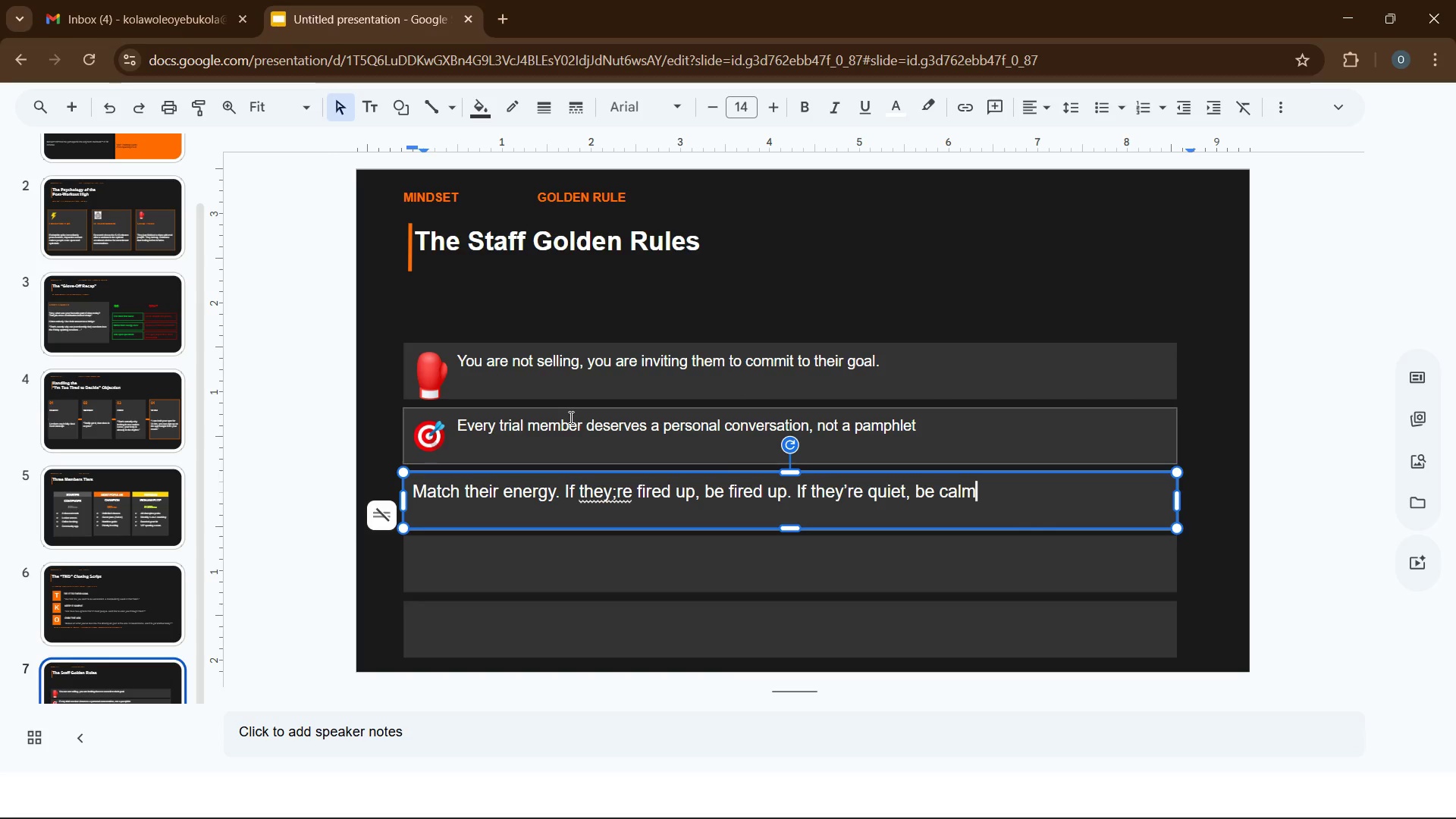 
key(Period)
 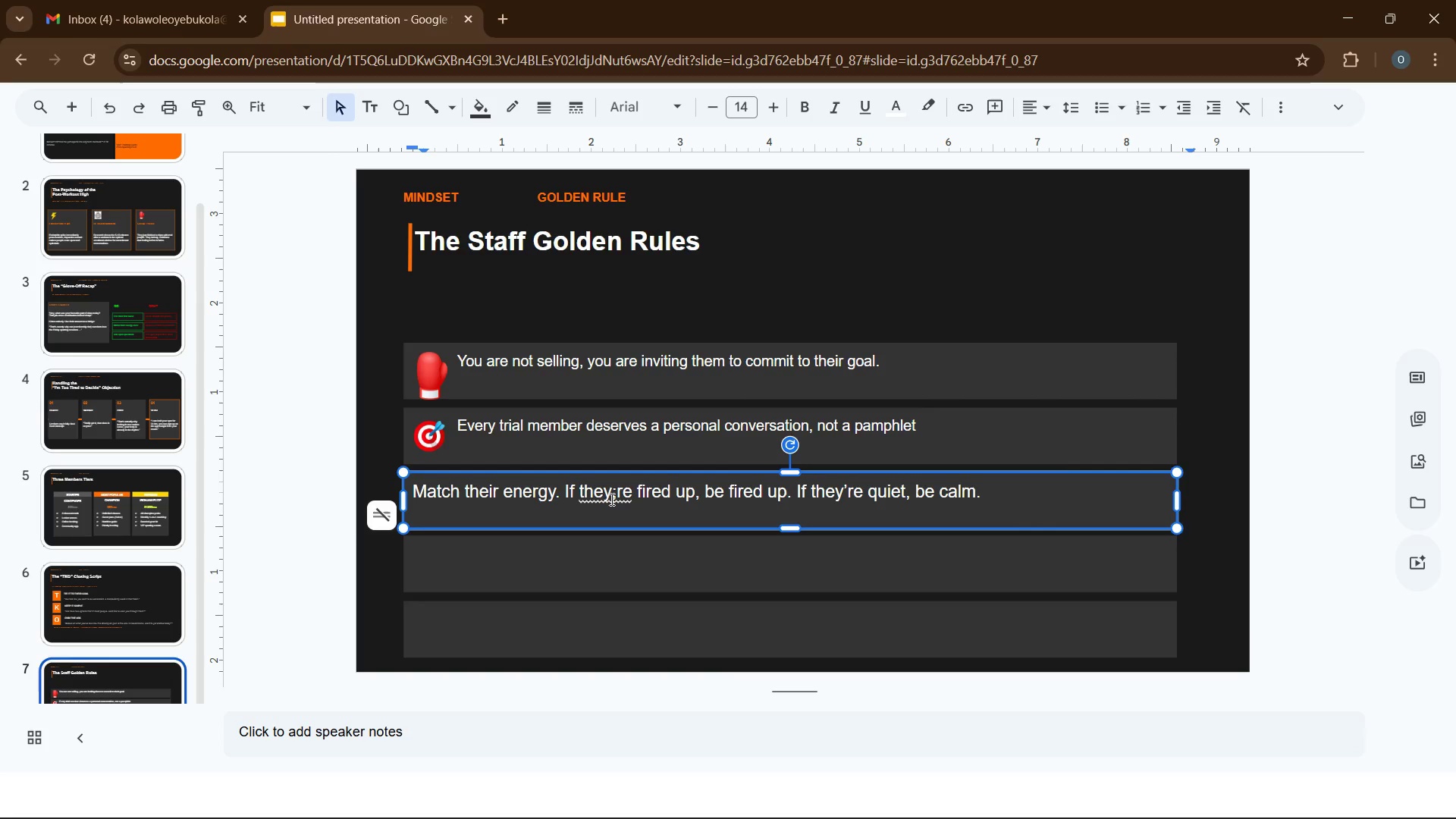 
left_click([610, 499])
 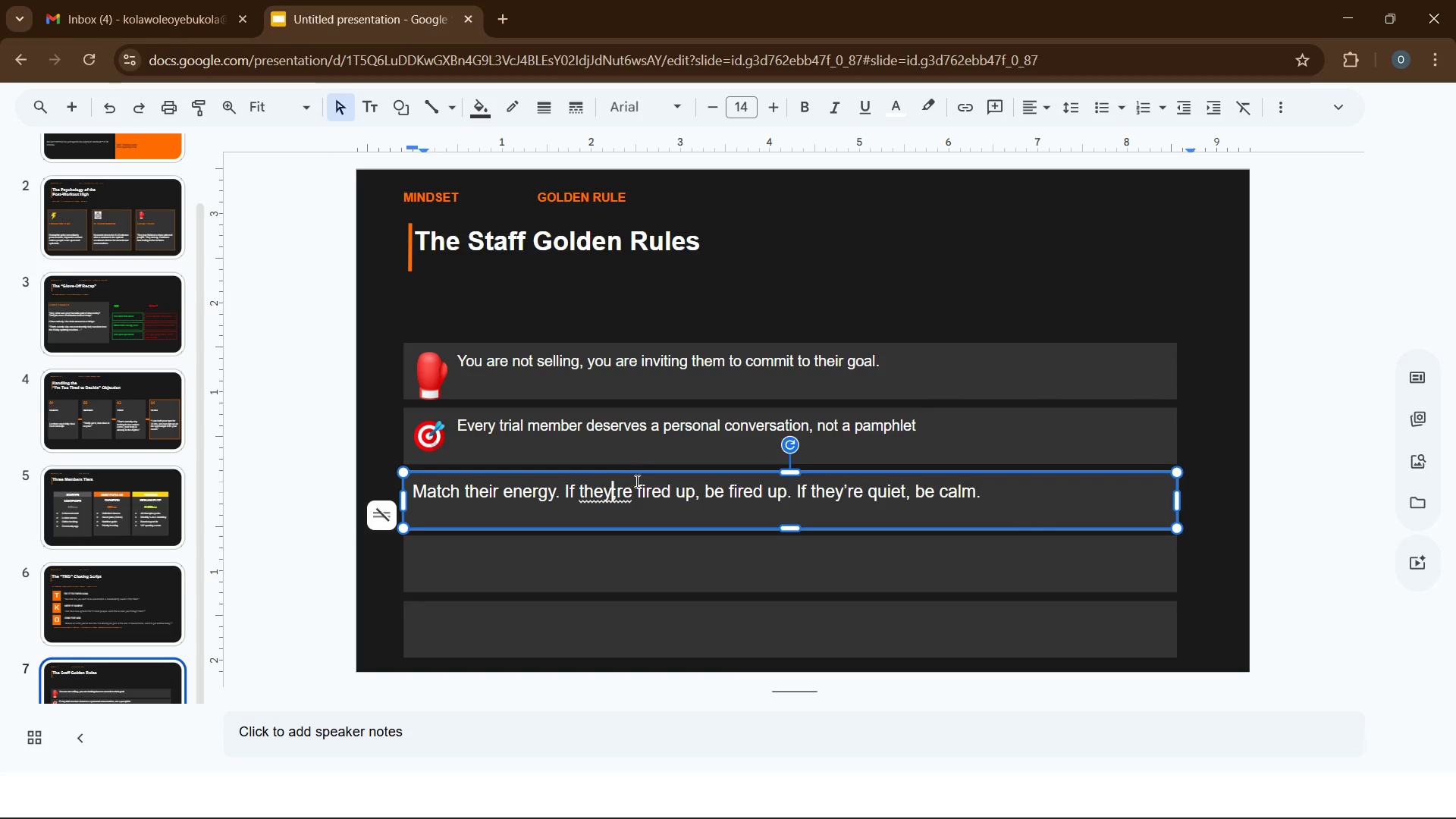 
right_click([624, 491])
 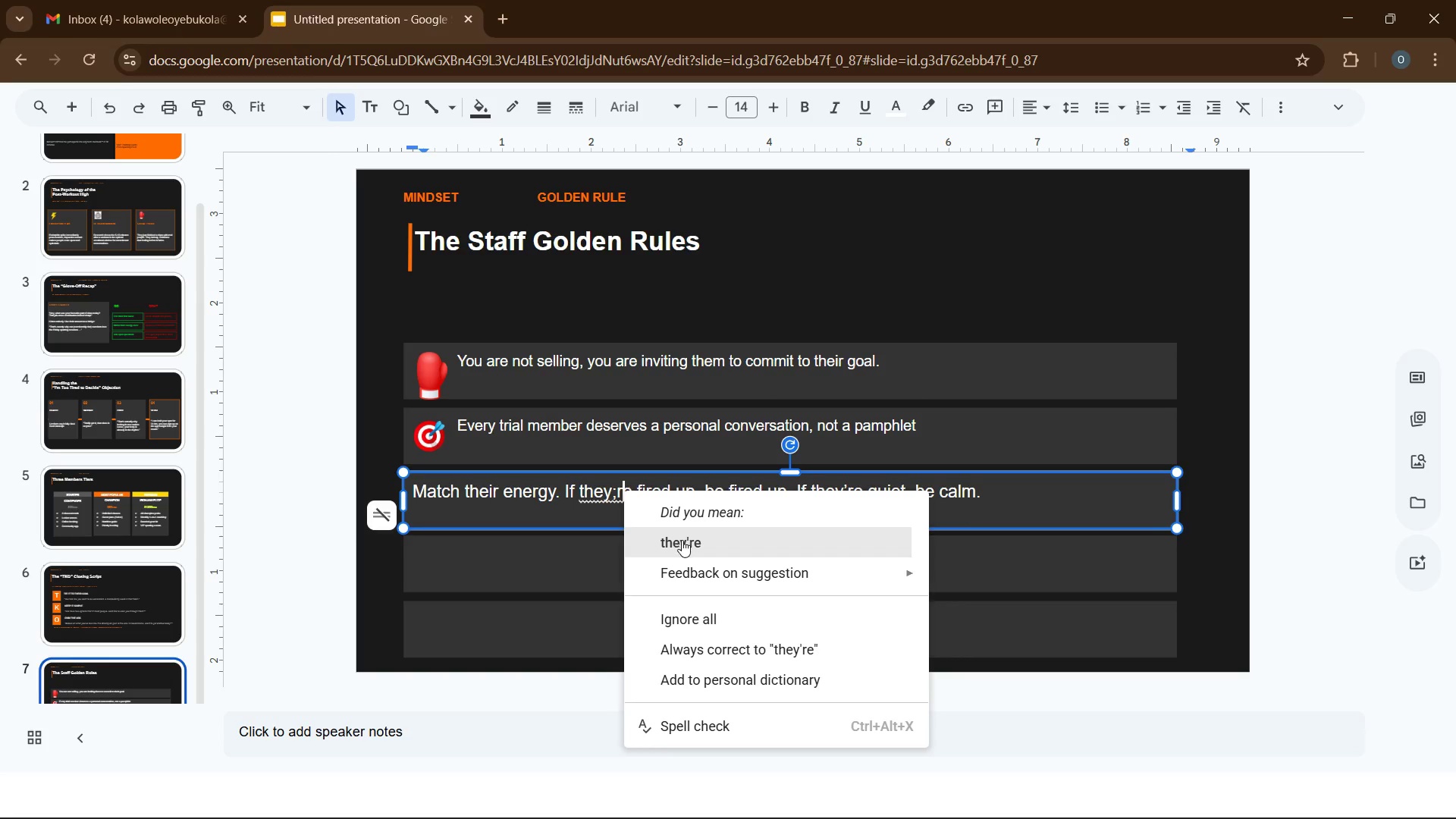 
left_click([682, 541])
 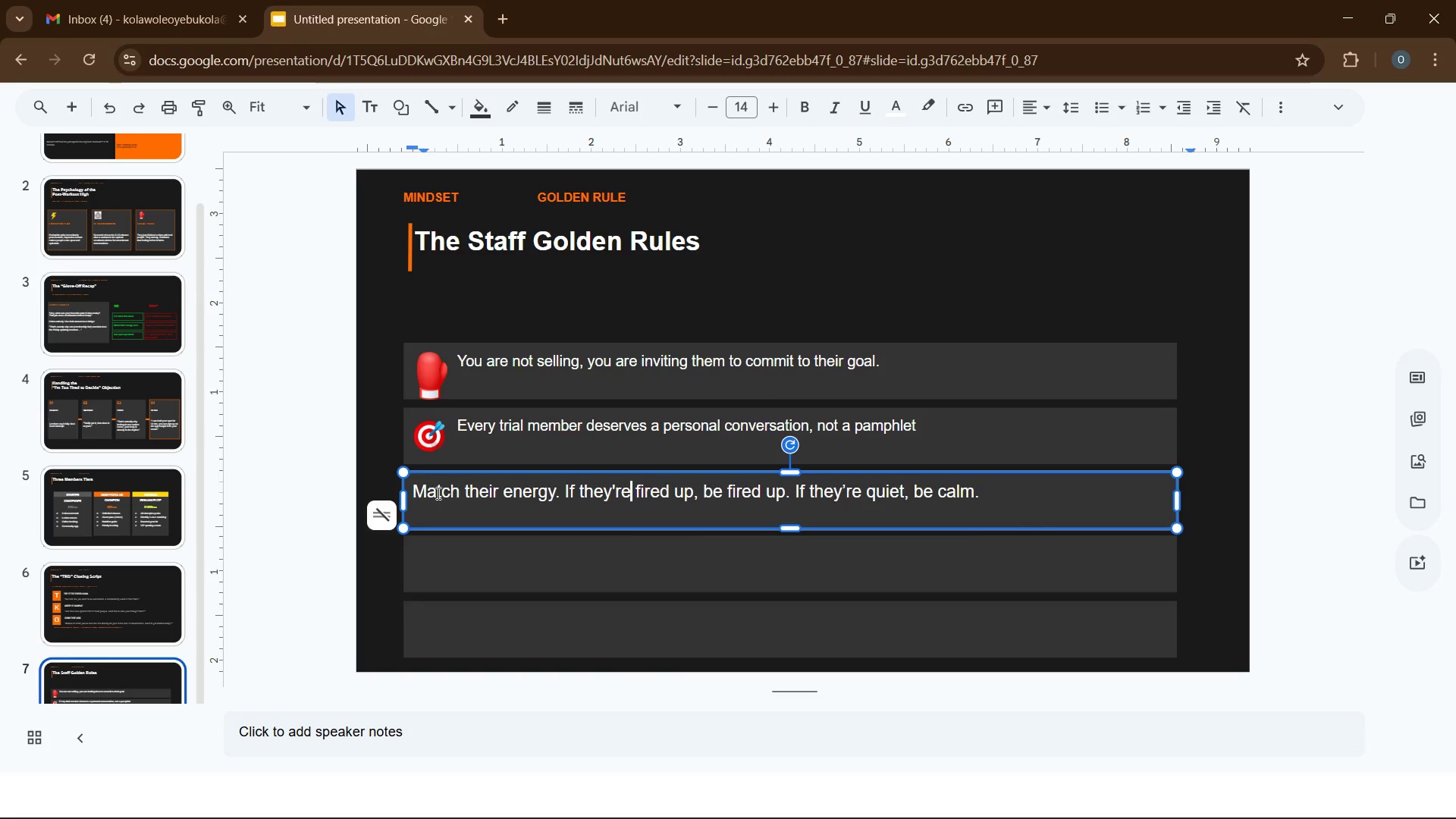 
left_click([429, 496])
 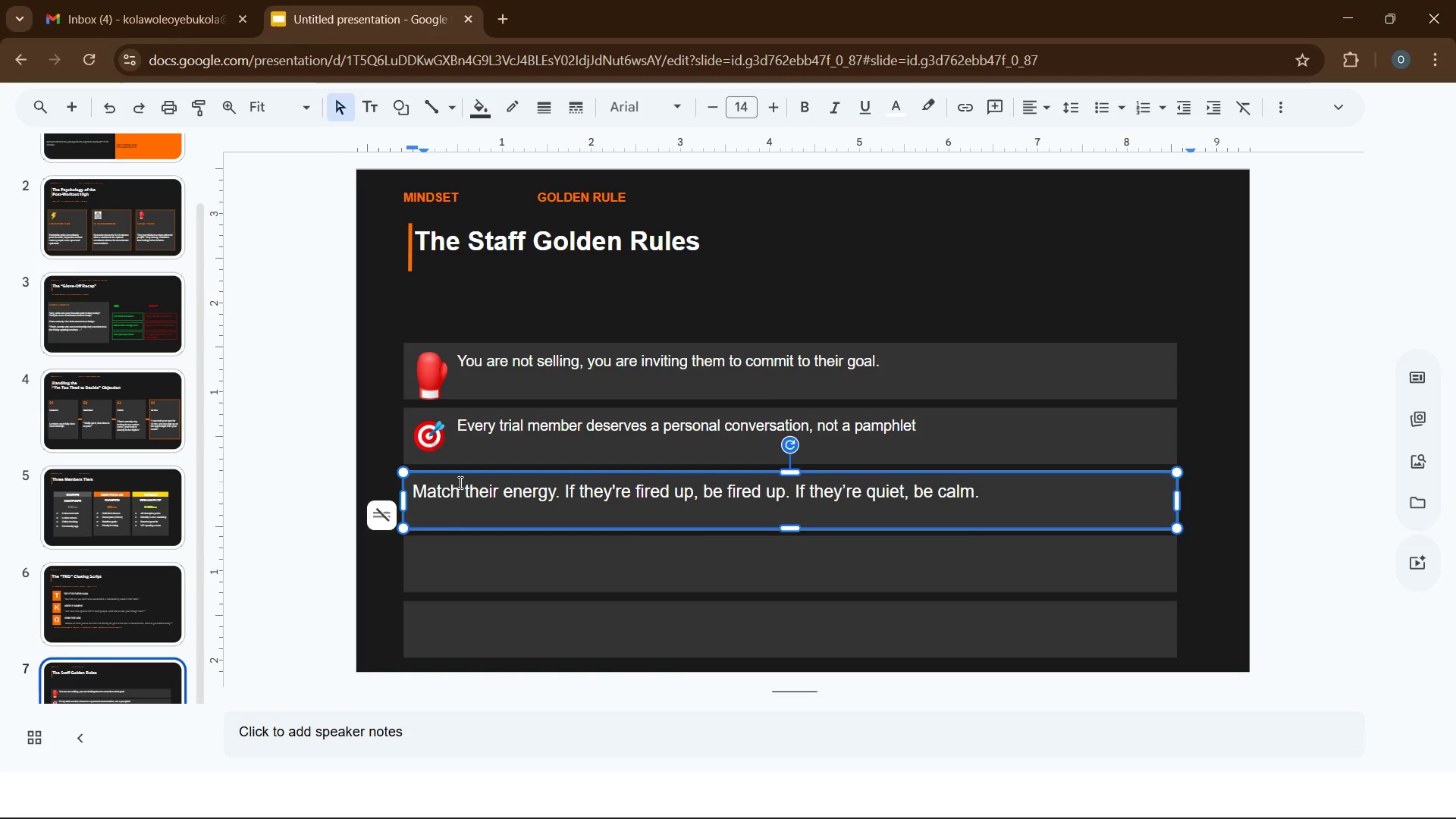 
key(ArrowLeft)
 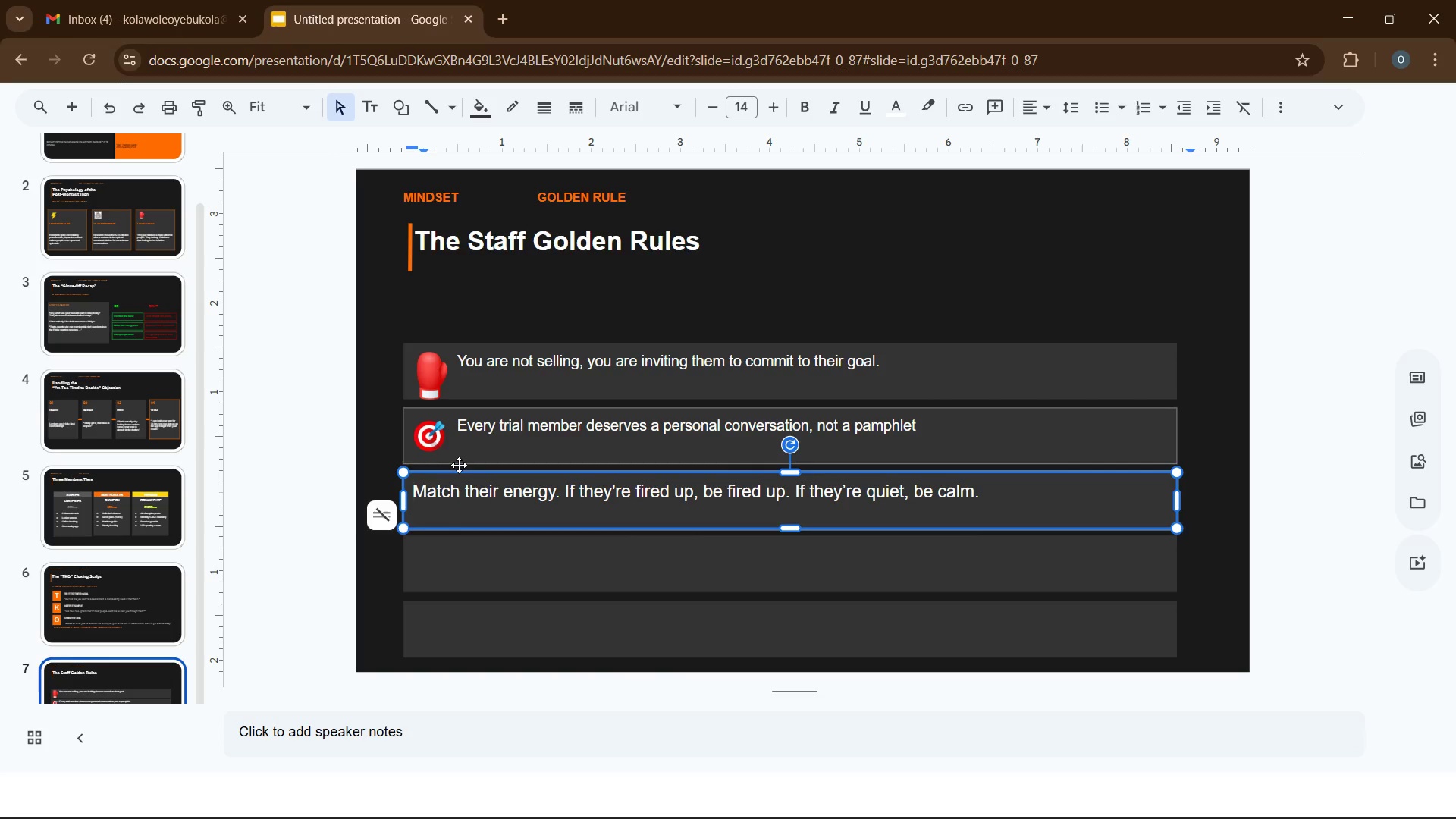 
key(Tab)
 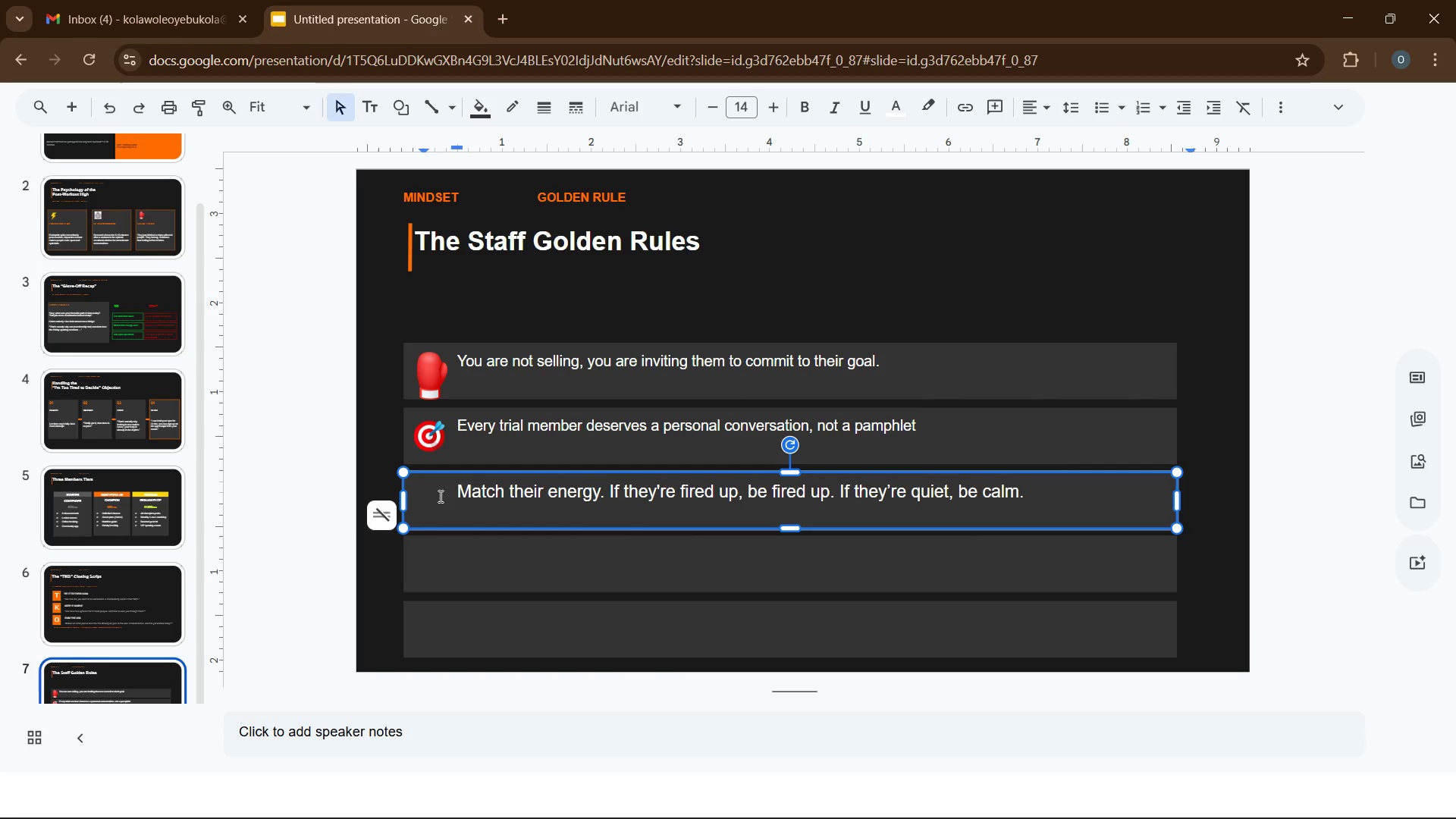 
left_click([438, 513])
 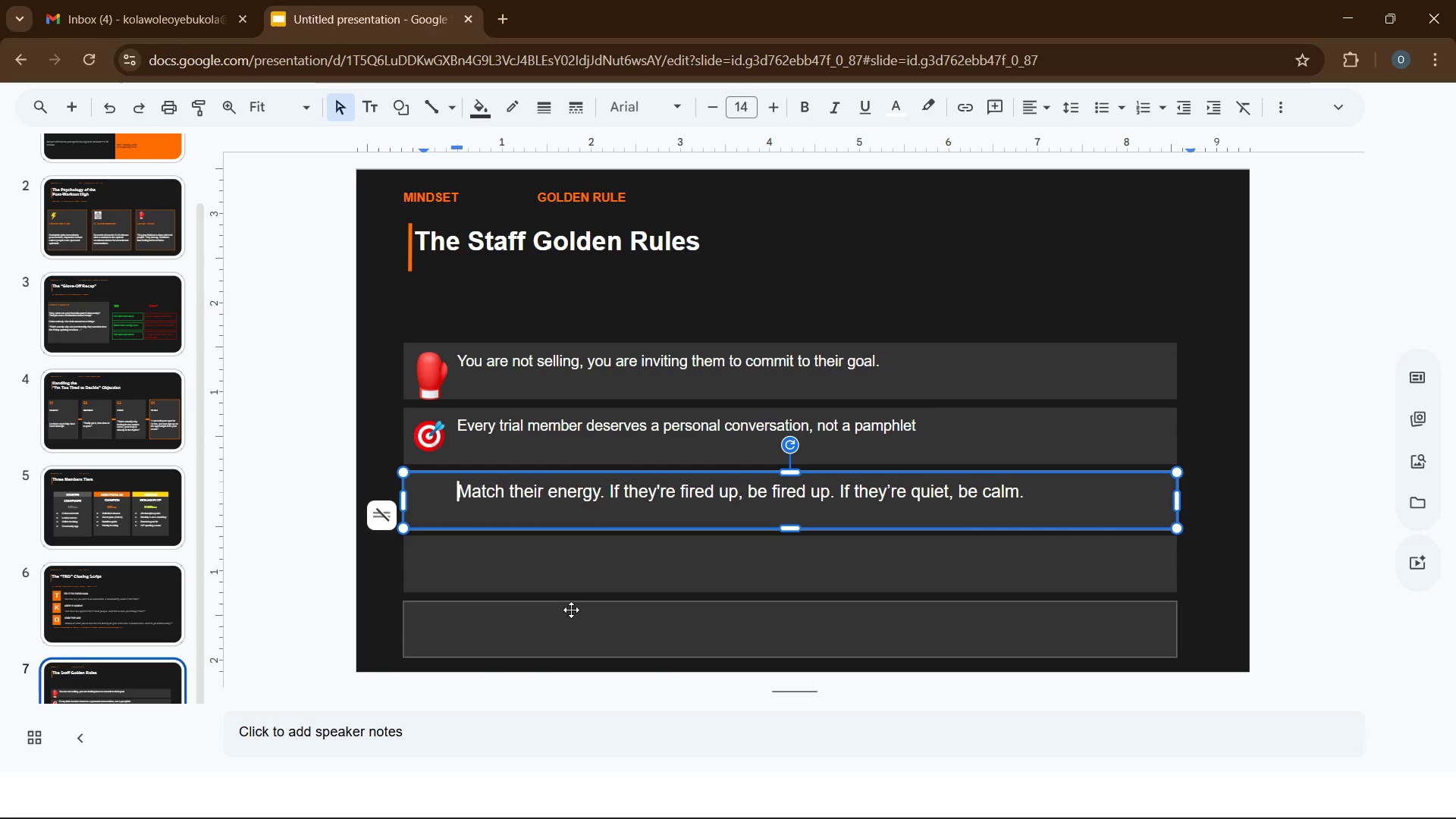 
left_click([560, 568])
 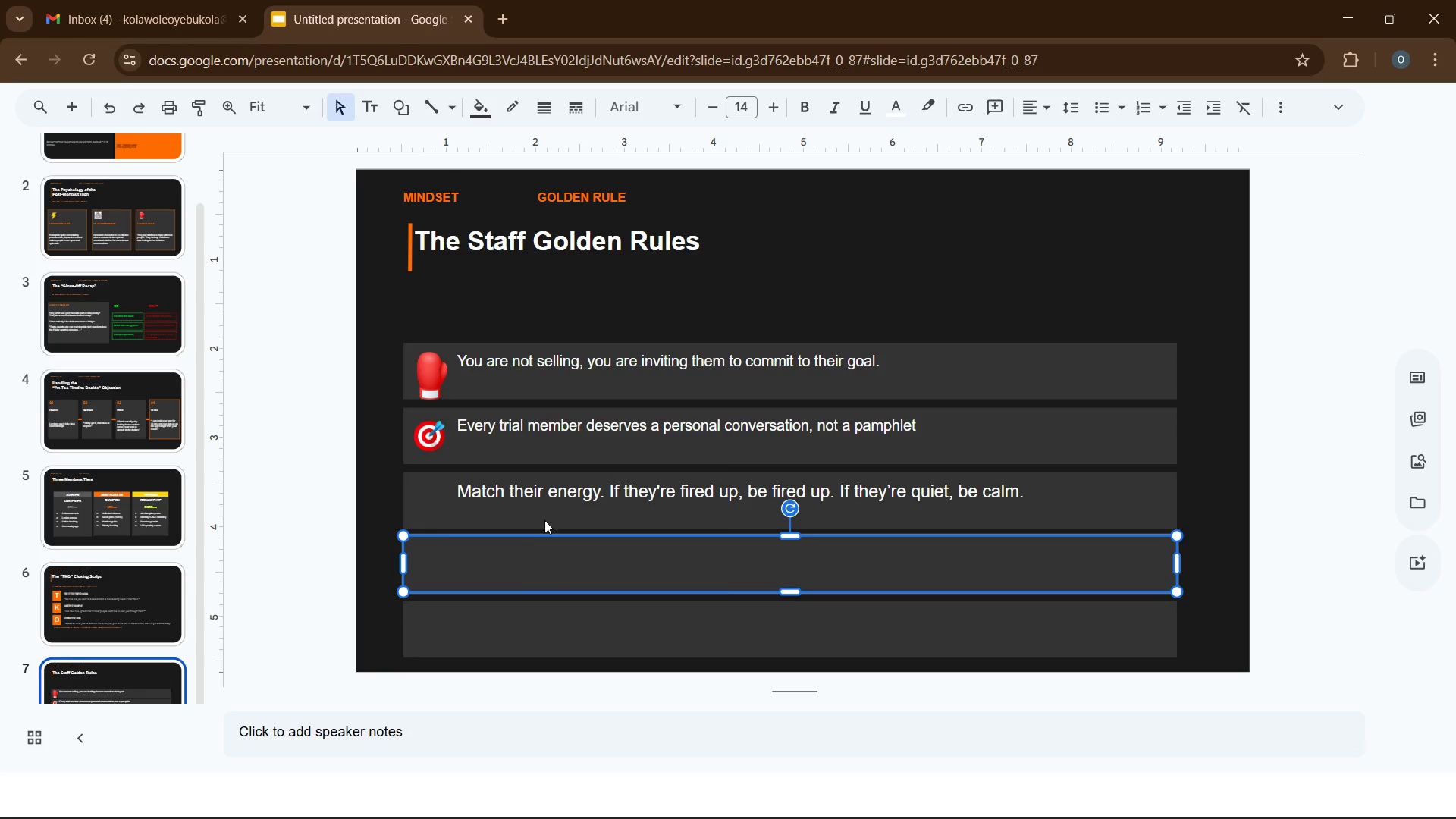 
left_click([569, 438])
 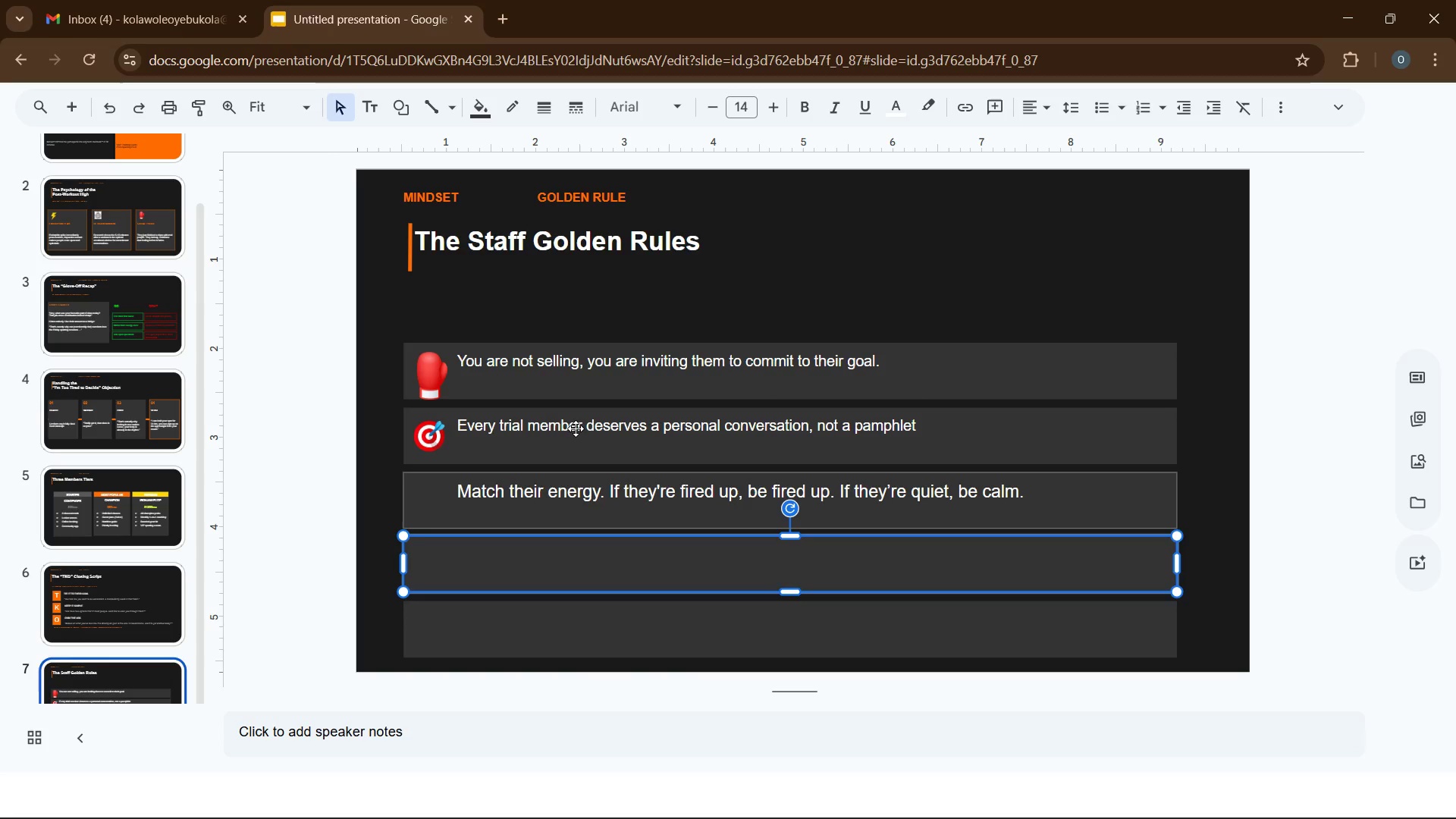 
left_click([576, 427])
 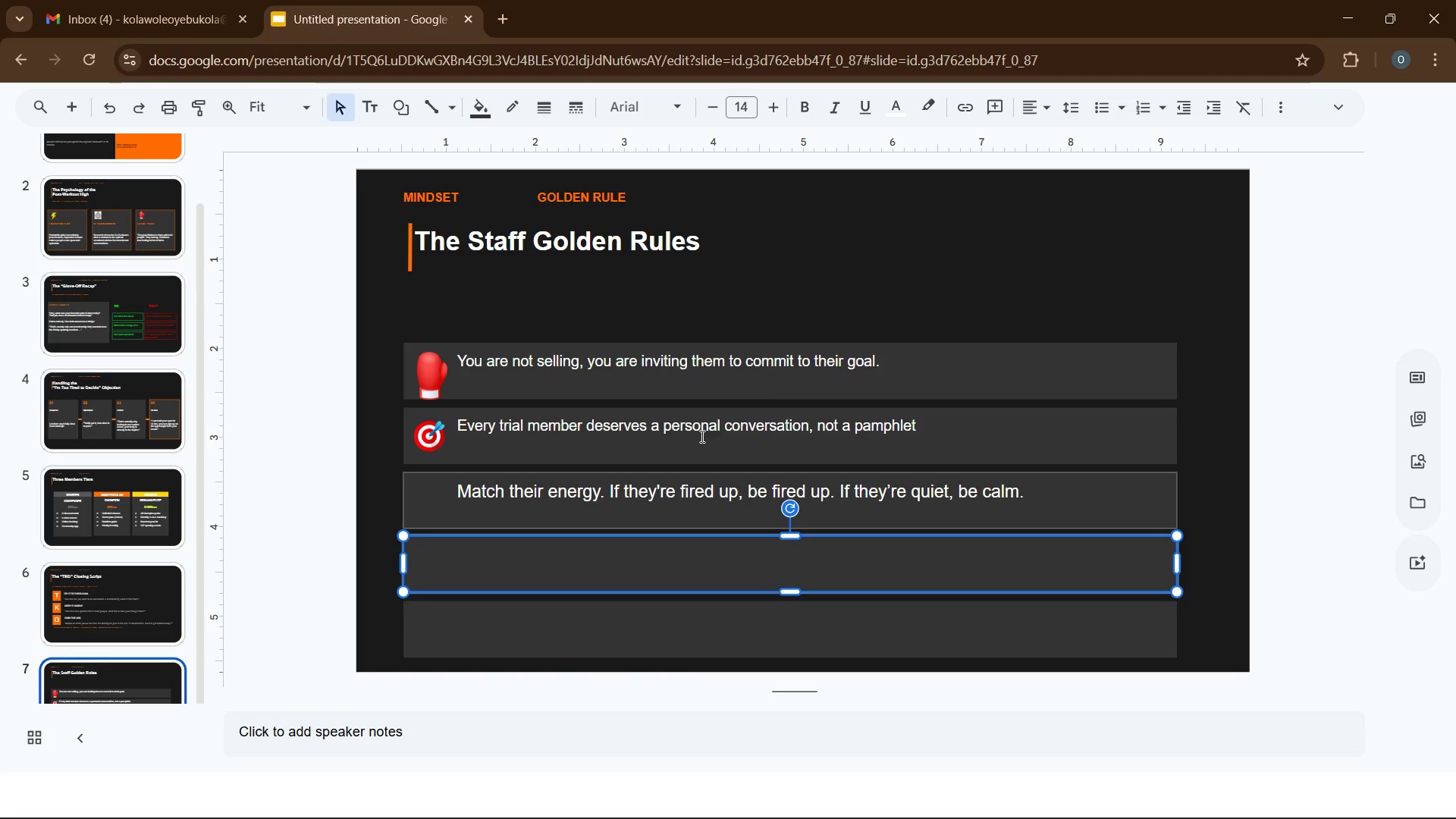 
left_click([701, 424])
 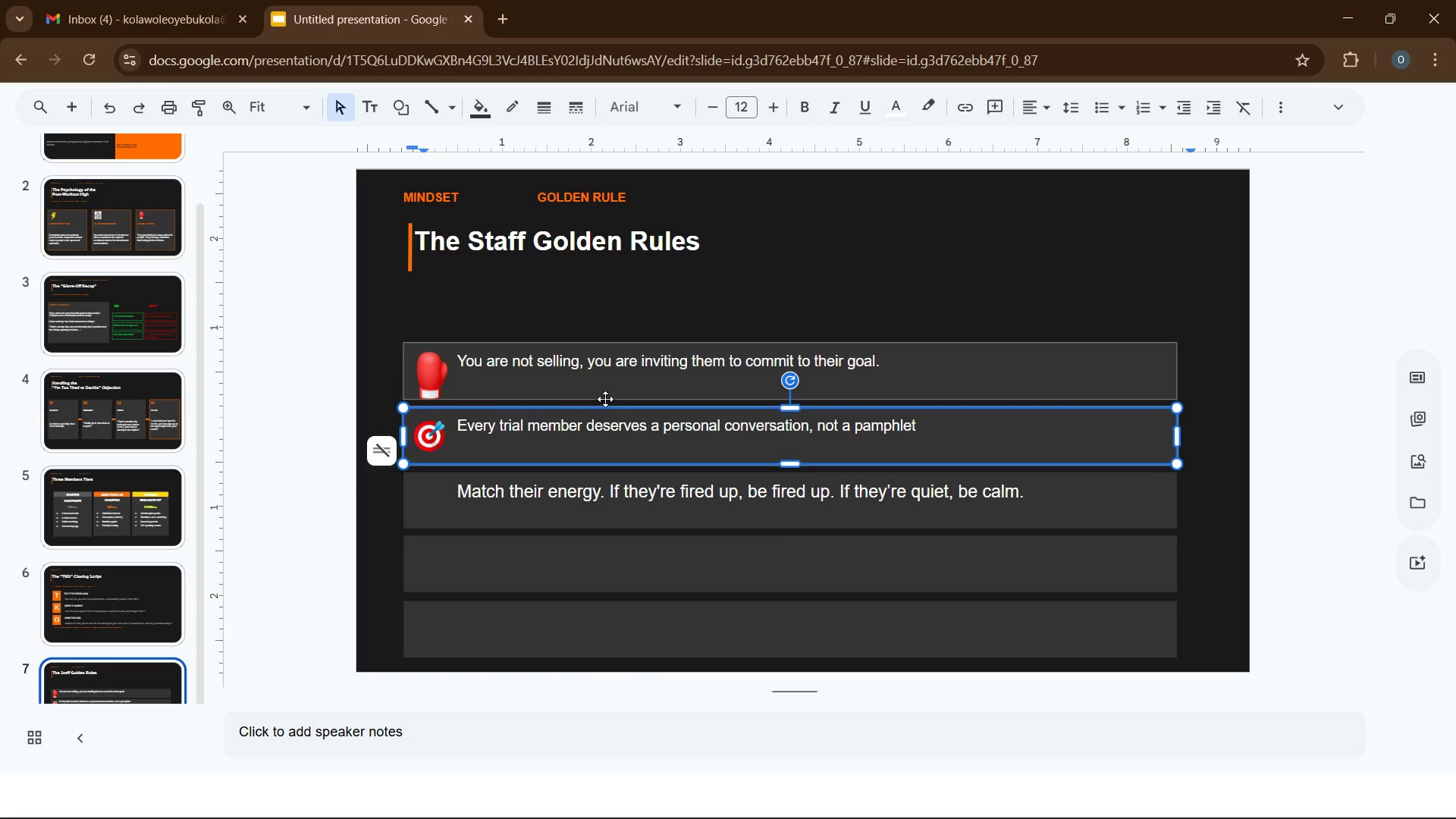 
wait(5.97)
 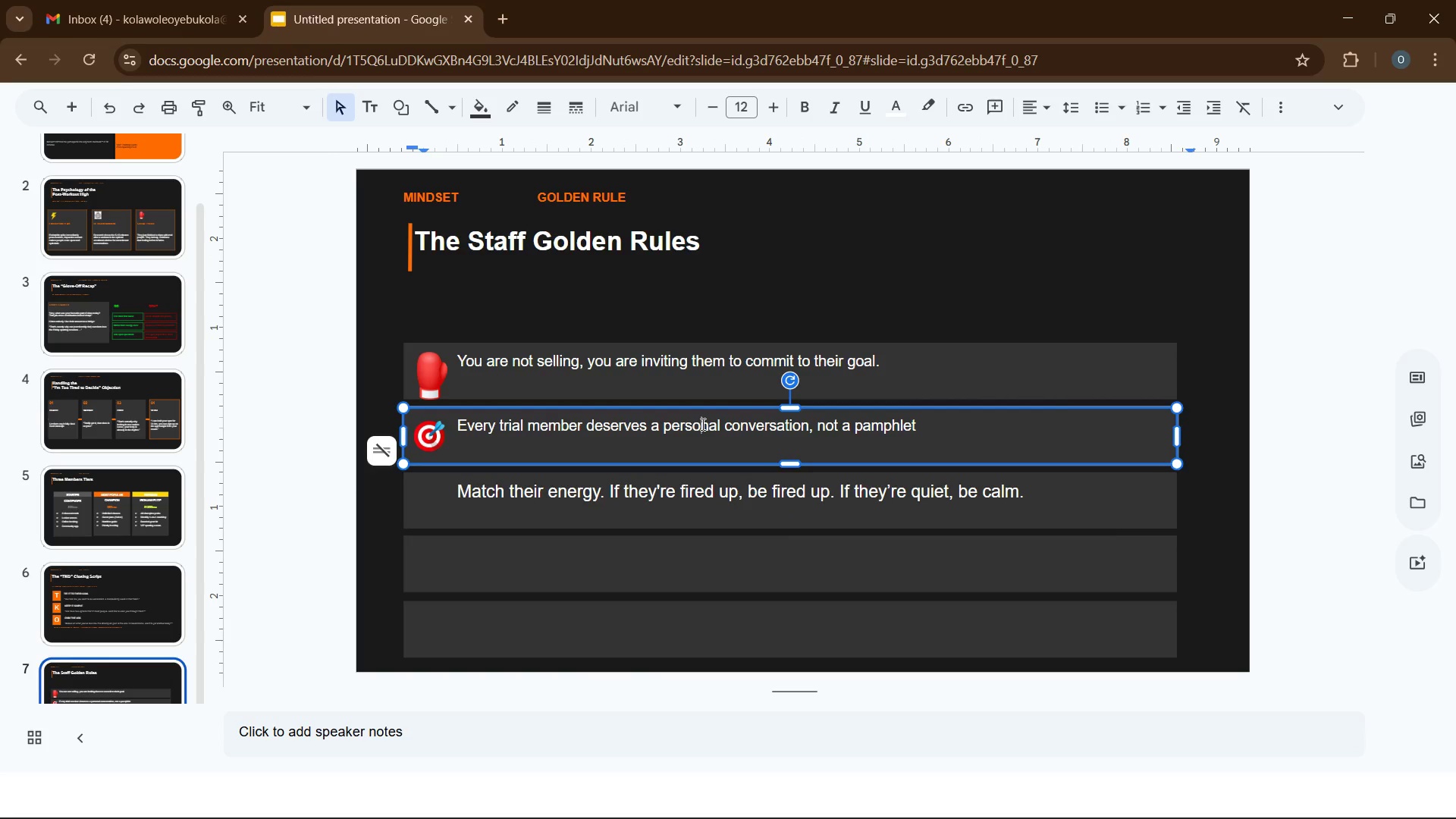 
left_click([483, 502])
 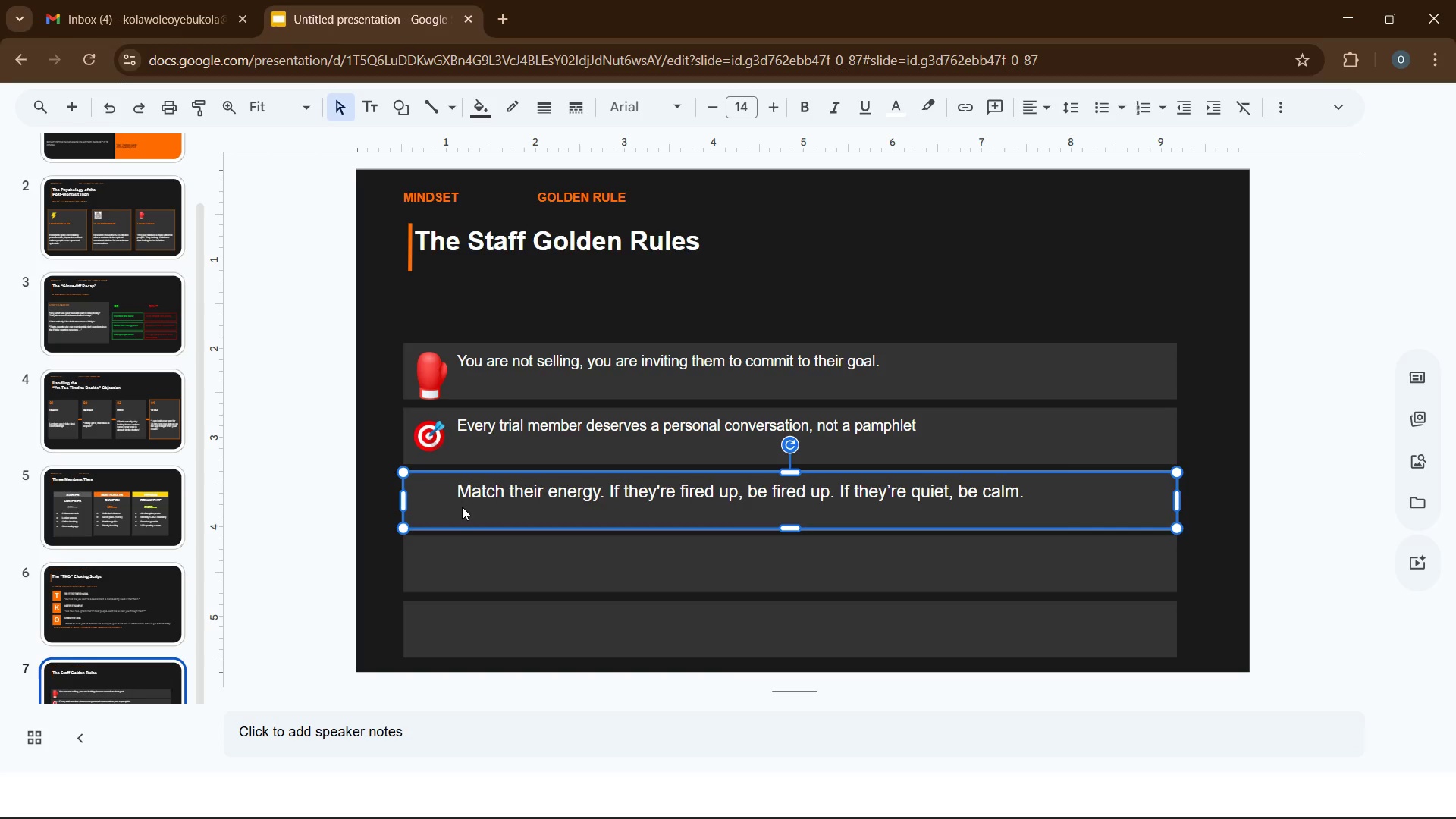 
key(Control+A)
 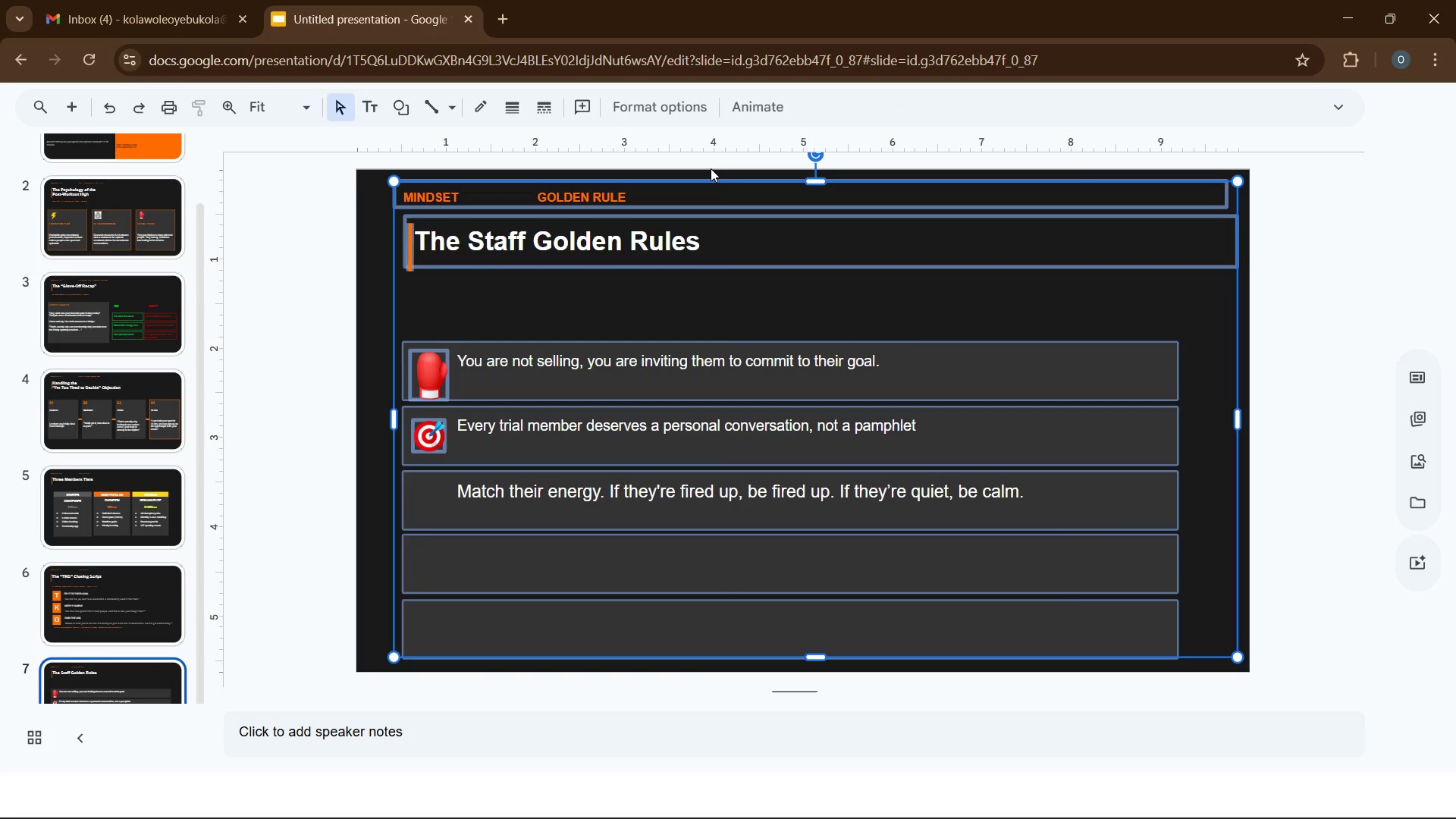 
left_click([632, 545])
 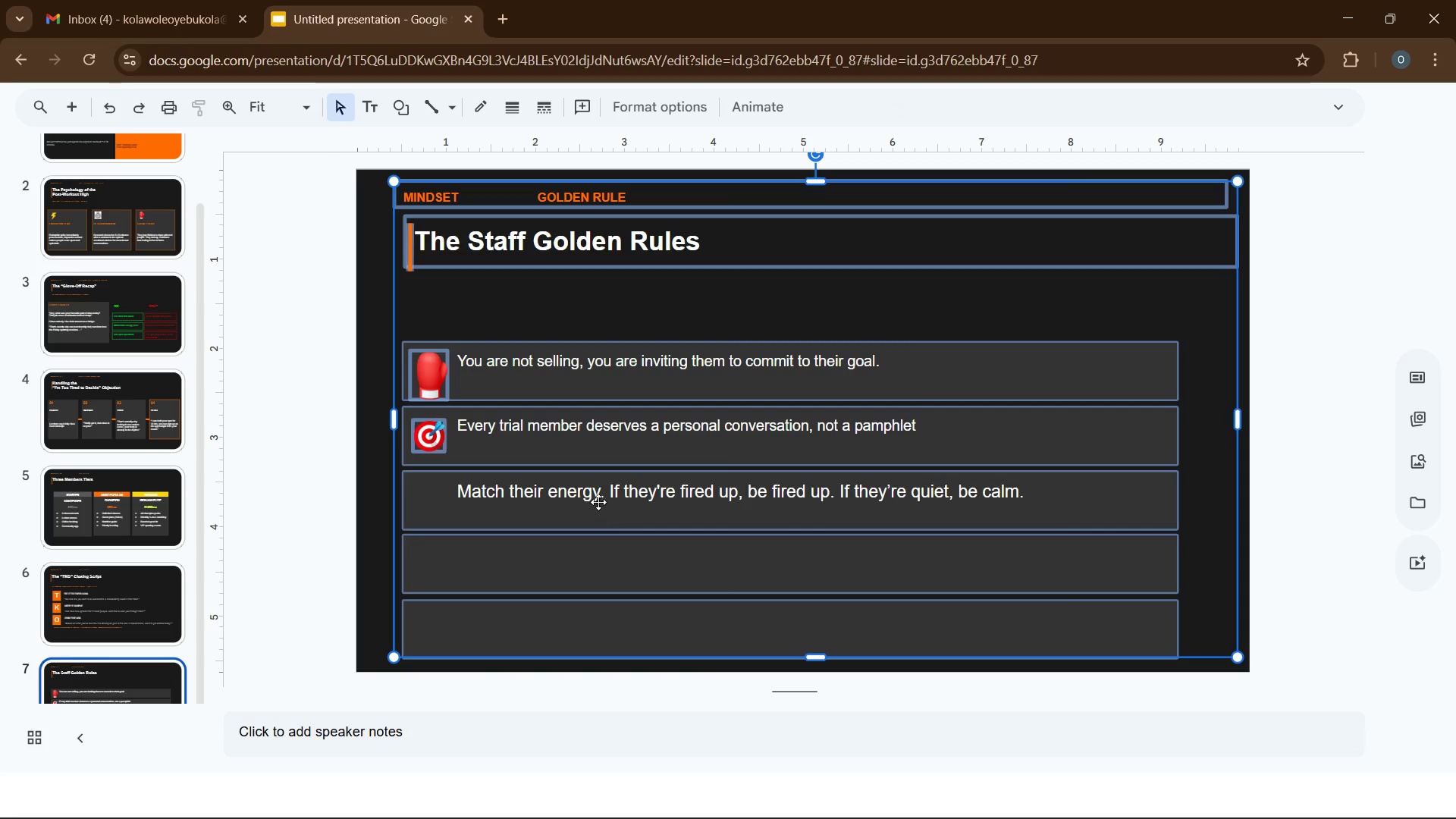 
left_click([593, 492])
 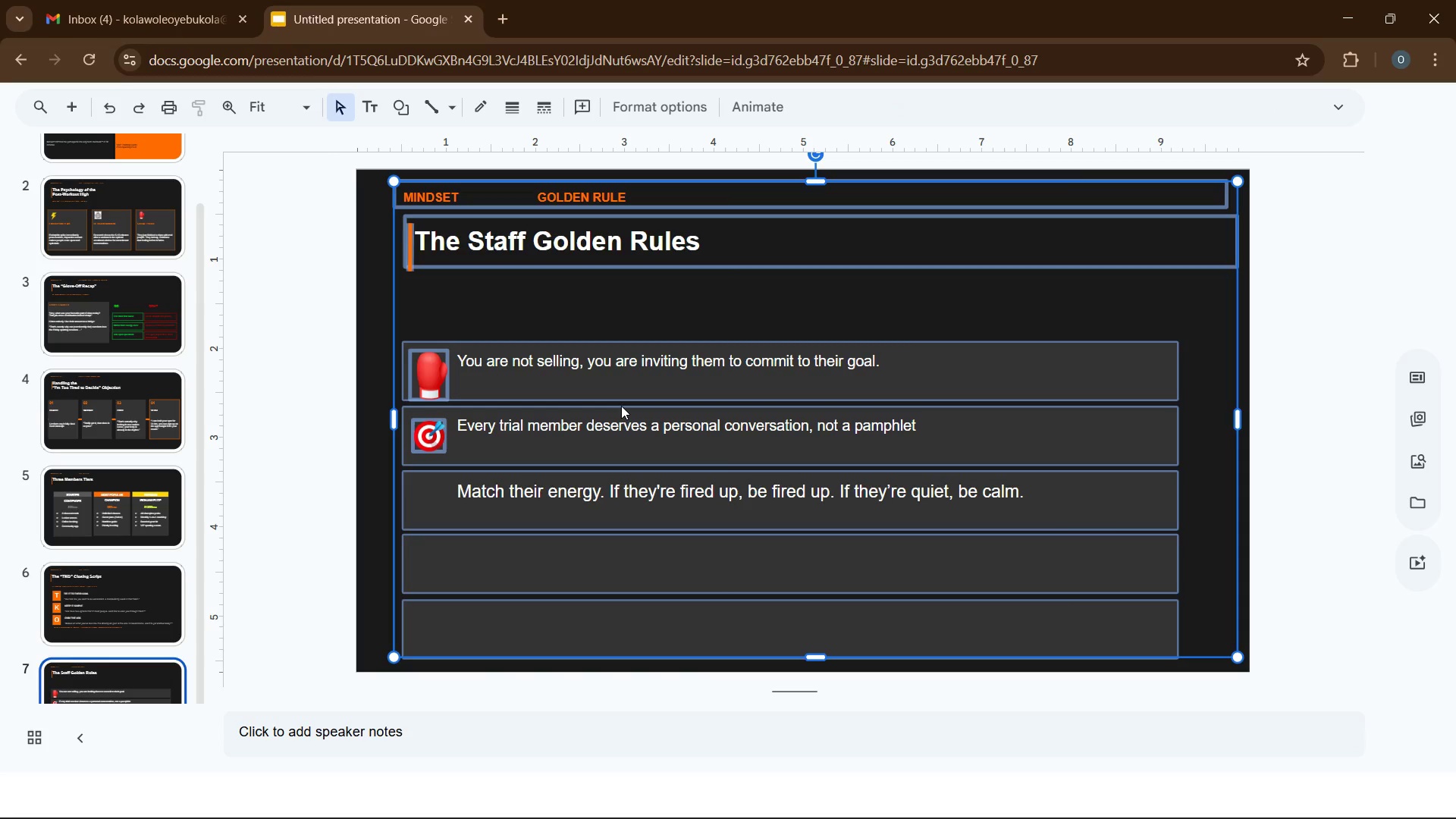 
left_click([652, 297])
 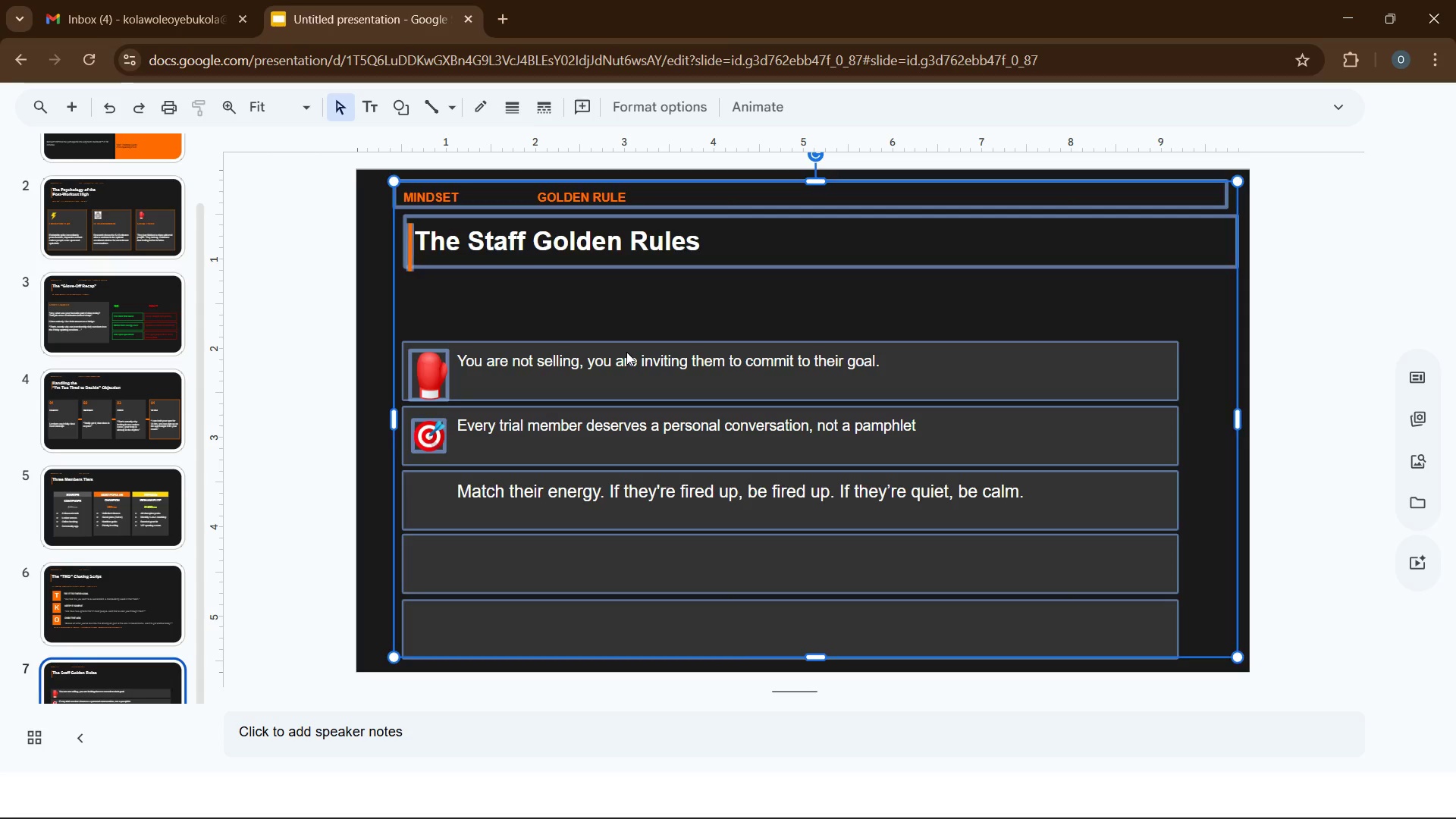 
left_click([664, 758])
 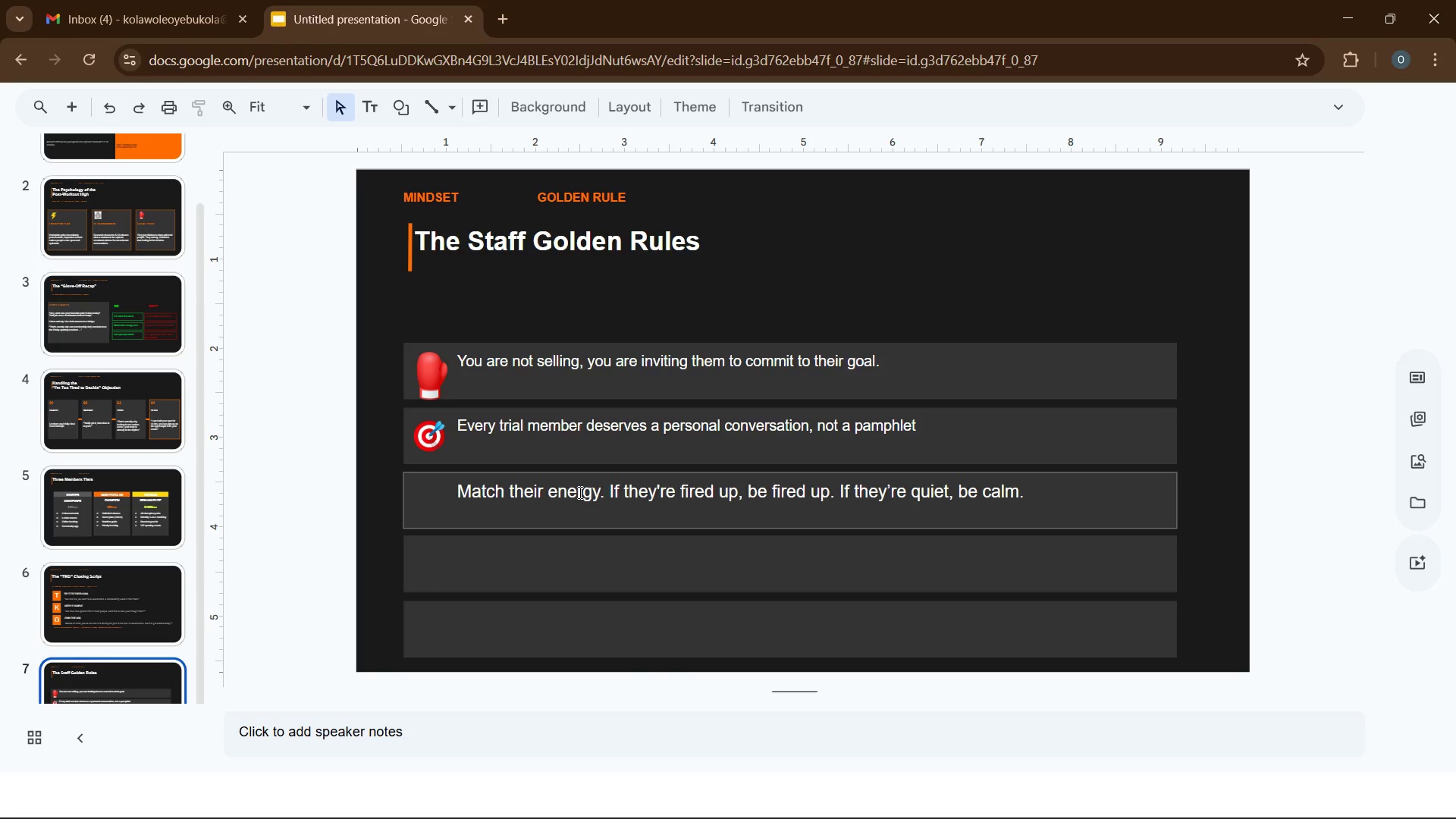 
left_click([579, 492])
 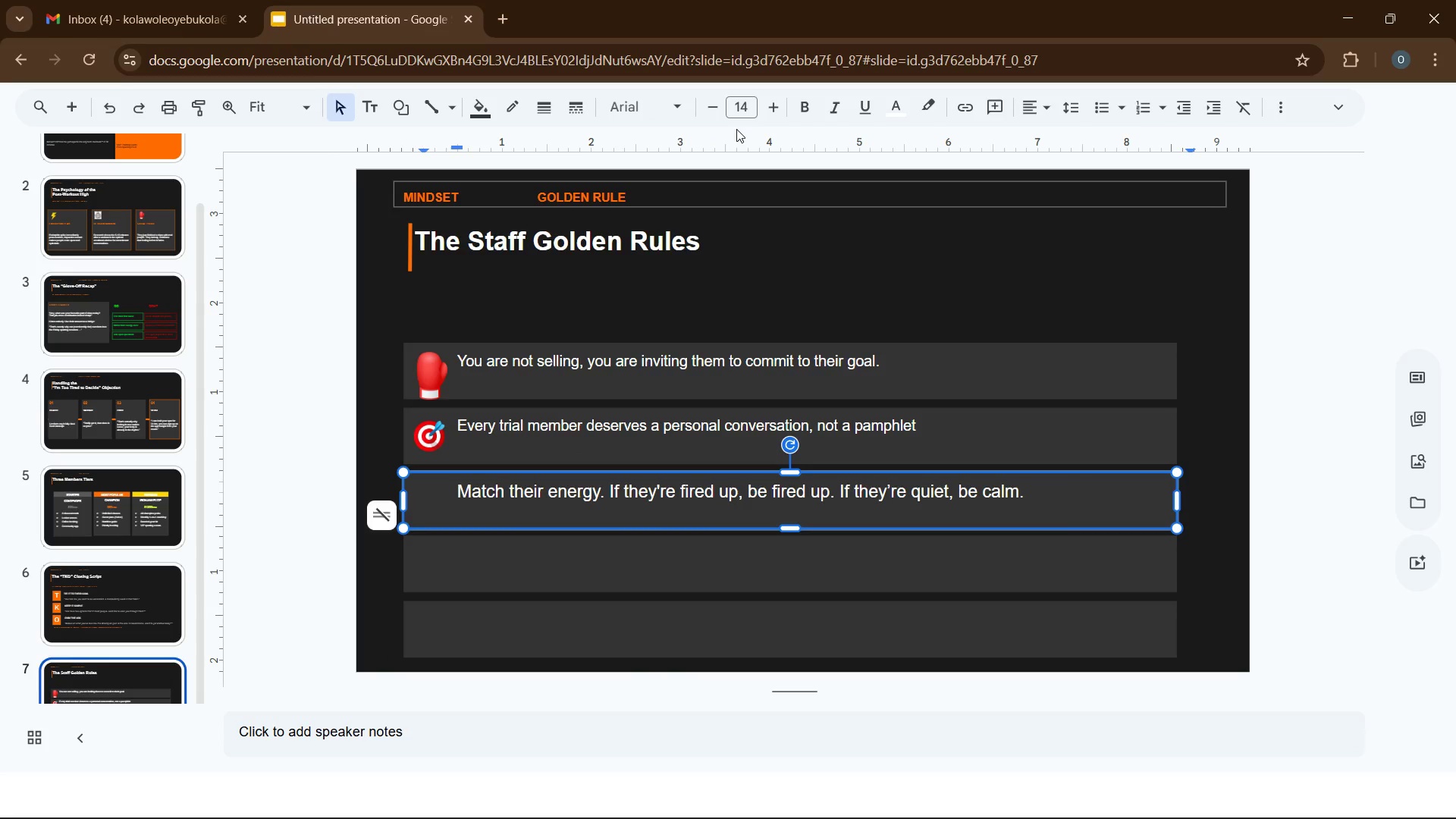 
key(Control+A)
 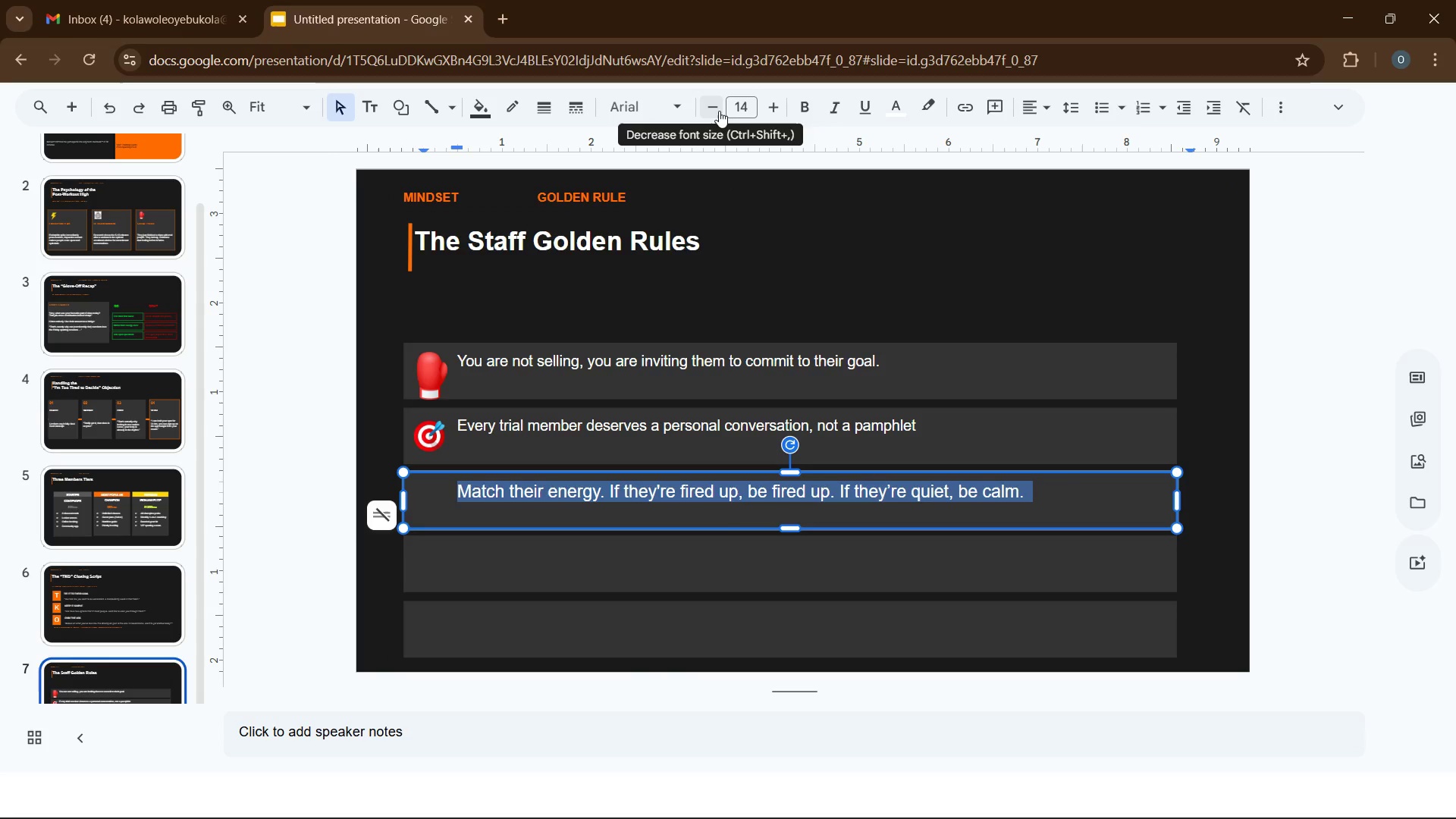 
left_click([717, 110])
 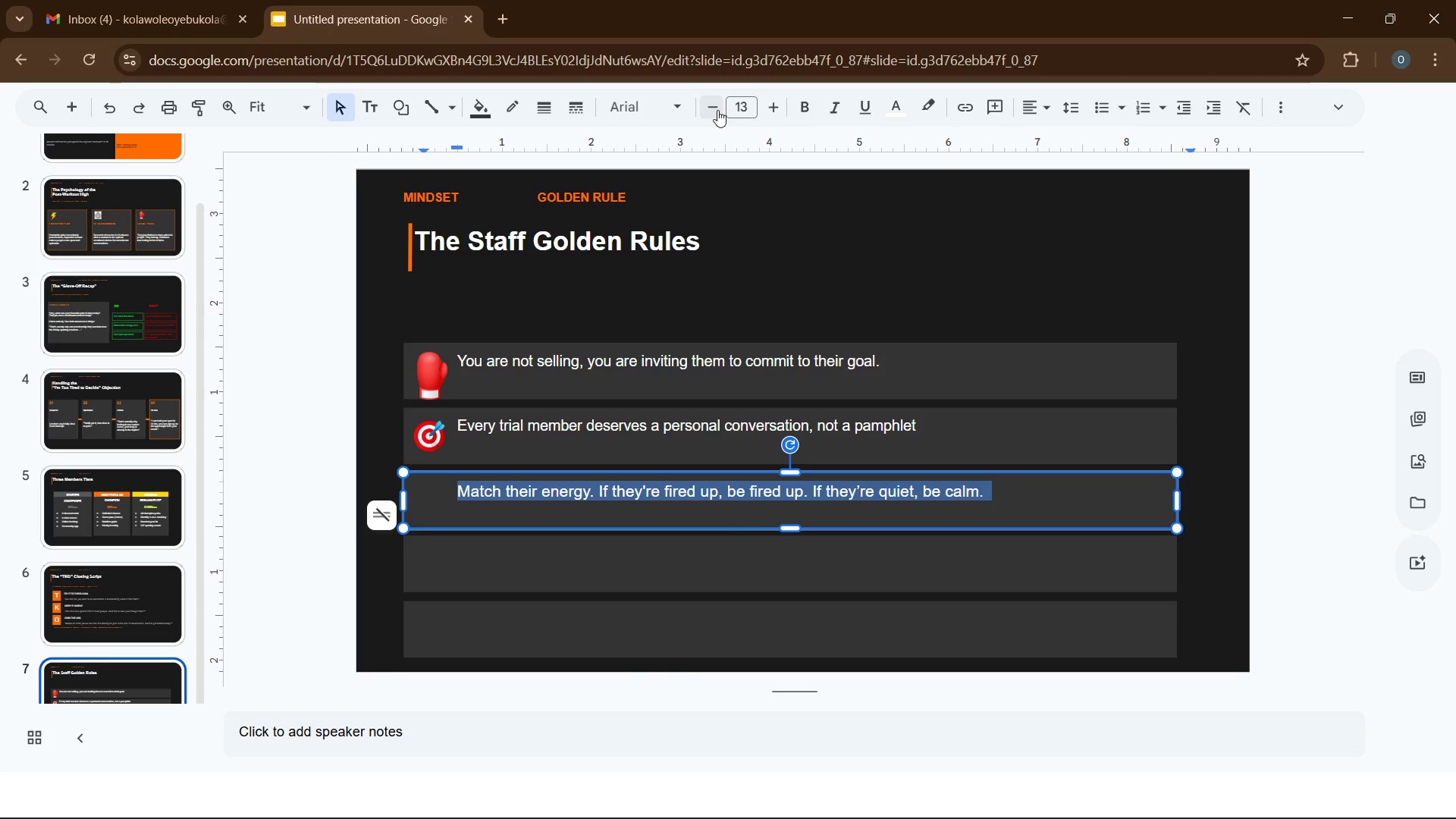 
left_click([717, 110])
 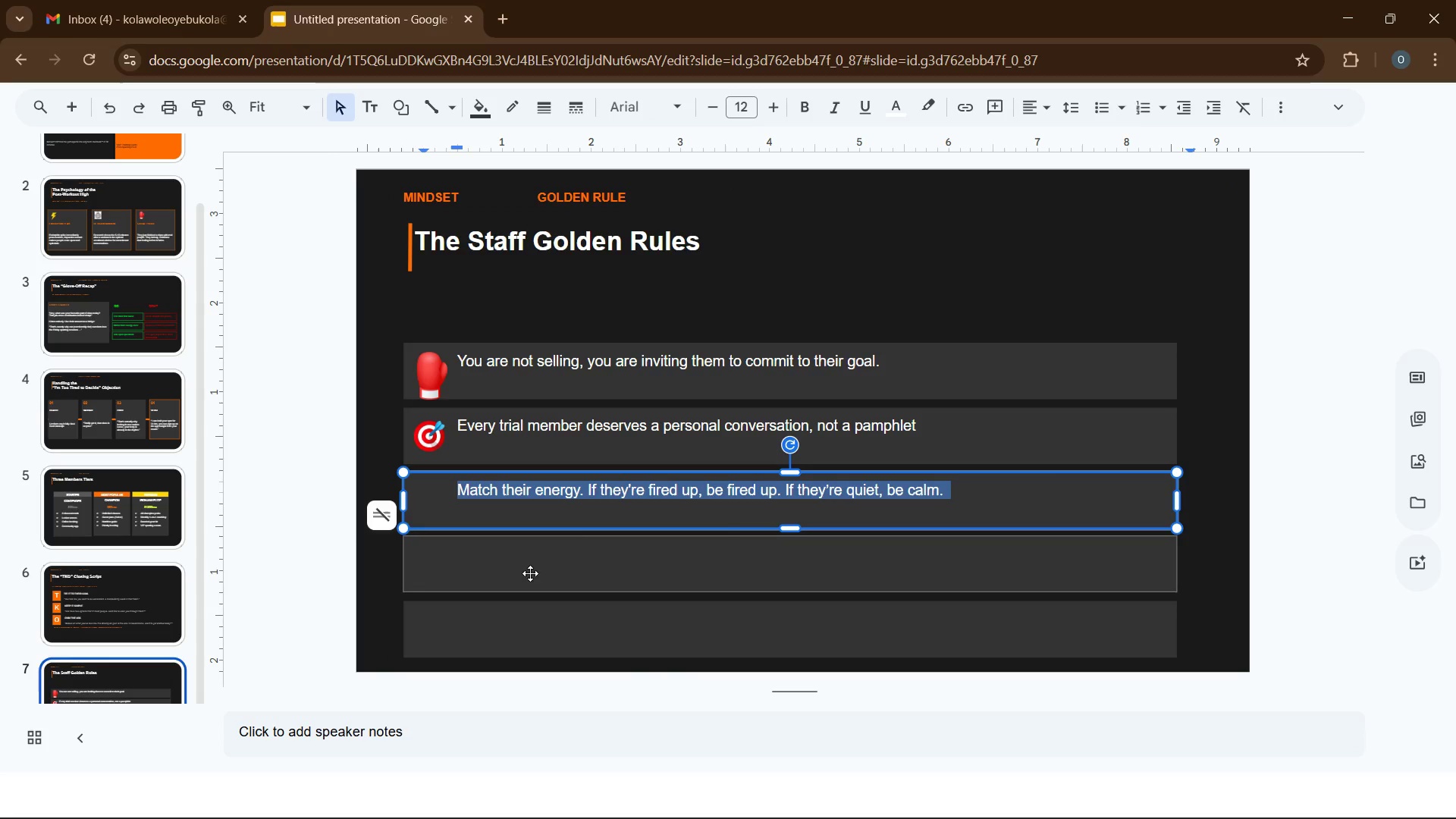 
left_click([526, 573])
 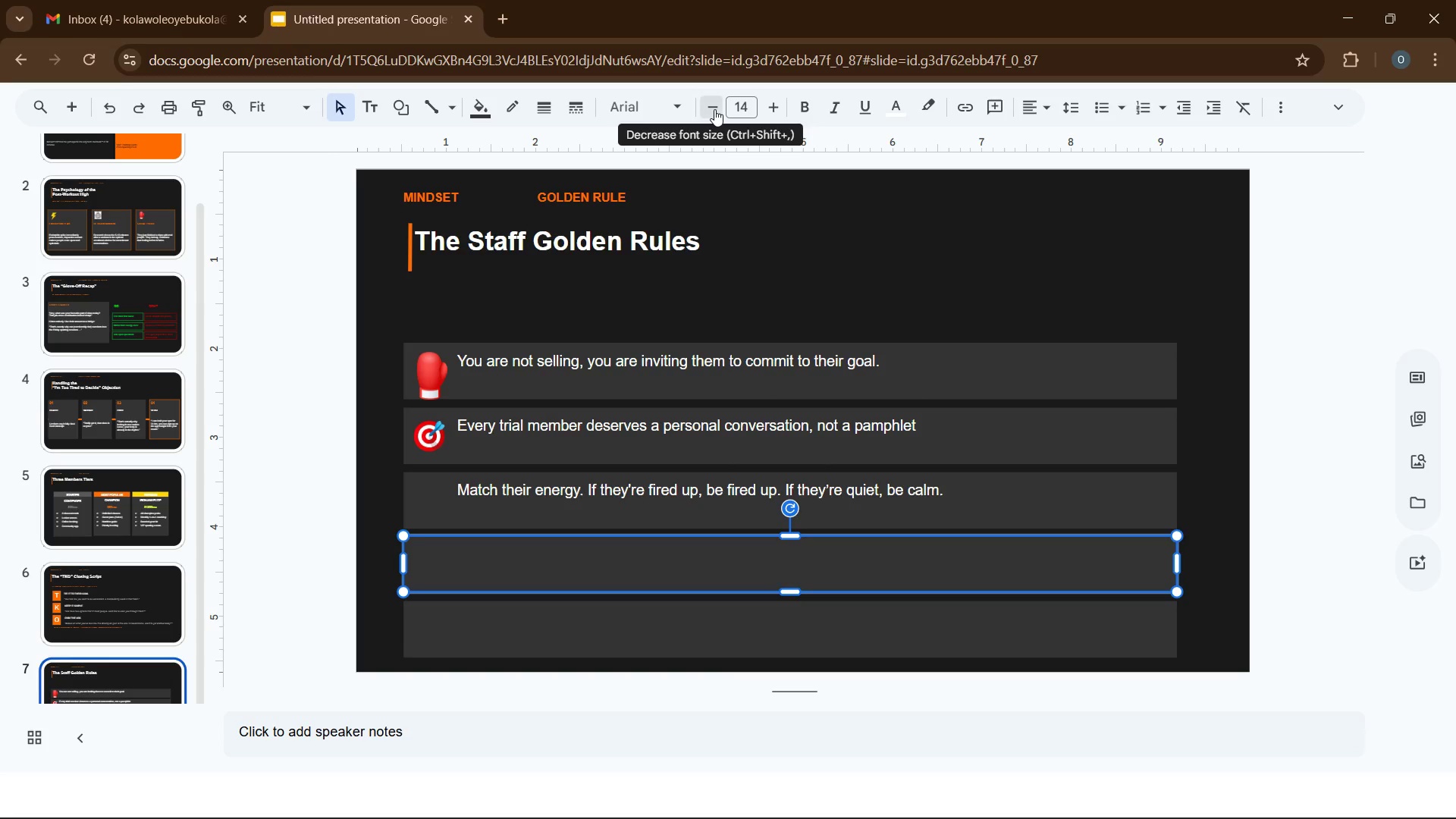 
double_click([714, 109])
 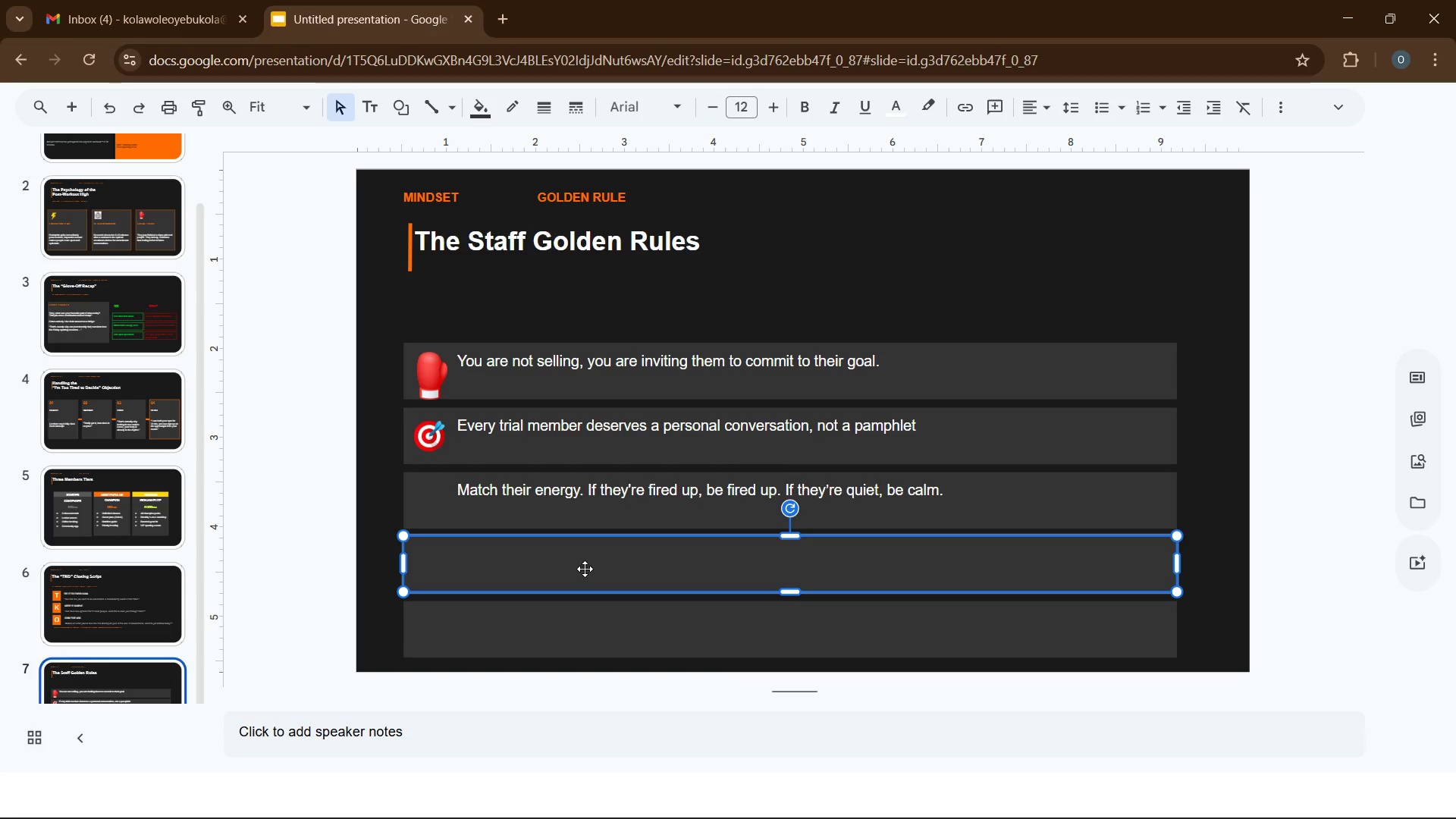 
wait(7.17)
 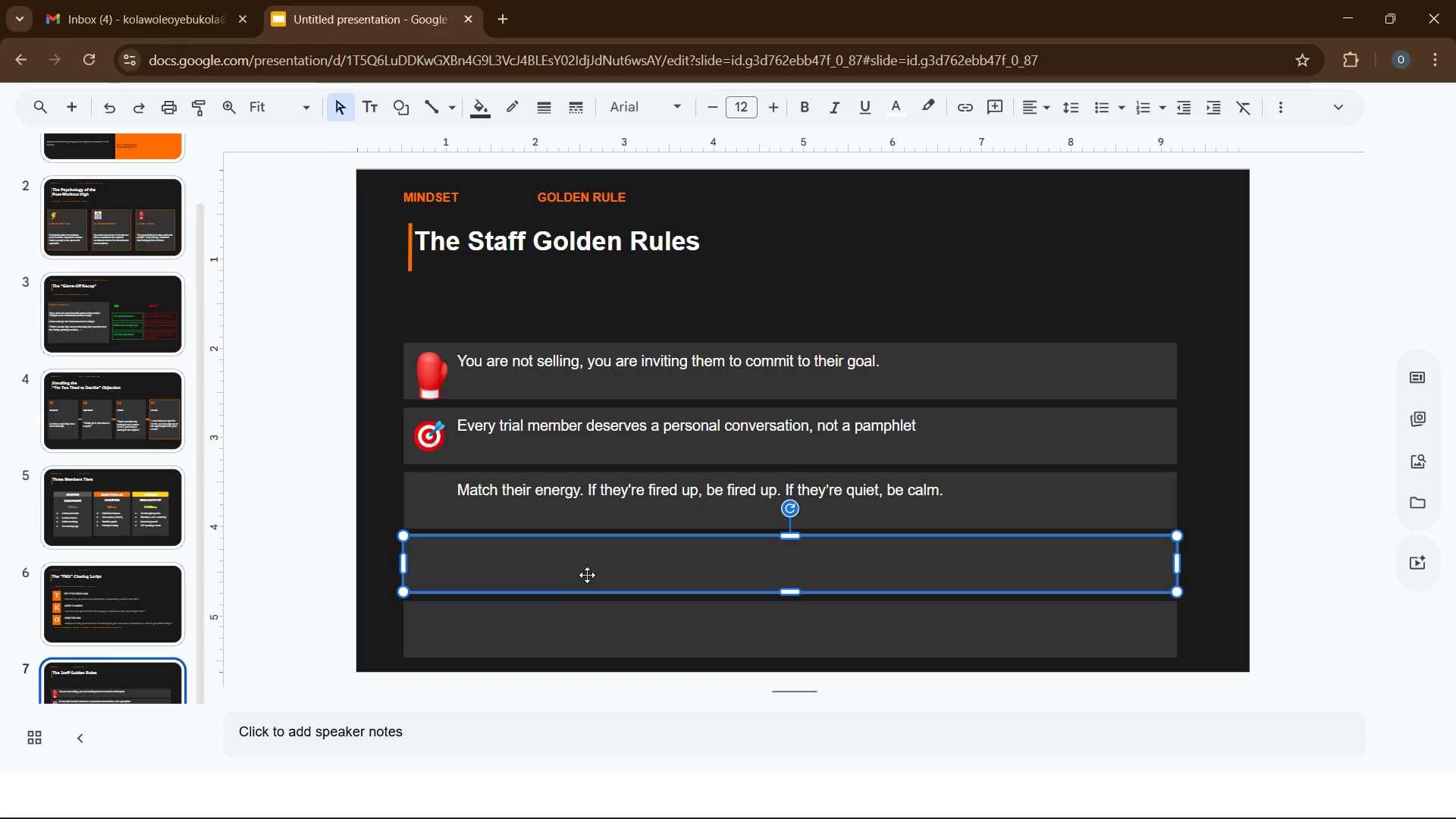 
type(Act within the window. the longer you wait, the col)
key(Backspace)
type(oler the moment gets.)
 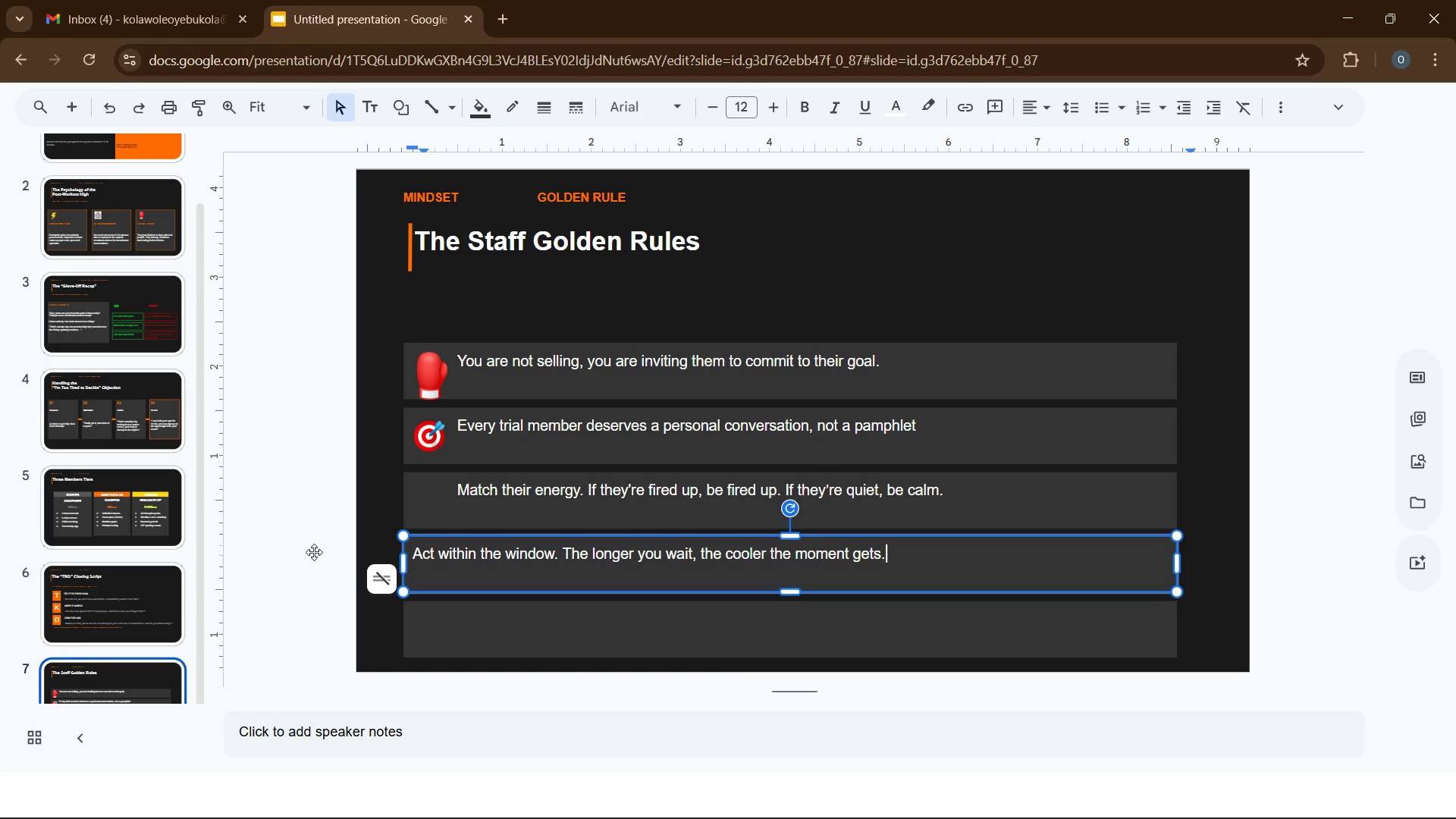 
wait(5.19)
 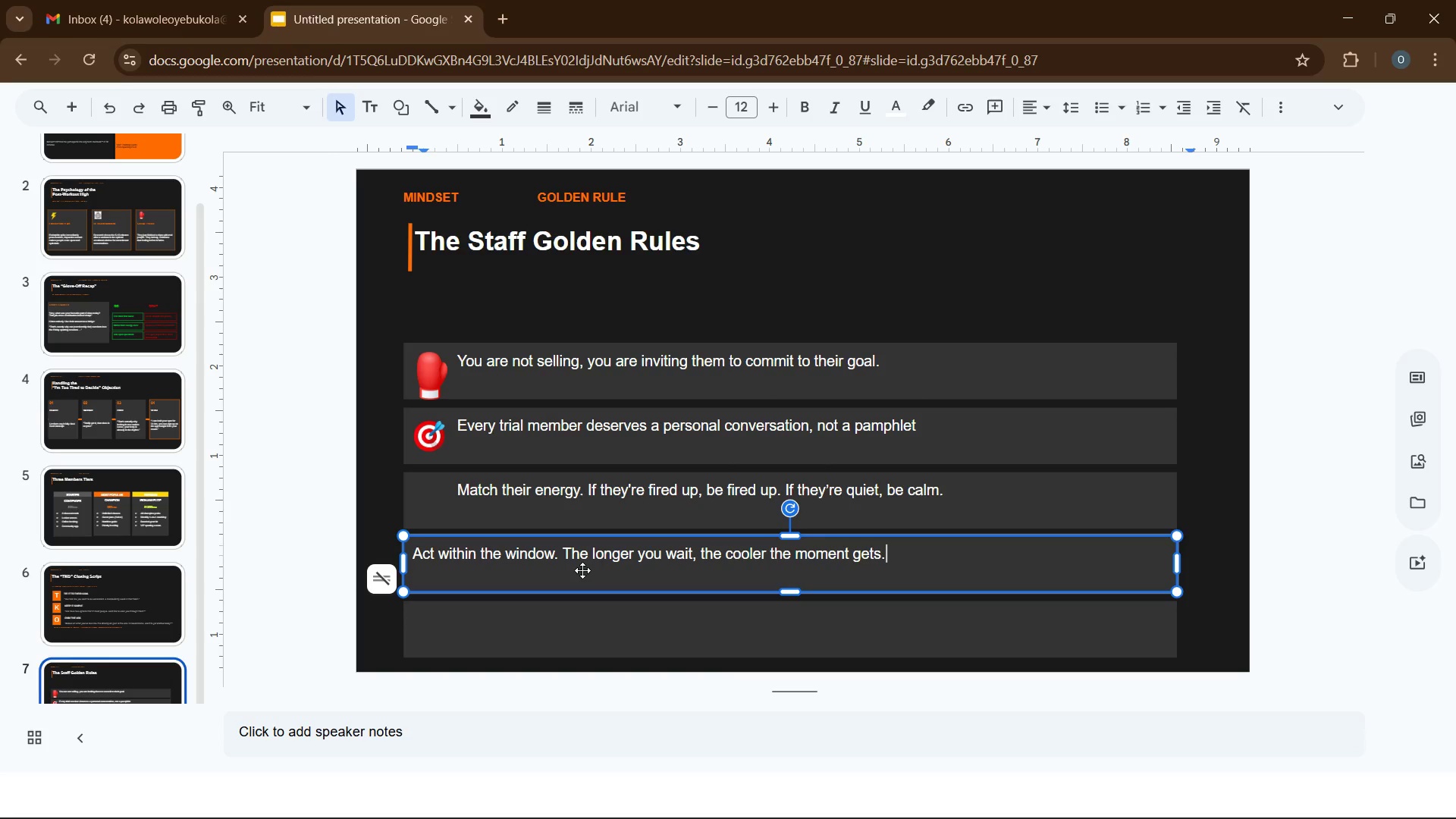 
left_click([414, 557])
 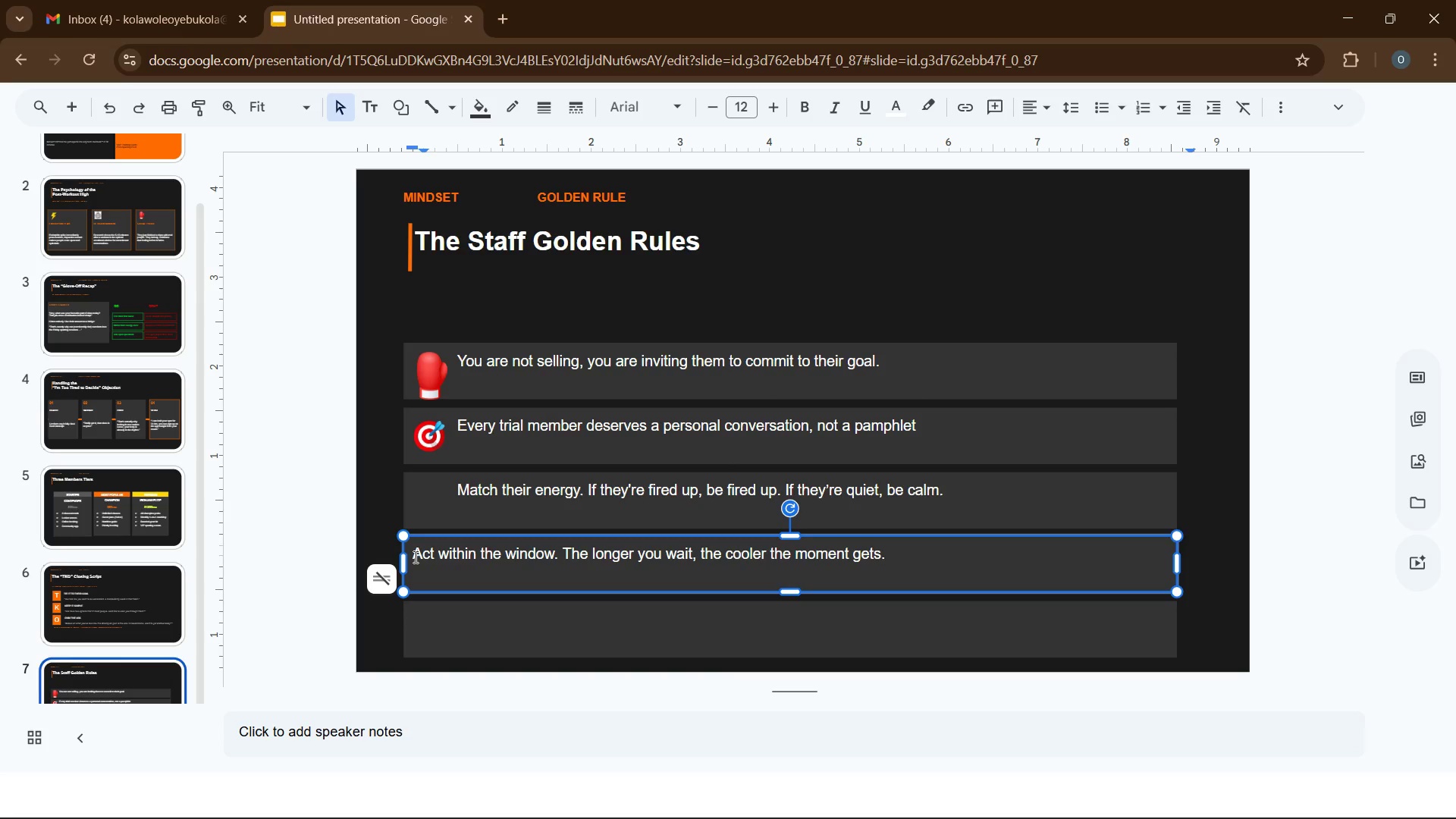 
key(Tab)
 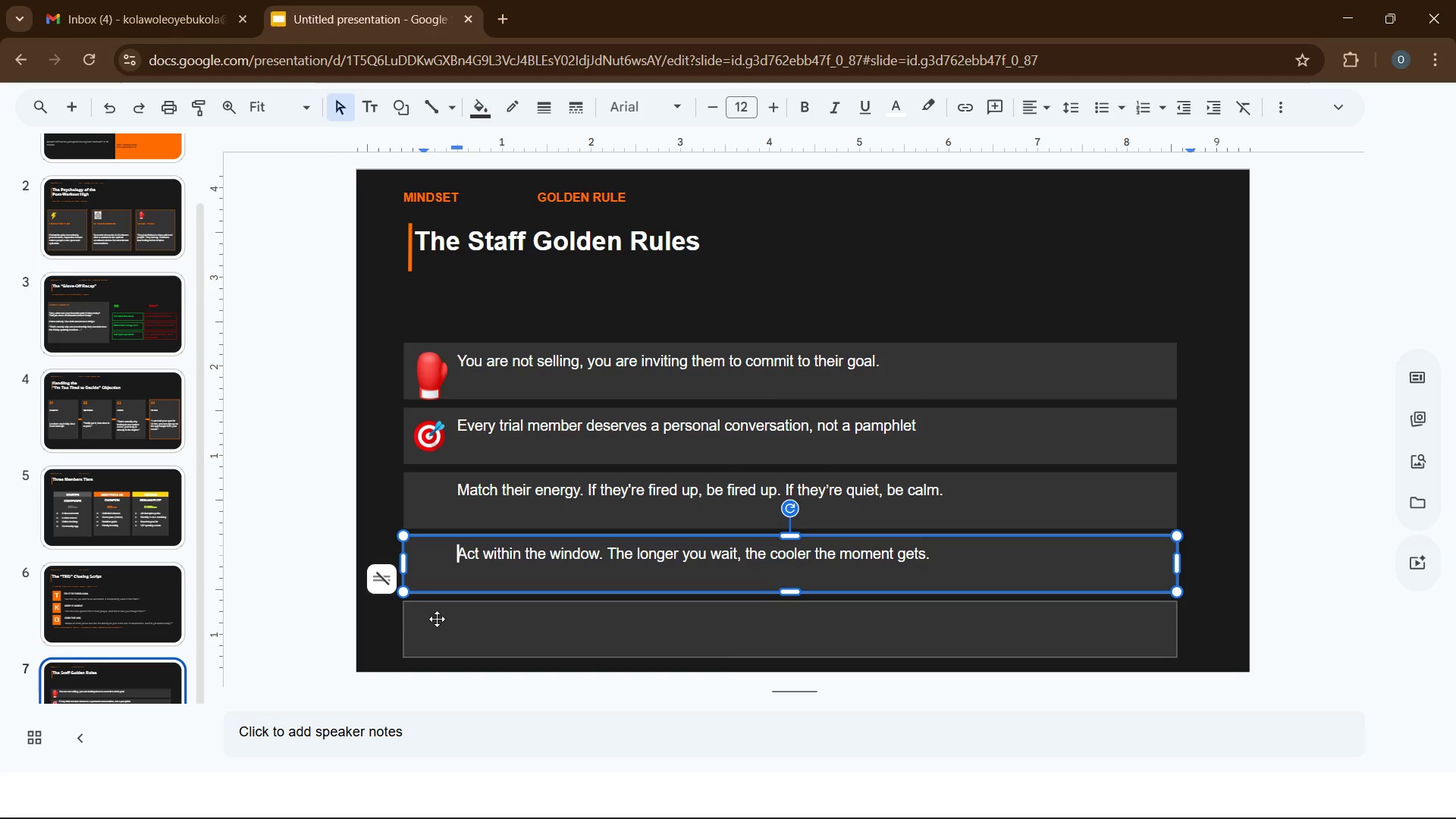 
left_click([441, 623])
 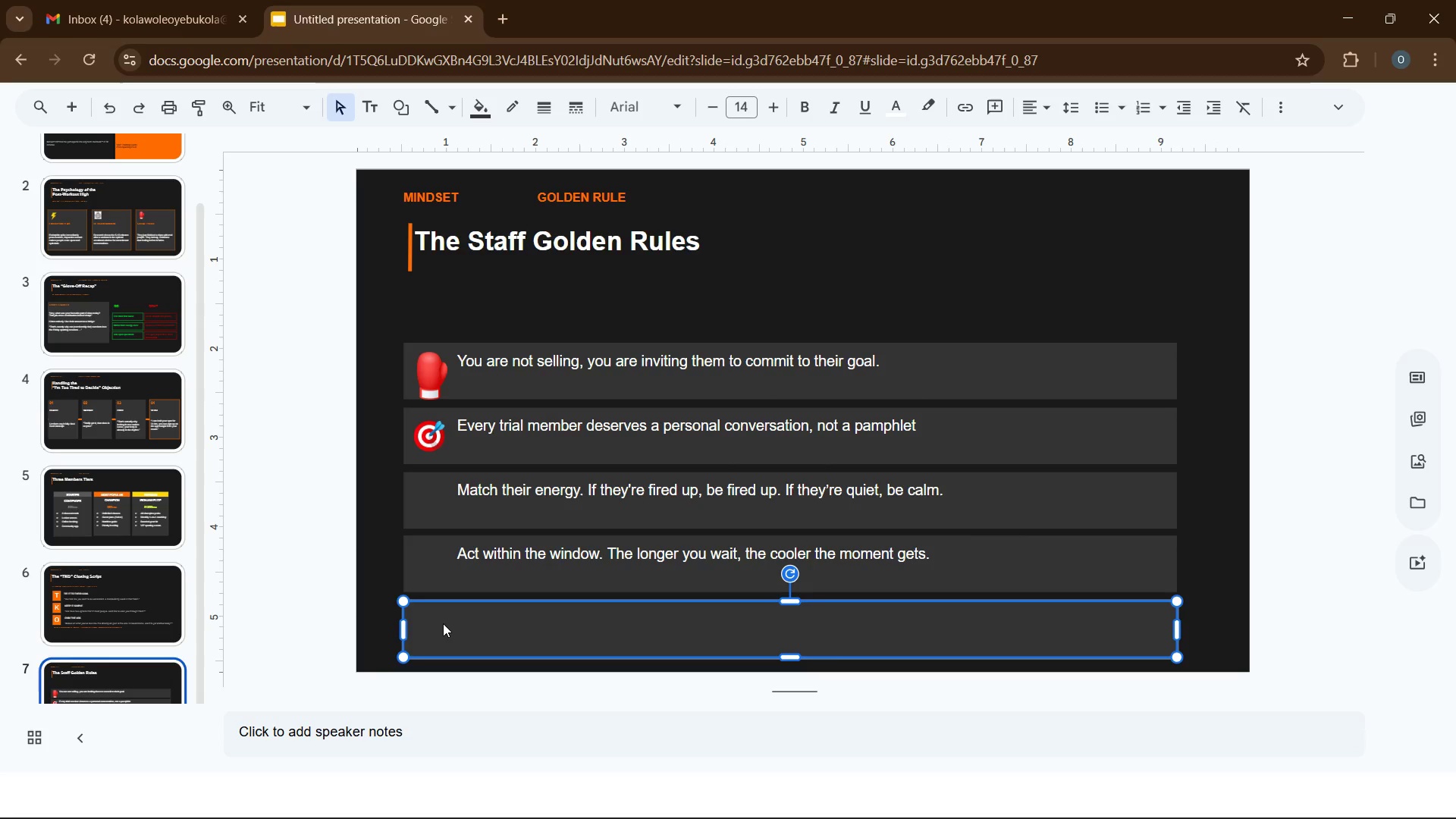 
type(If they say no today, paheseed)
 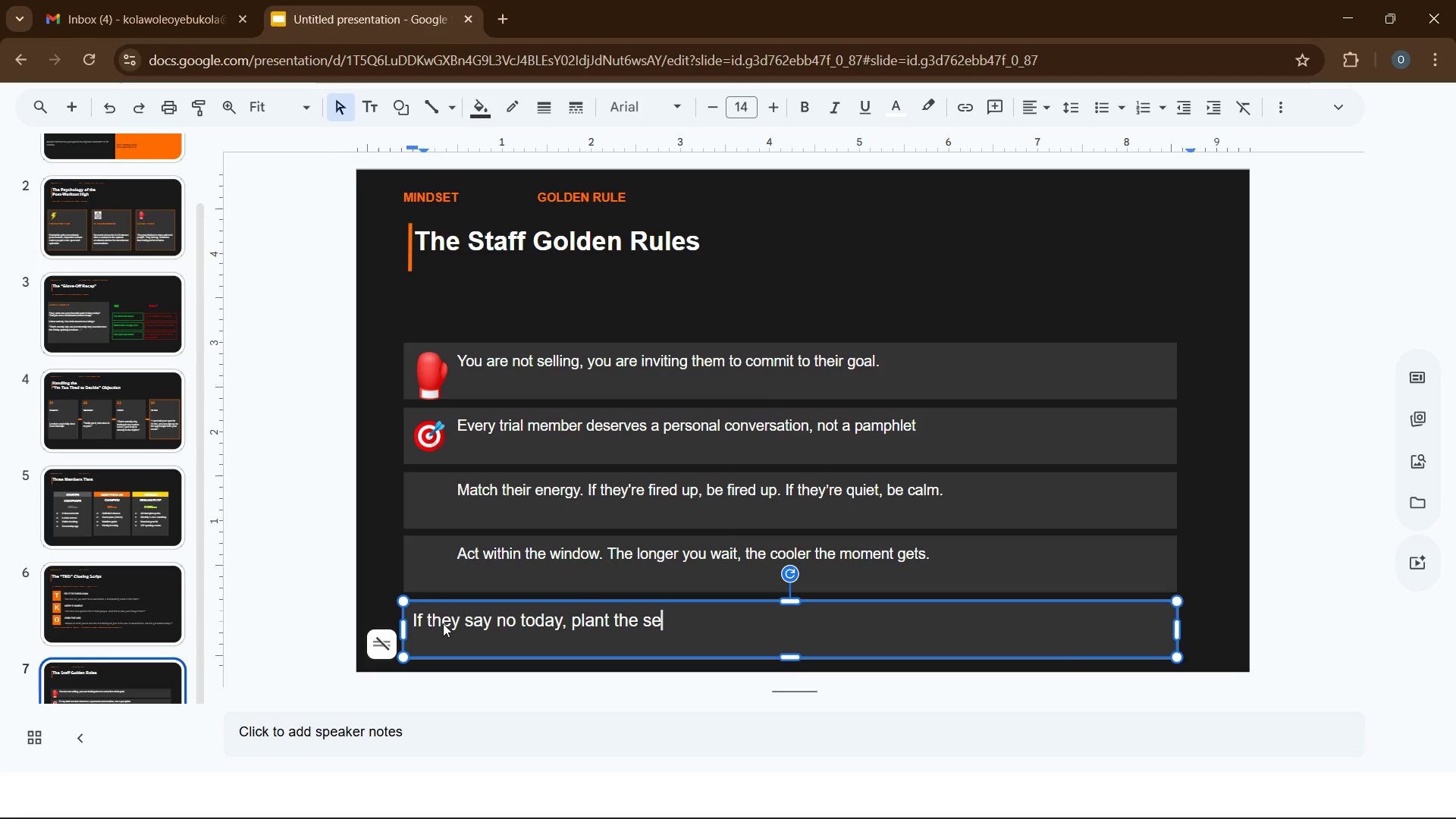 
hold_key(key=L, duration=0.31)
 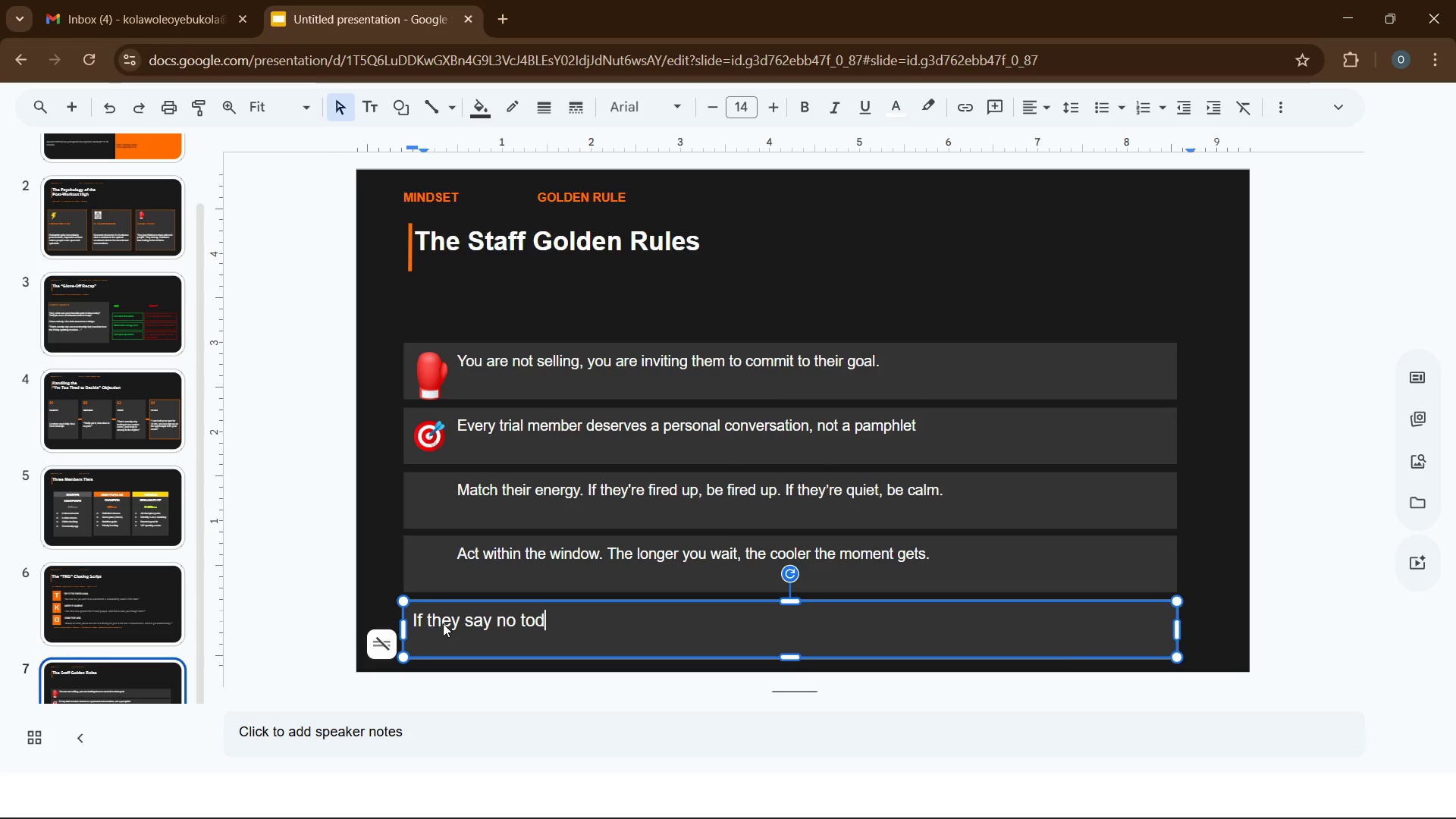 
hold_key(key=N, duration=9.28)
 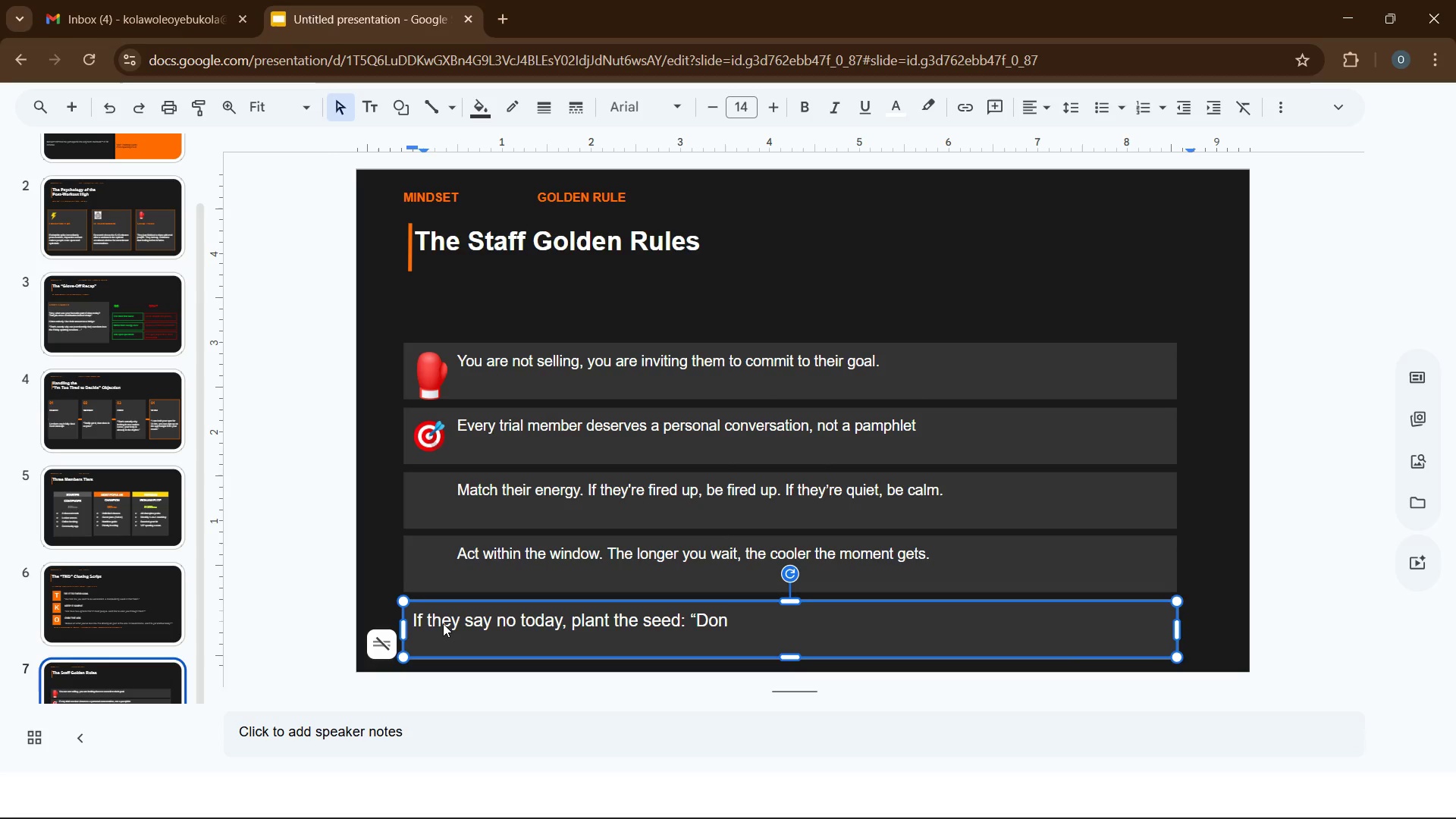 
type(: @Do`t)
key(Backspace)
key(Backspace)
key(Backspace)
type(ors always open, here`s my card.@)
 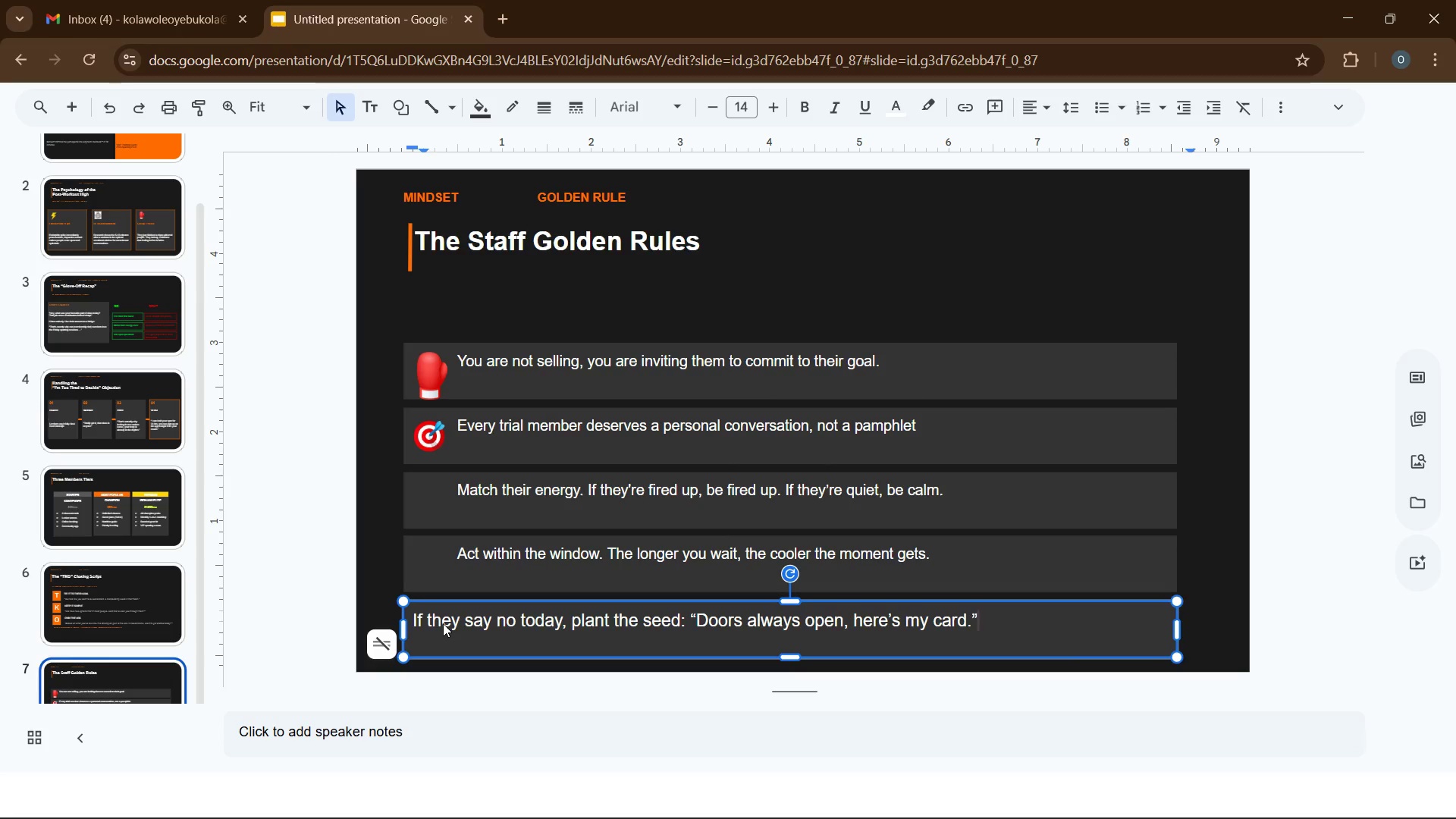 
left_click([416, 623])
 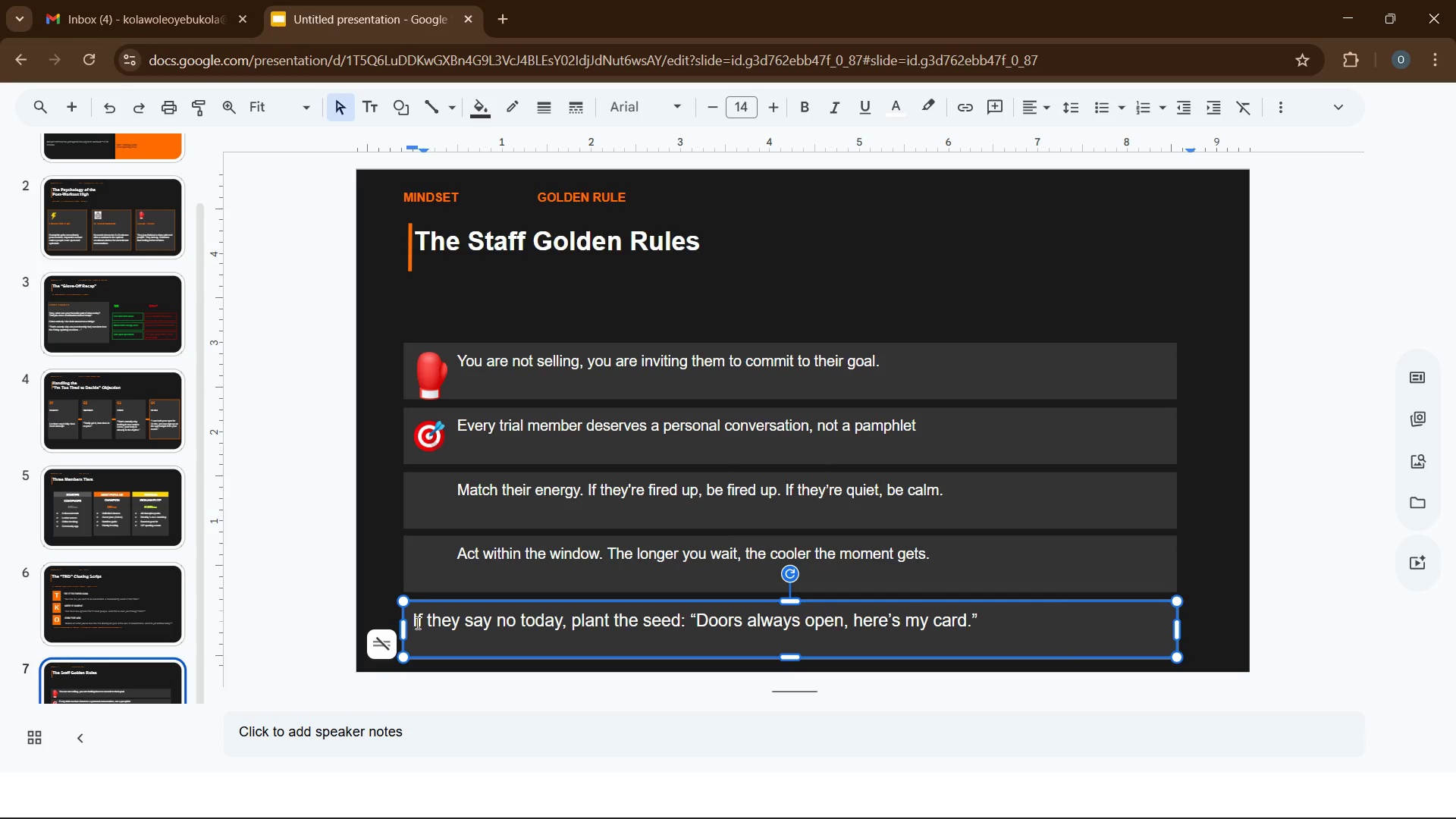 
key(ArrowLeft)
 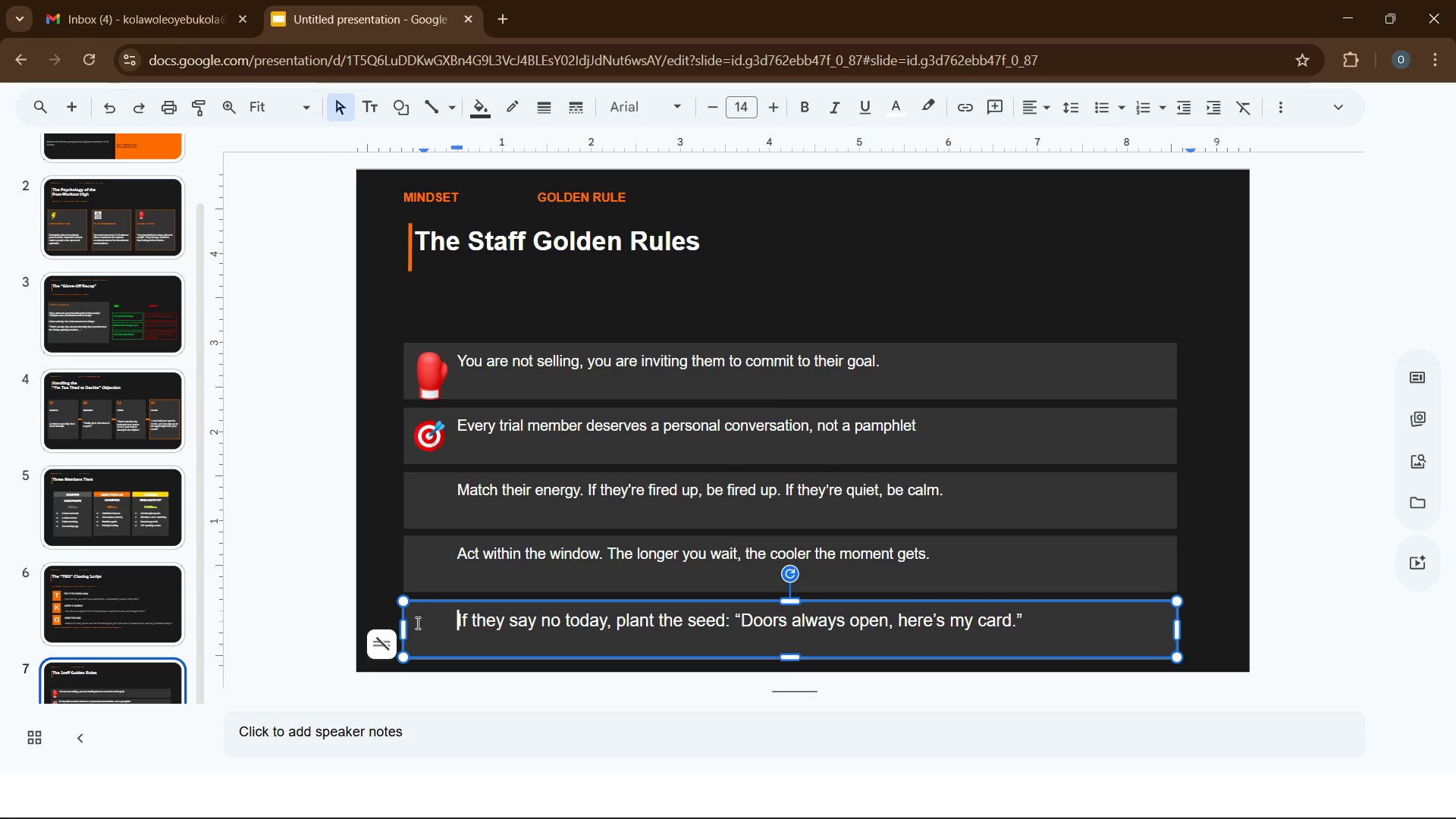 
key(Tab)
 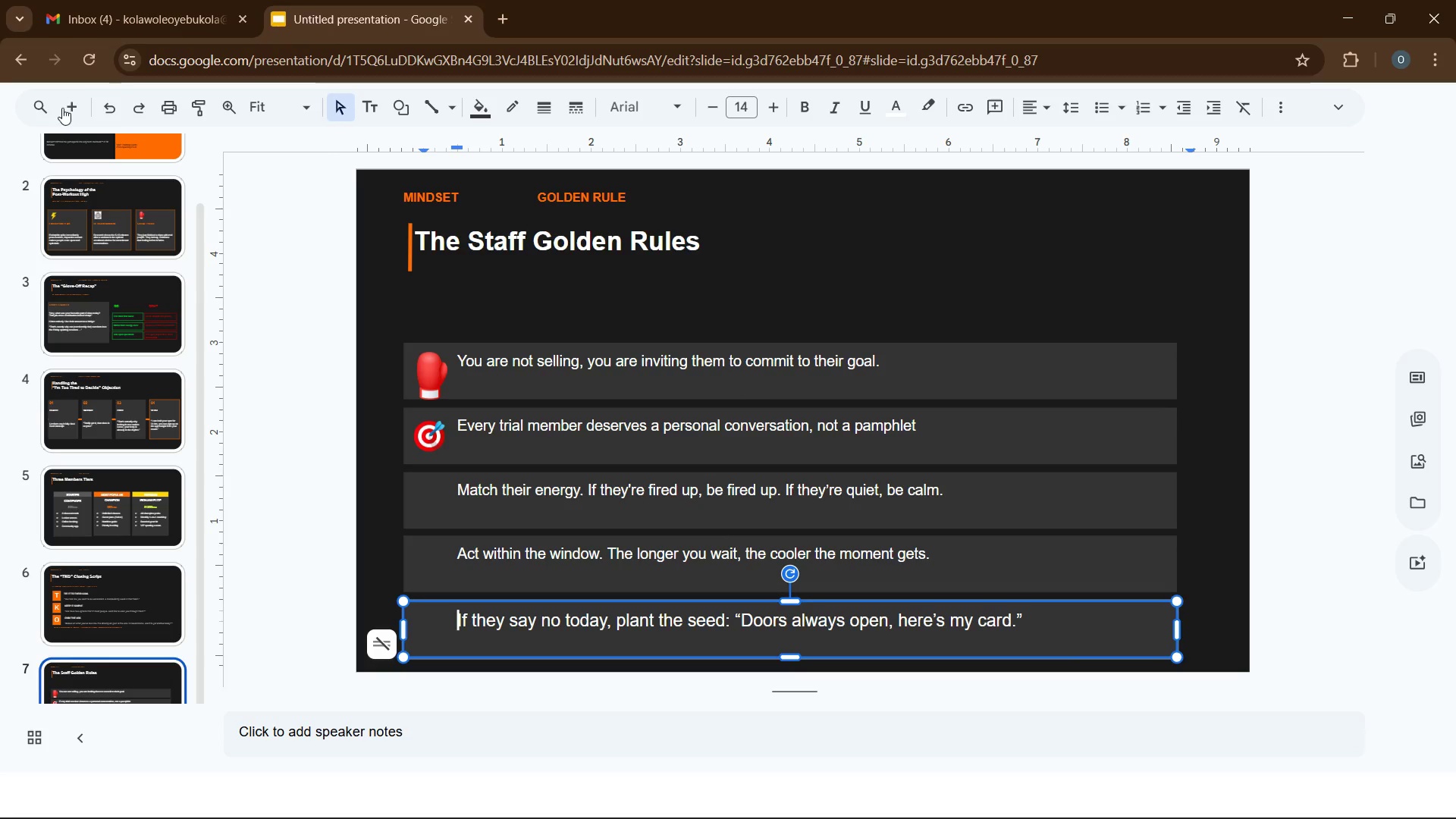 
wait(7.14)
 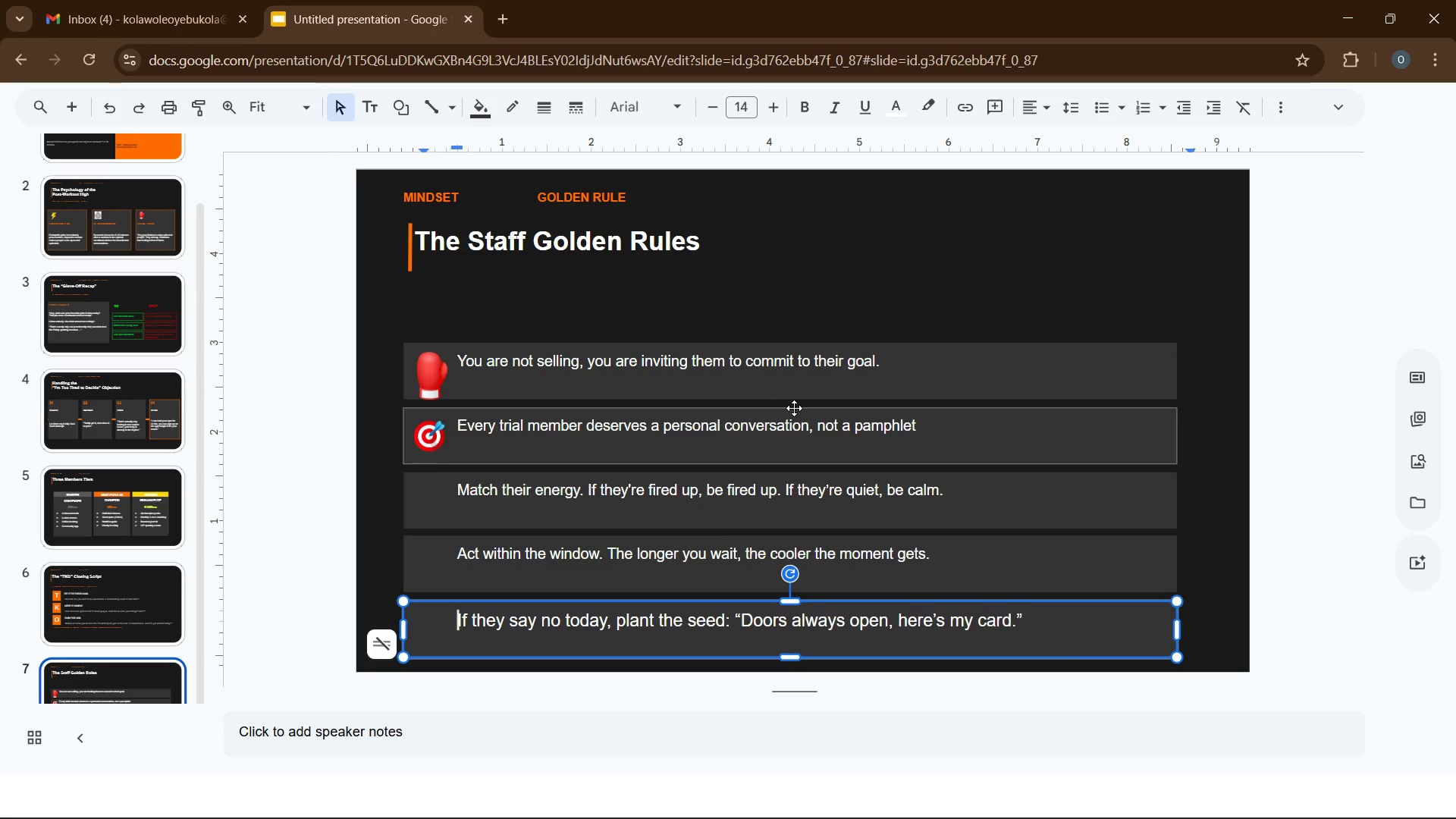 
left_click([72, 109])
 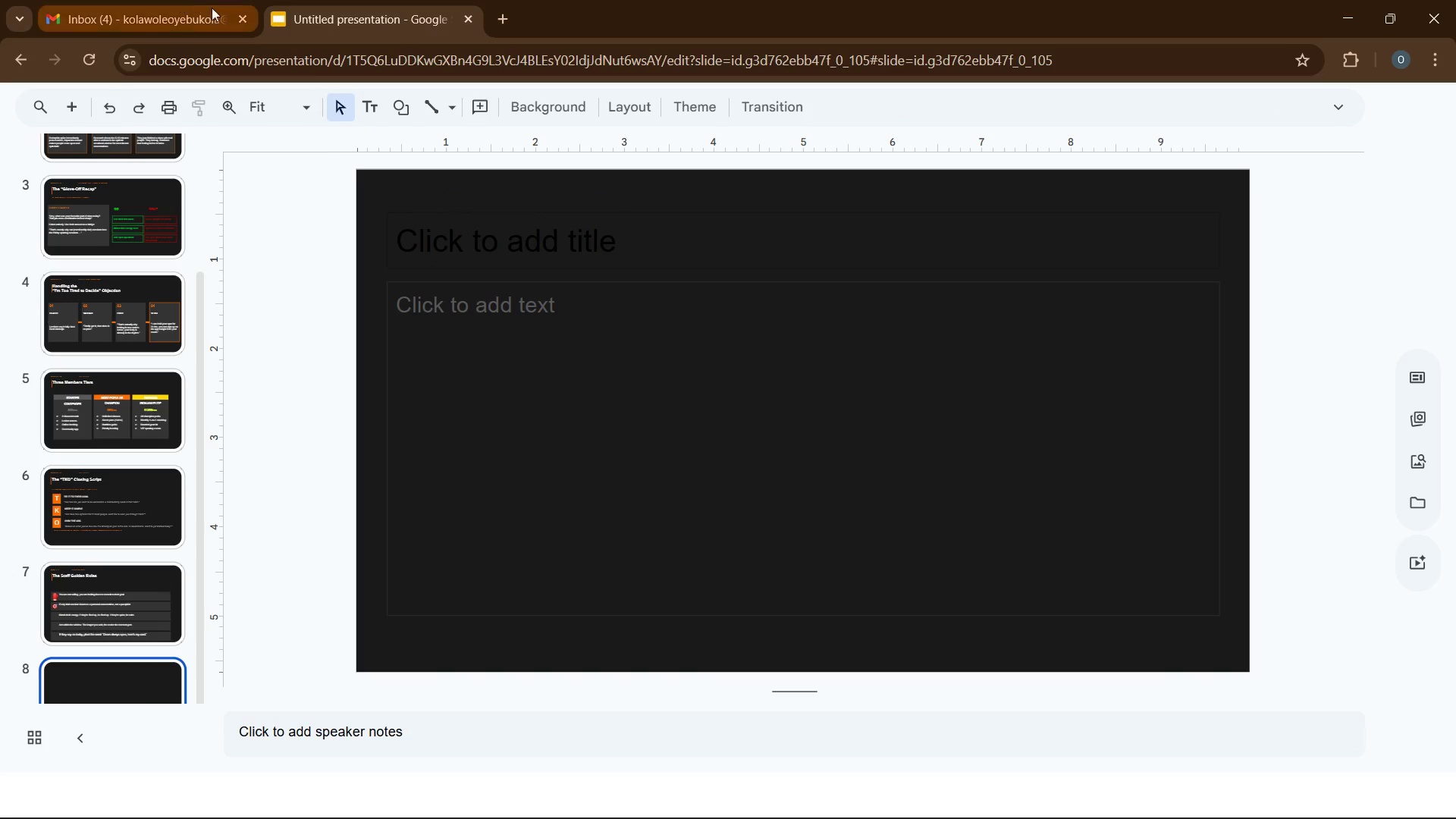 
left_click([398, 268])
 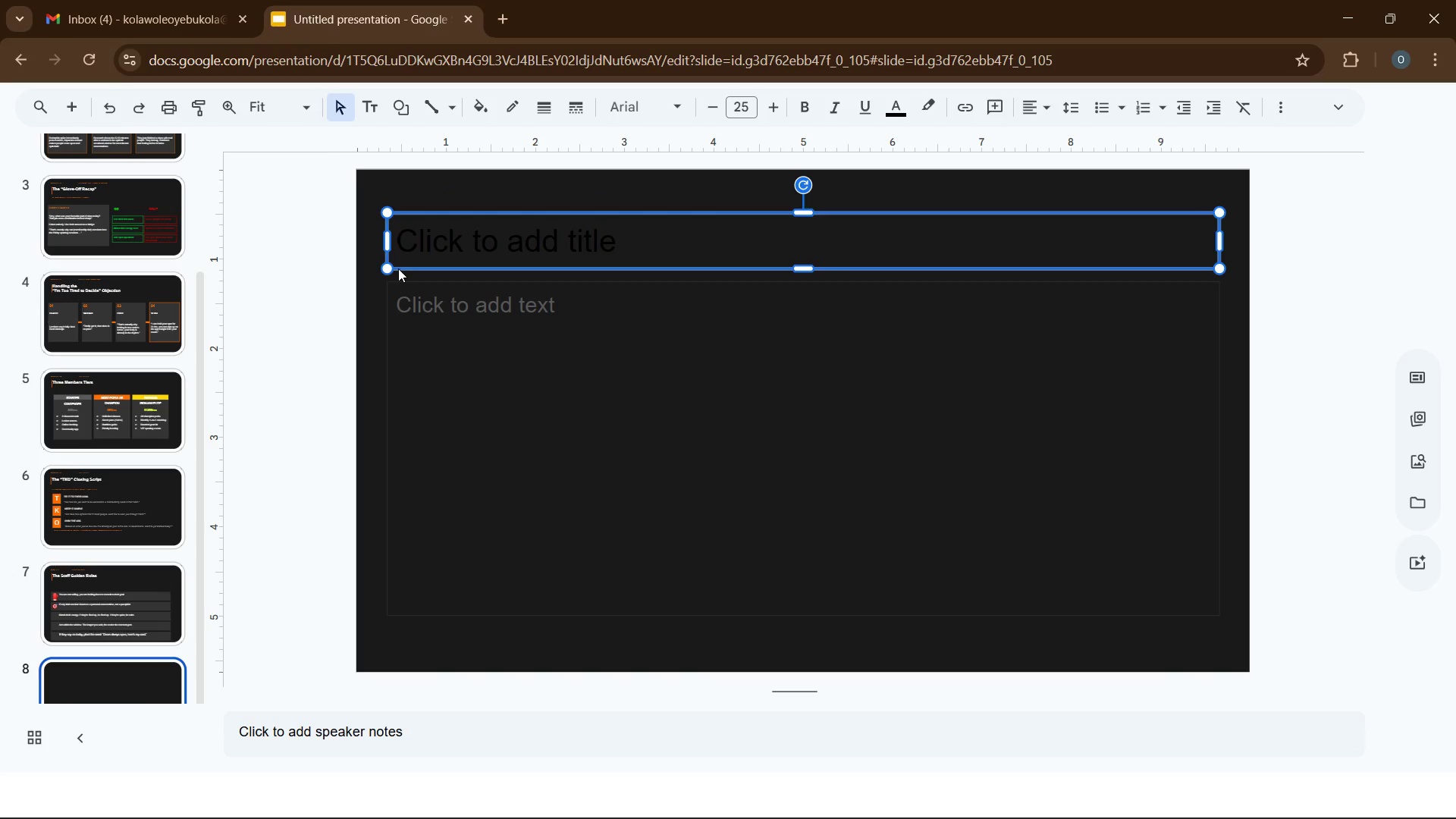 
key(Backspace)
 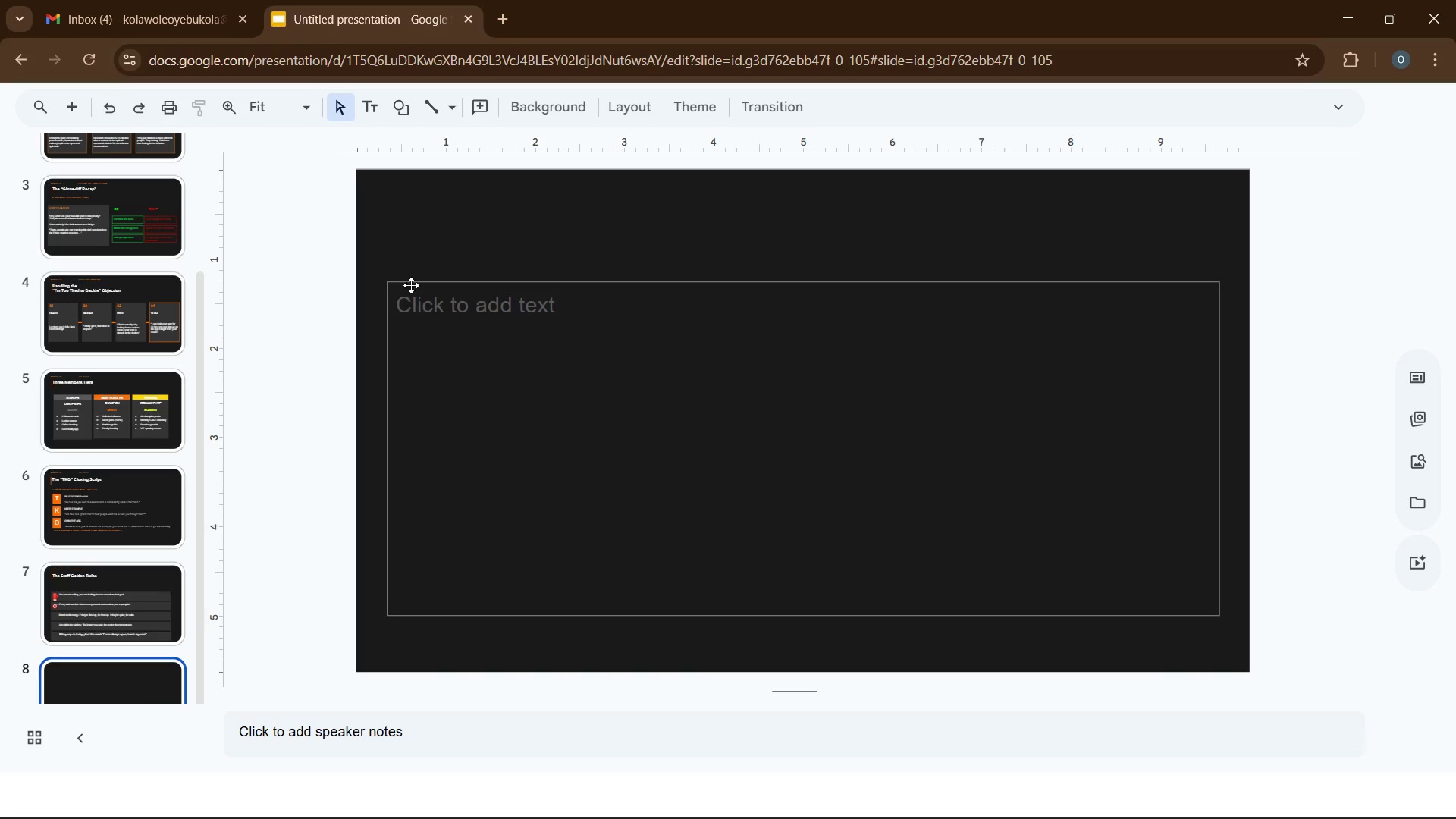 
left_click([410, 282])
 